 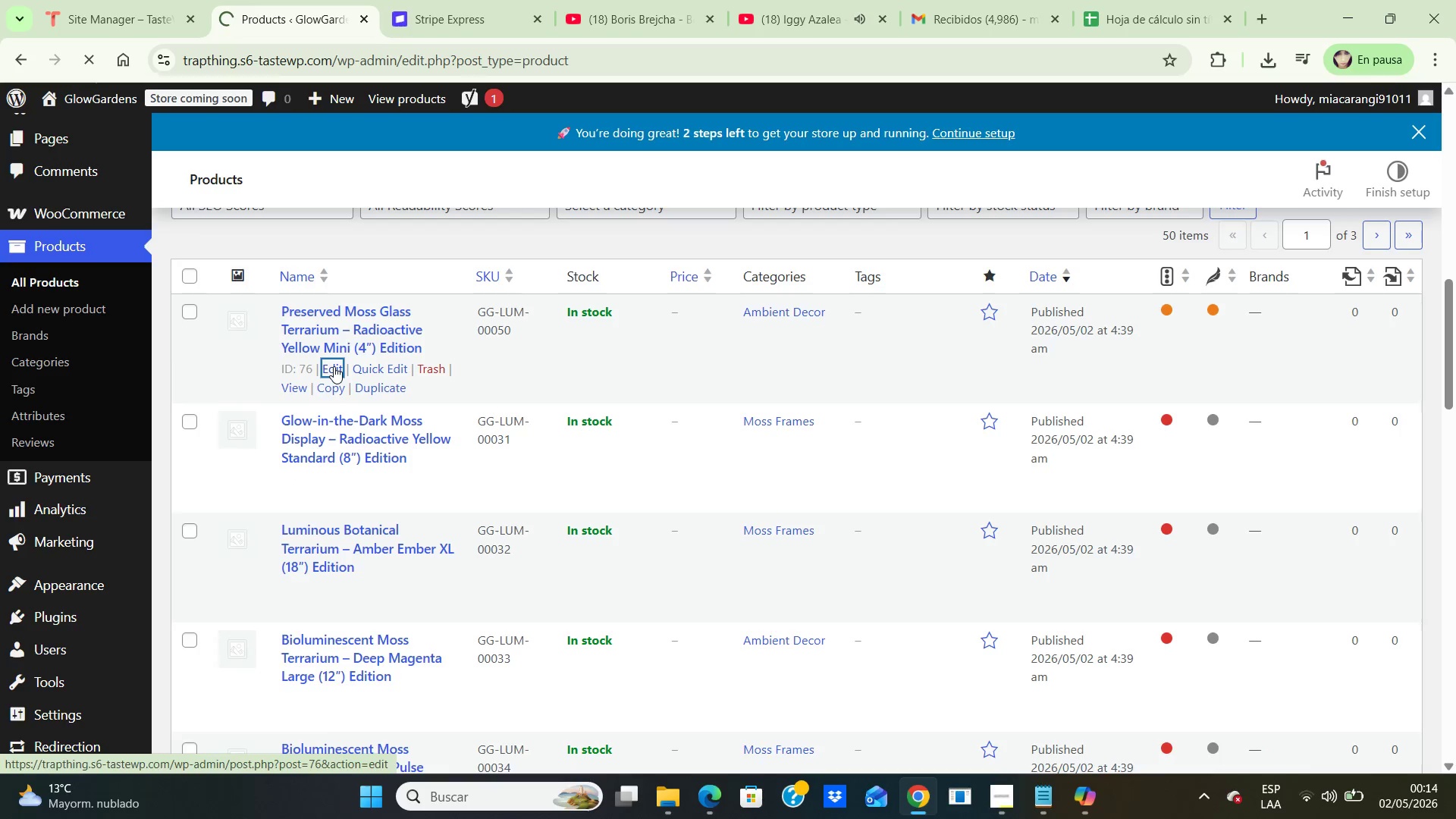 
scroll: coordinate [695, 461], scroll_direction: down, amount: 10.0
 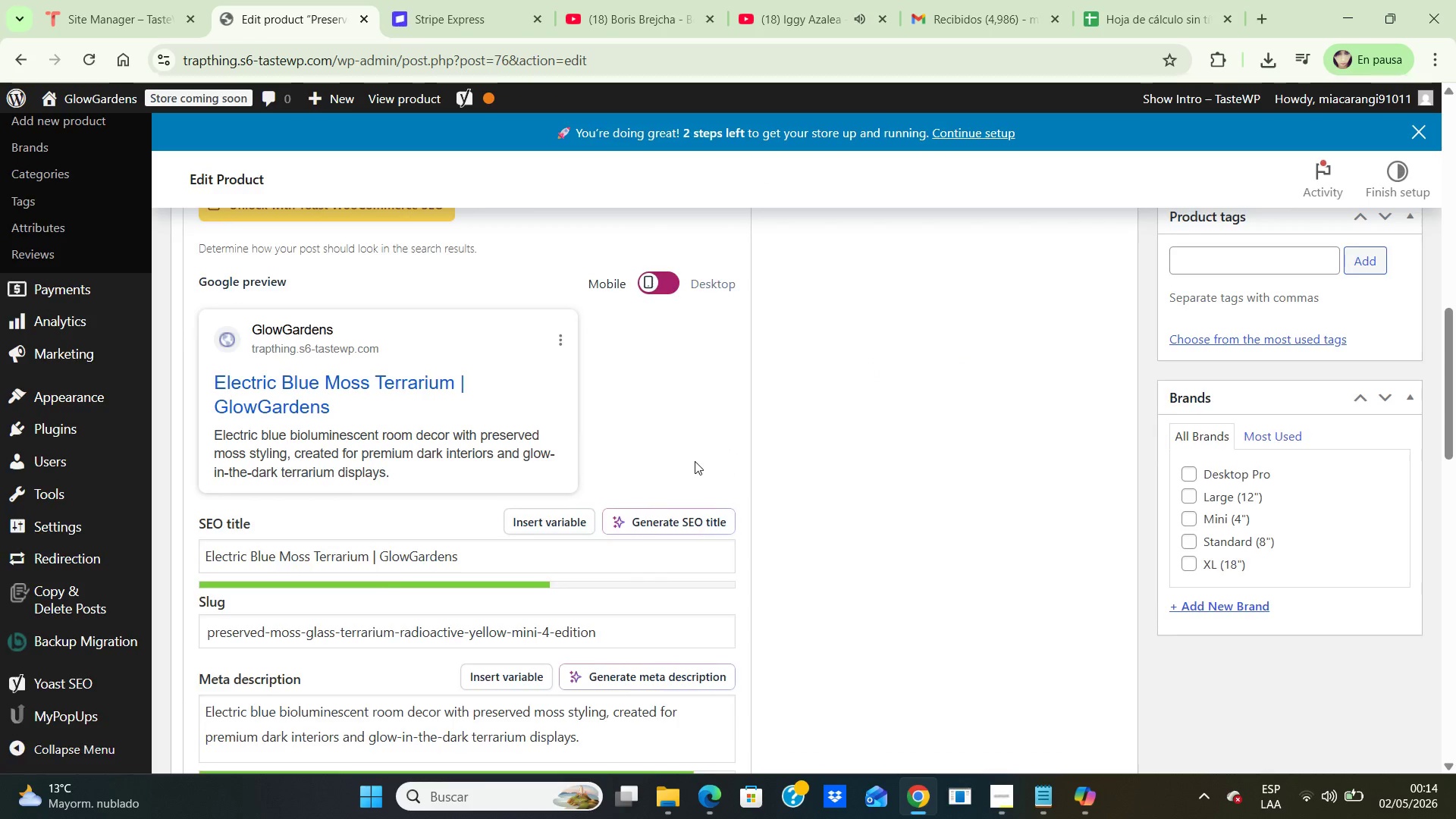 
scroll: coordinate [695, 461], scroll_direction: up, amount: 1.0
 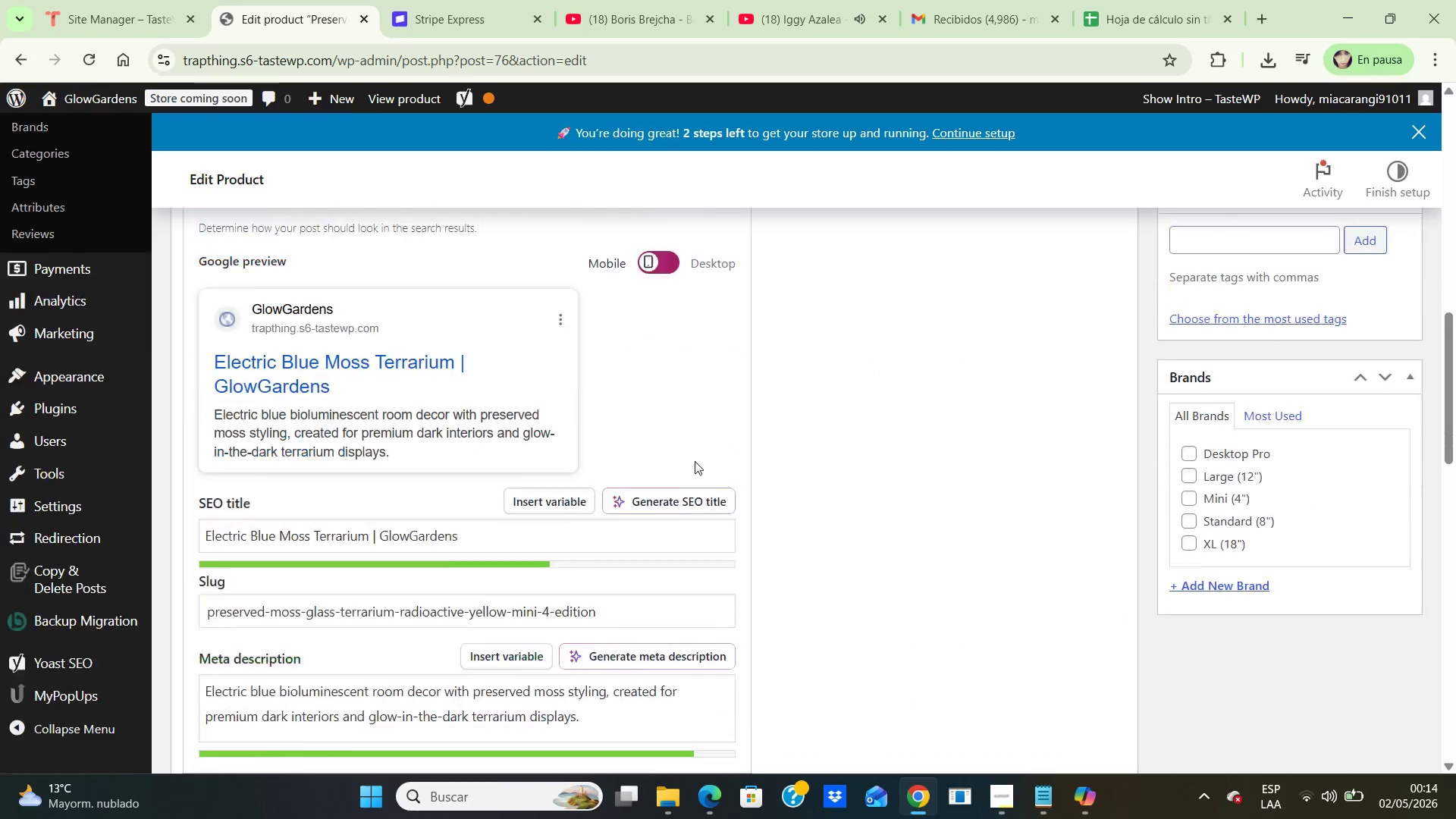 
scroll: coordinate [695, 461], scroll_direction: down, amount: 2.0
 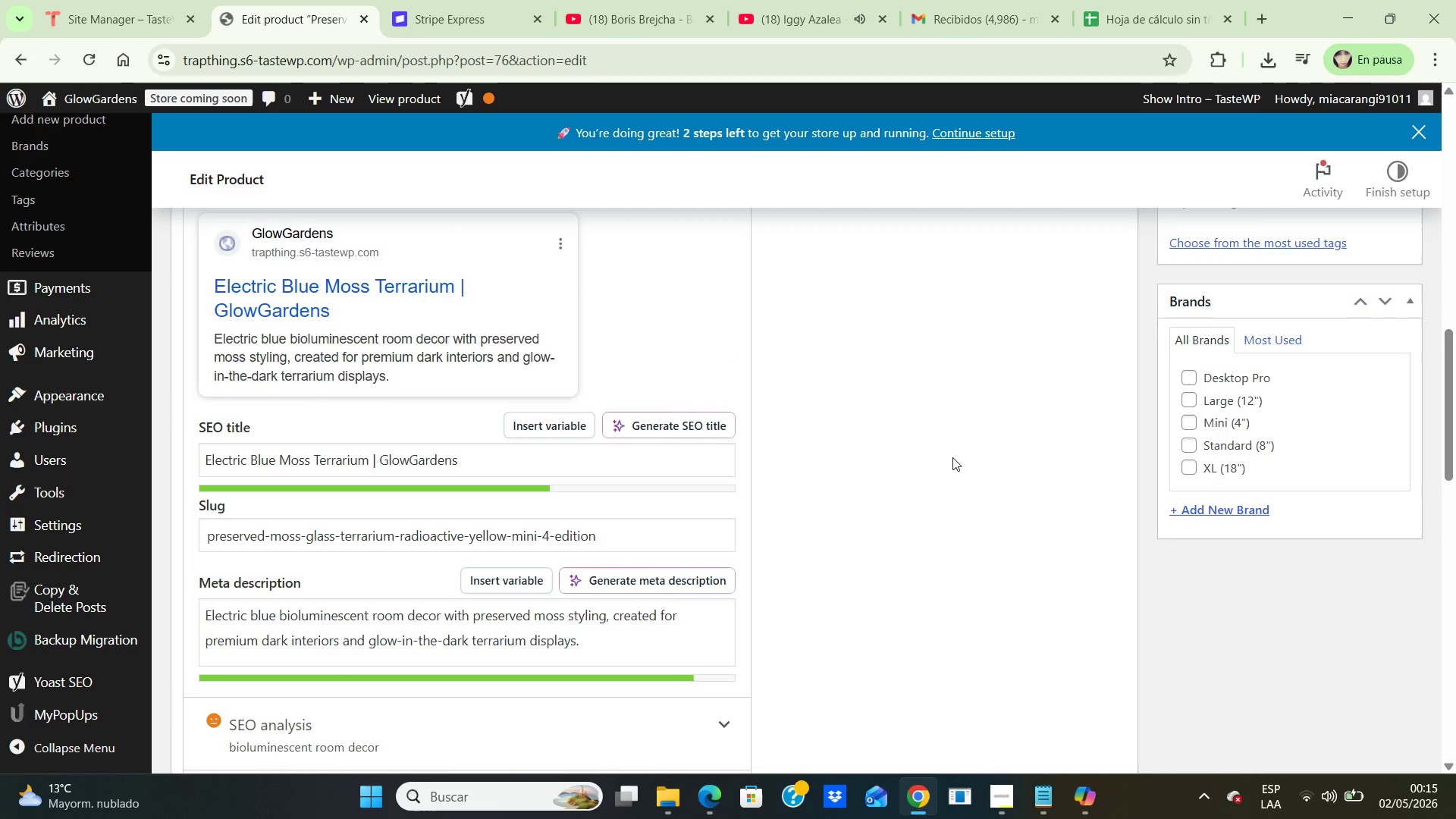 
key(Control+NumpadSubtract)
 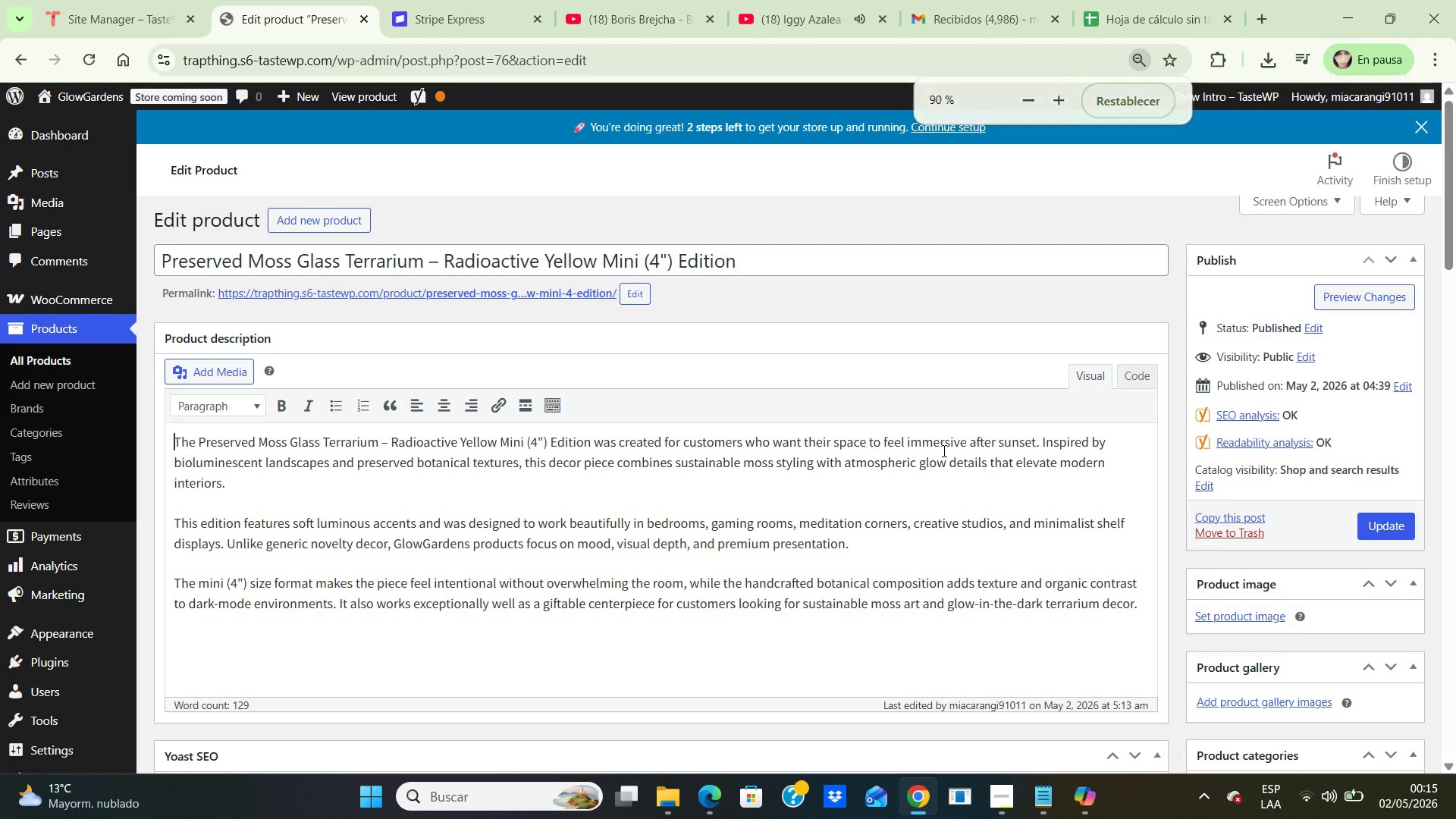 
scroll: coordinate [943, 451], scroll_direction: down, amount: 6.0
 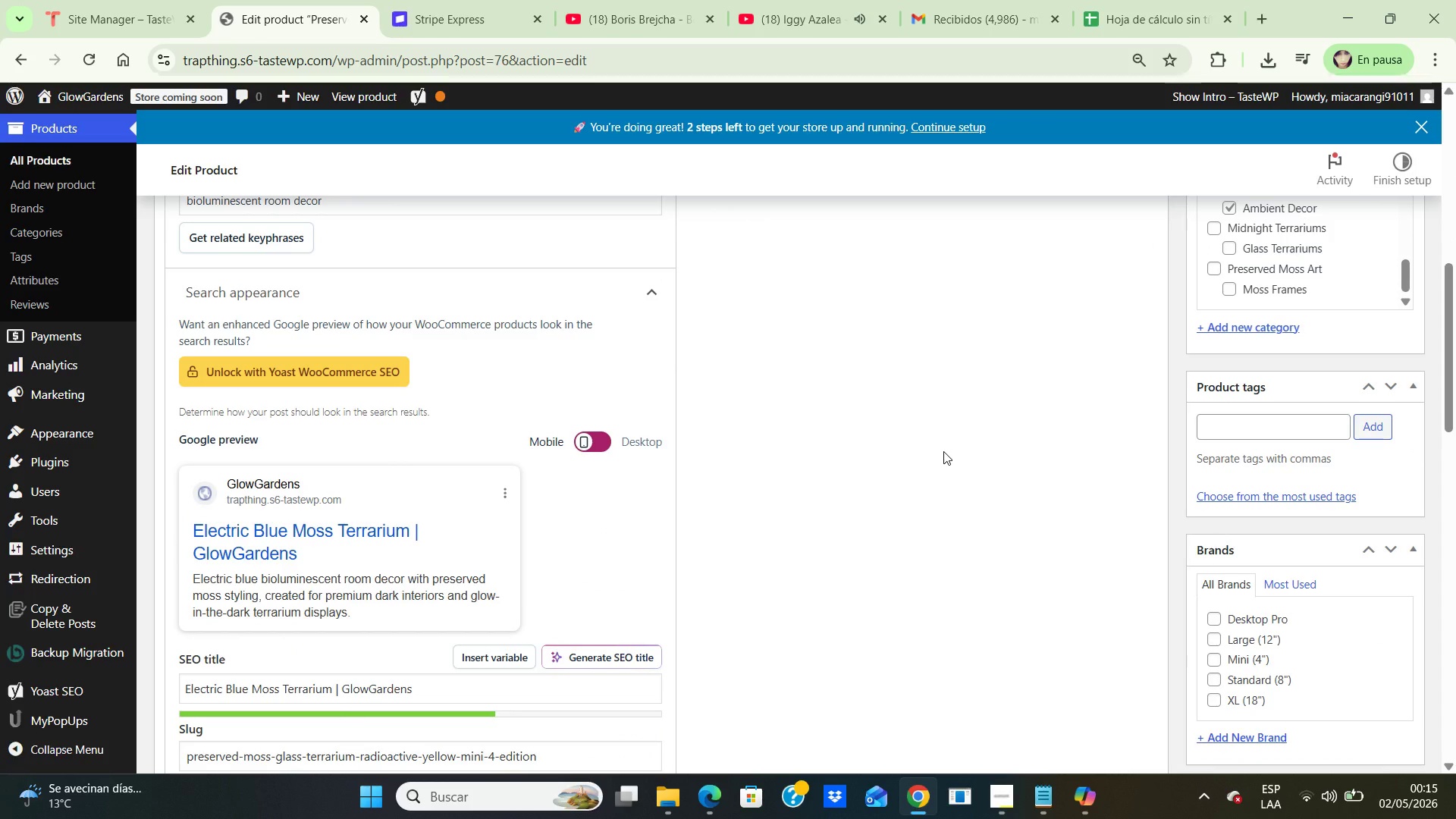 
key(PrintScreen)
 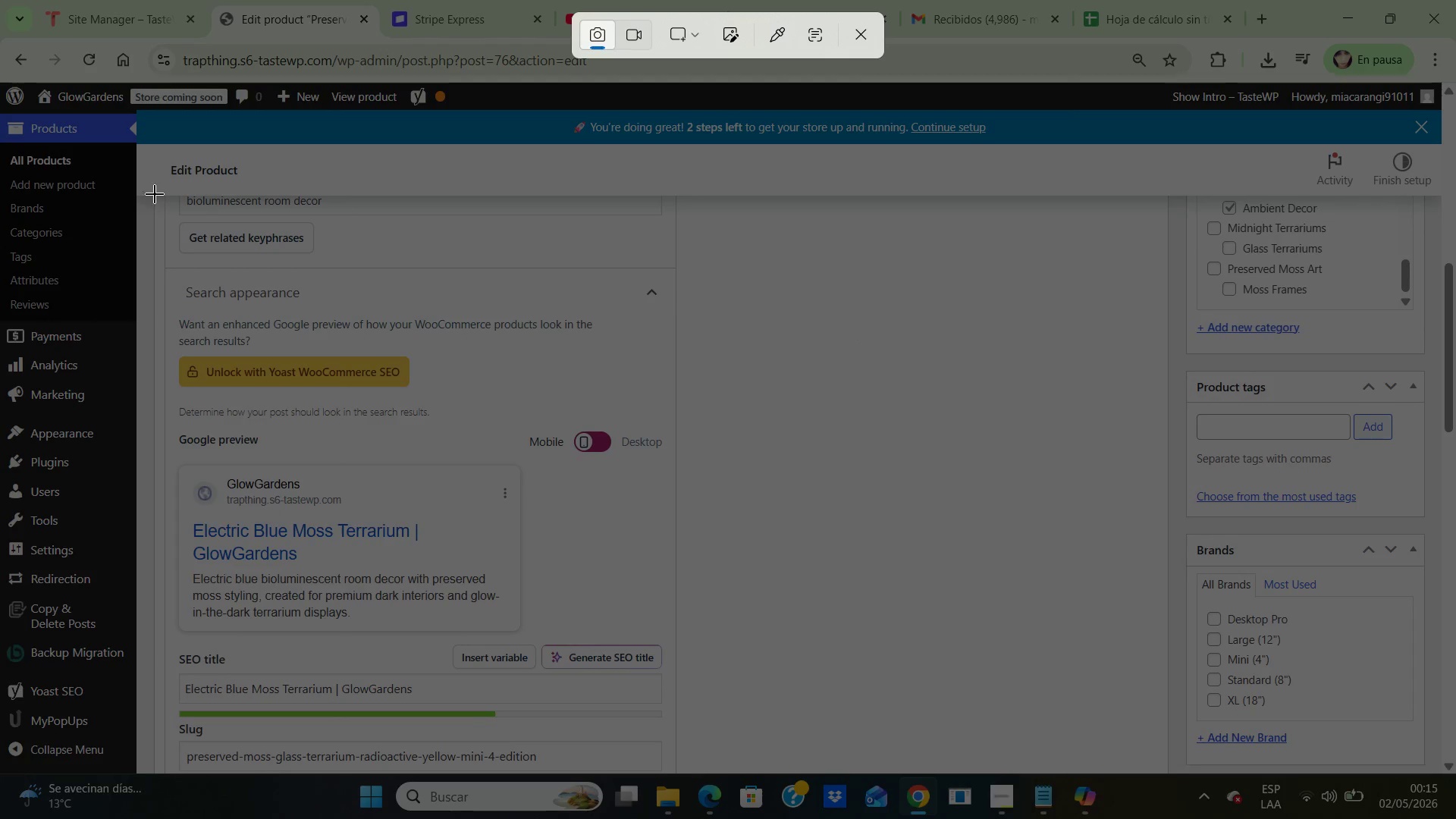 
left_click_drag(start_coordinate=[143, 193], to_coordinate=[1170, 773])
 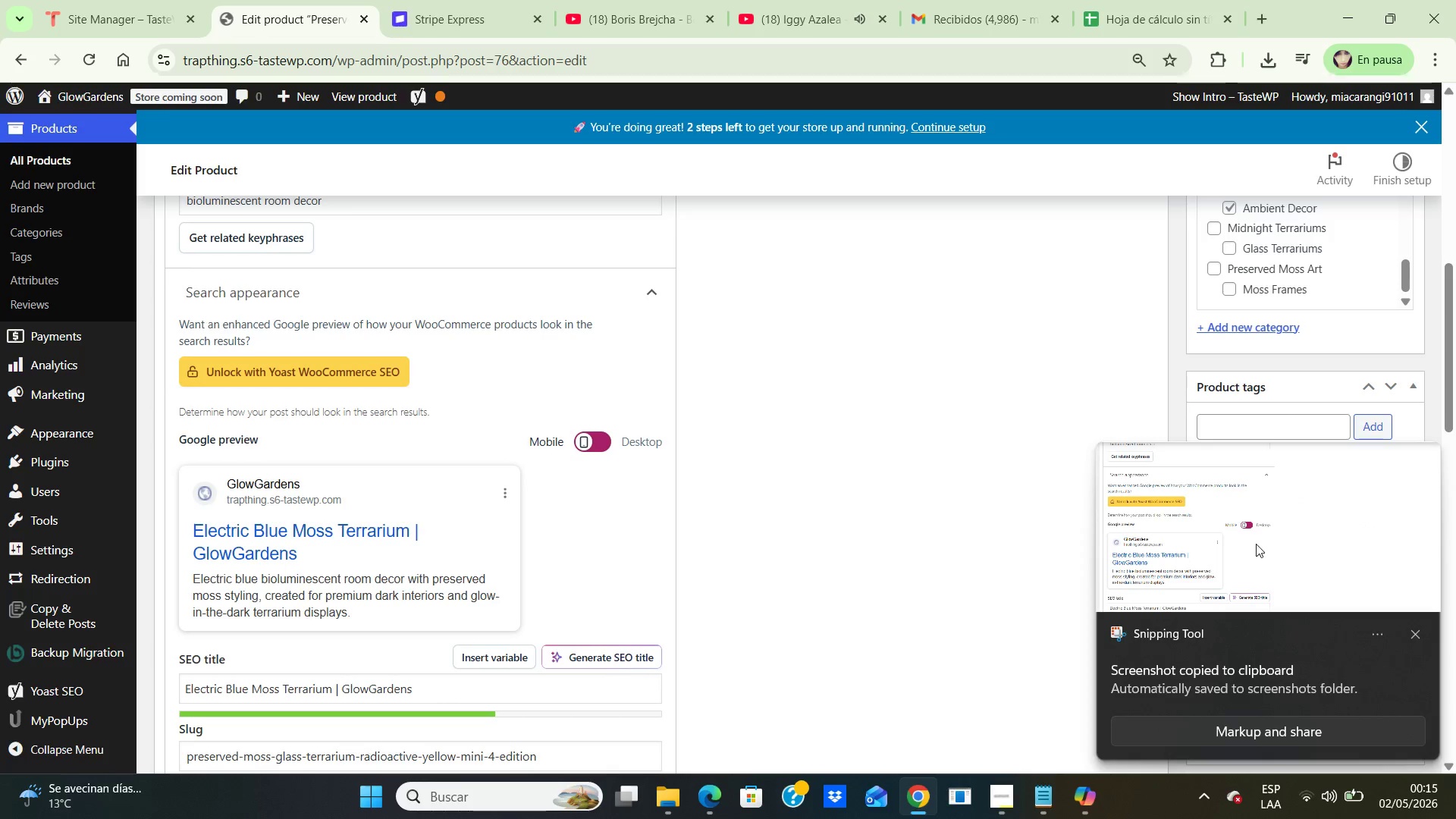 
double_click([1256, 543])
 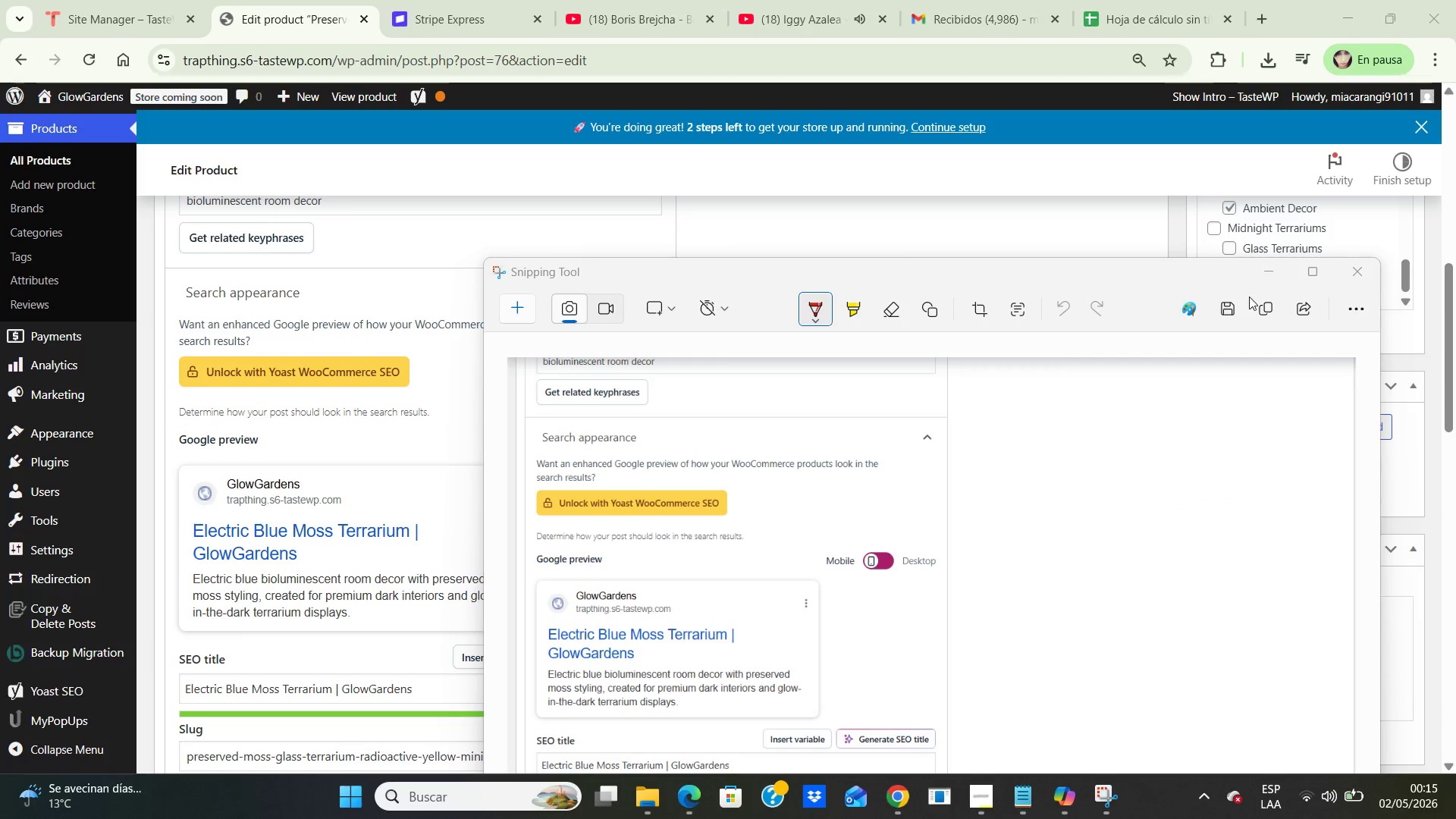 
left_click([1228, 310])
 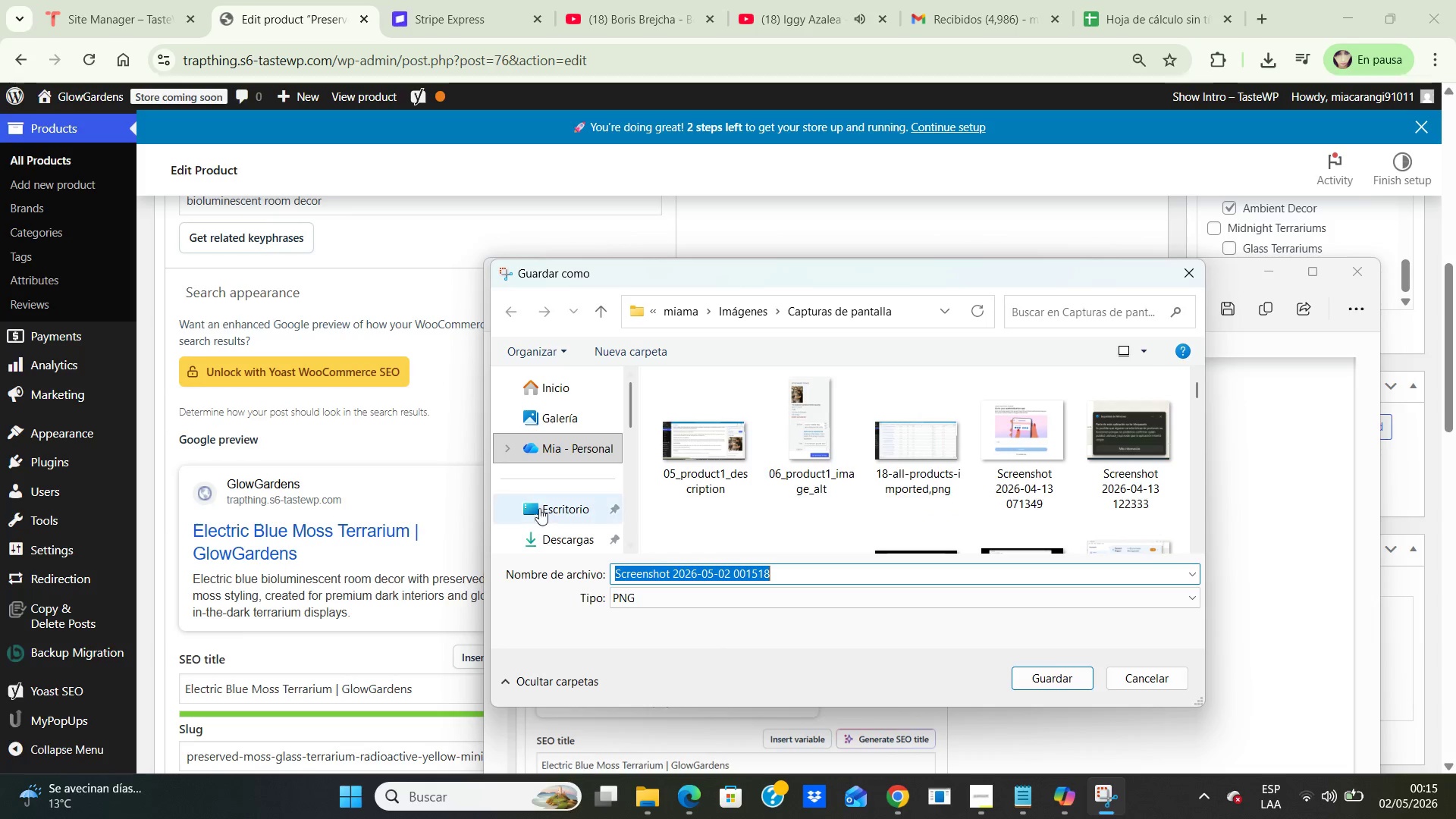 
double_click([540, 510])
 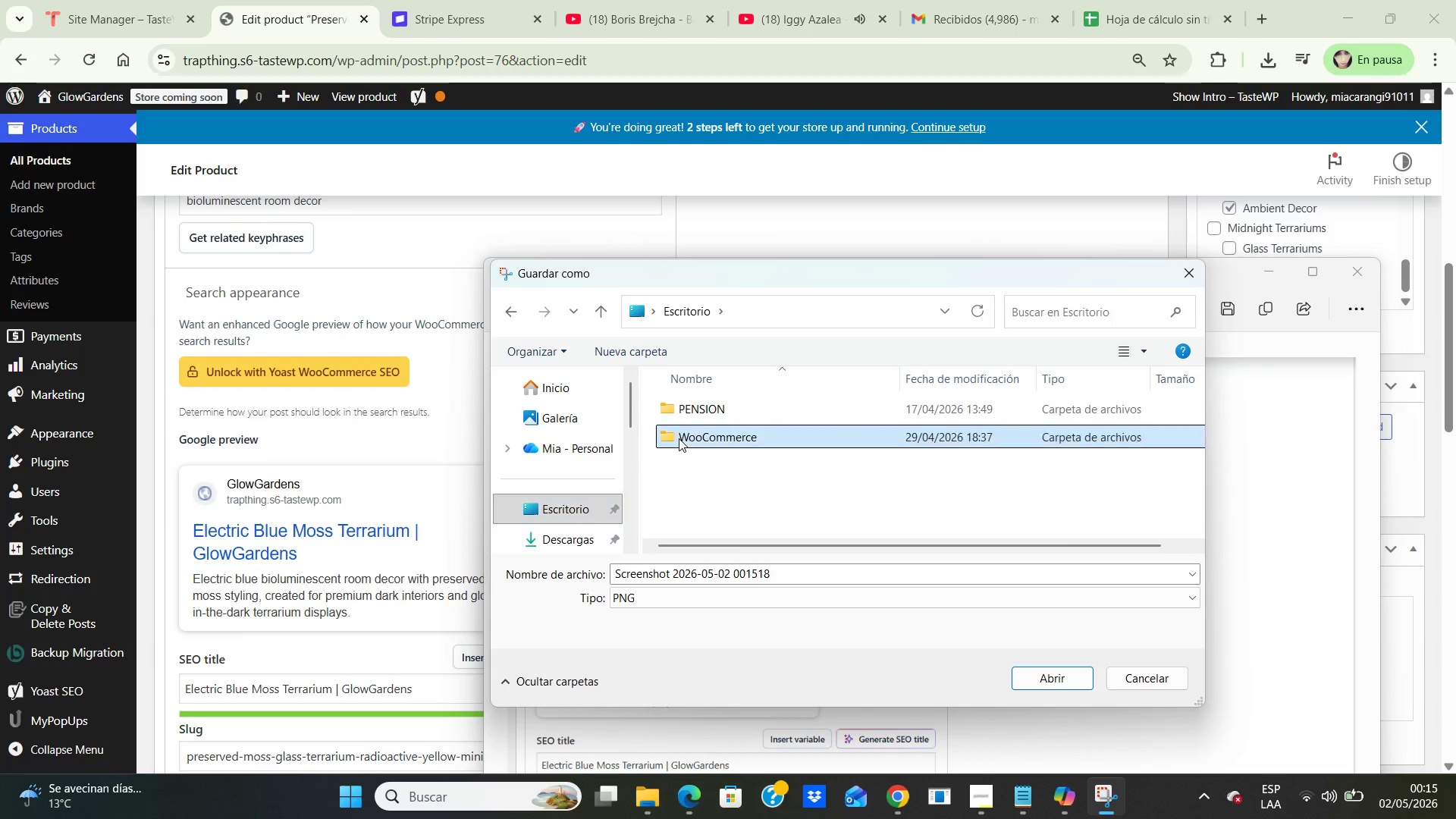 
double_click([679, 438])
 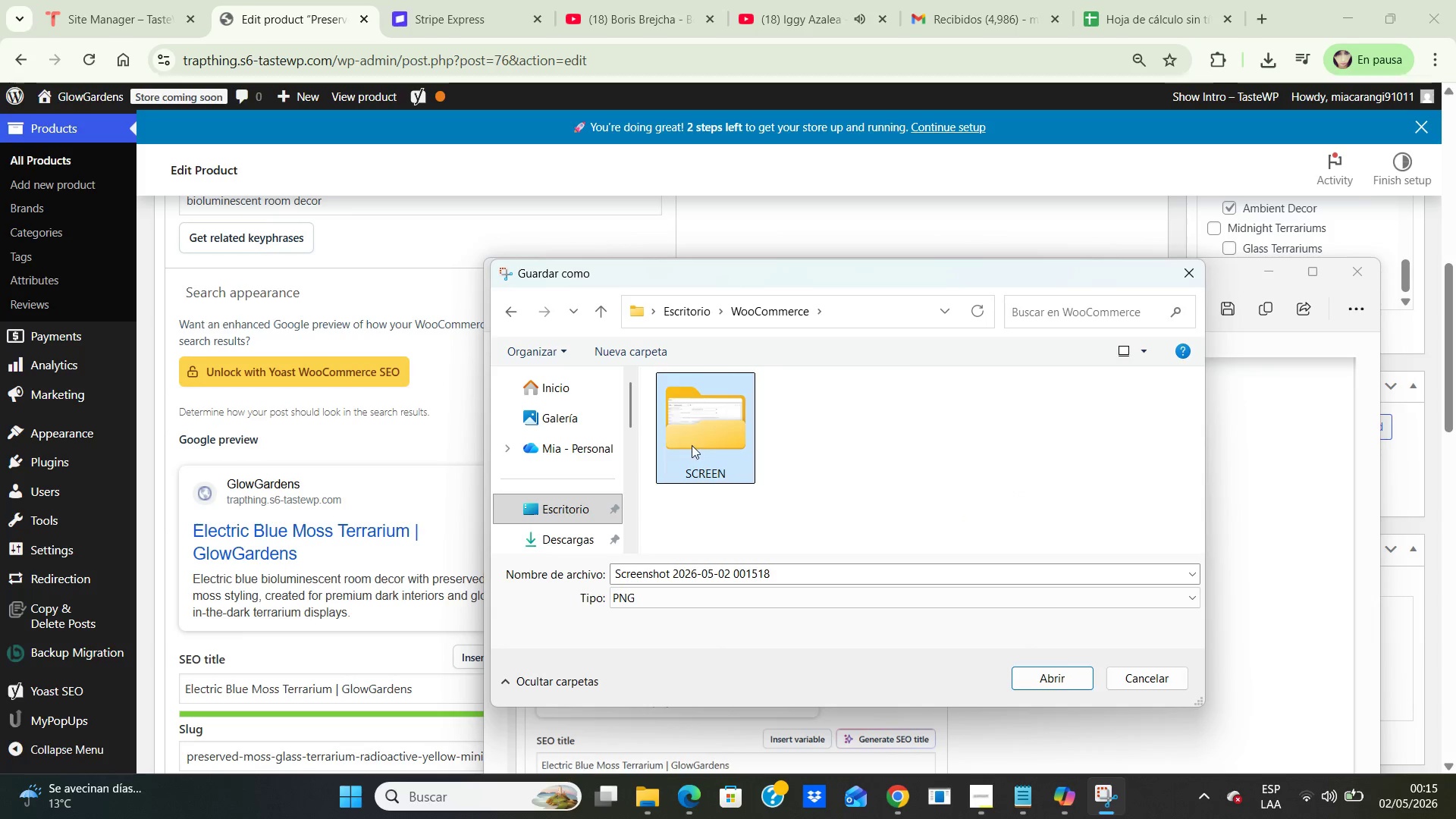 
double_click([692, 445])
 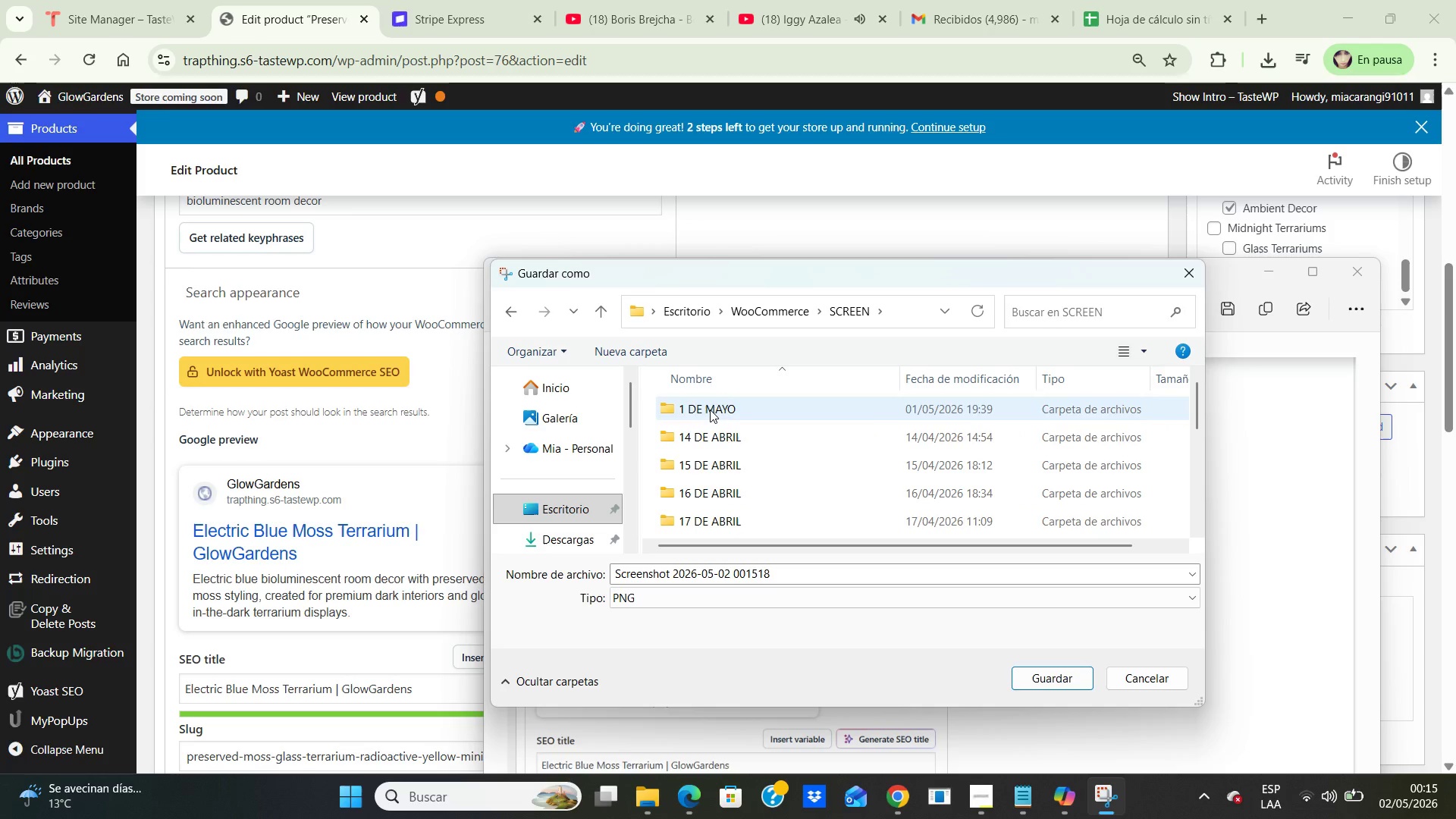 
double_click([710, 408])
 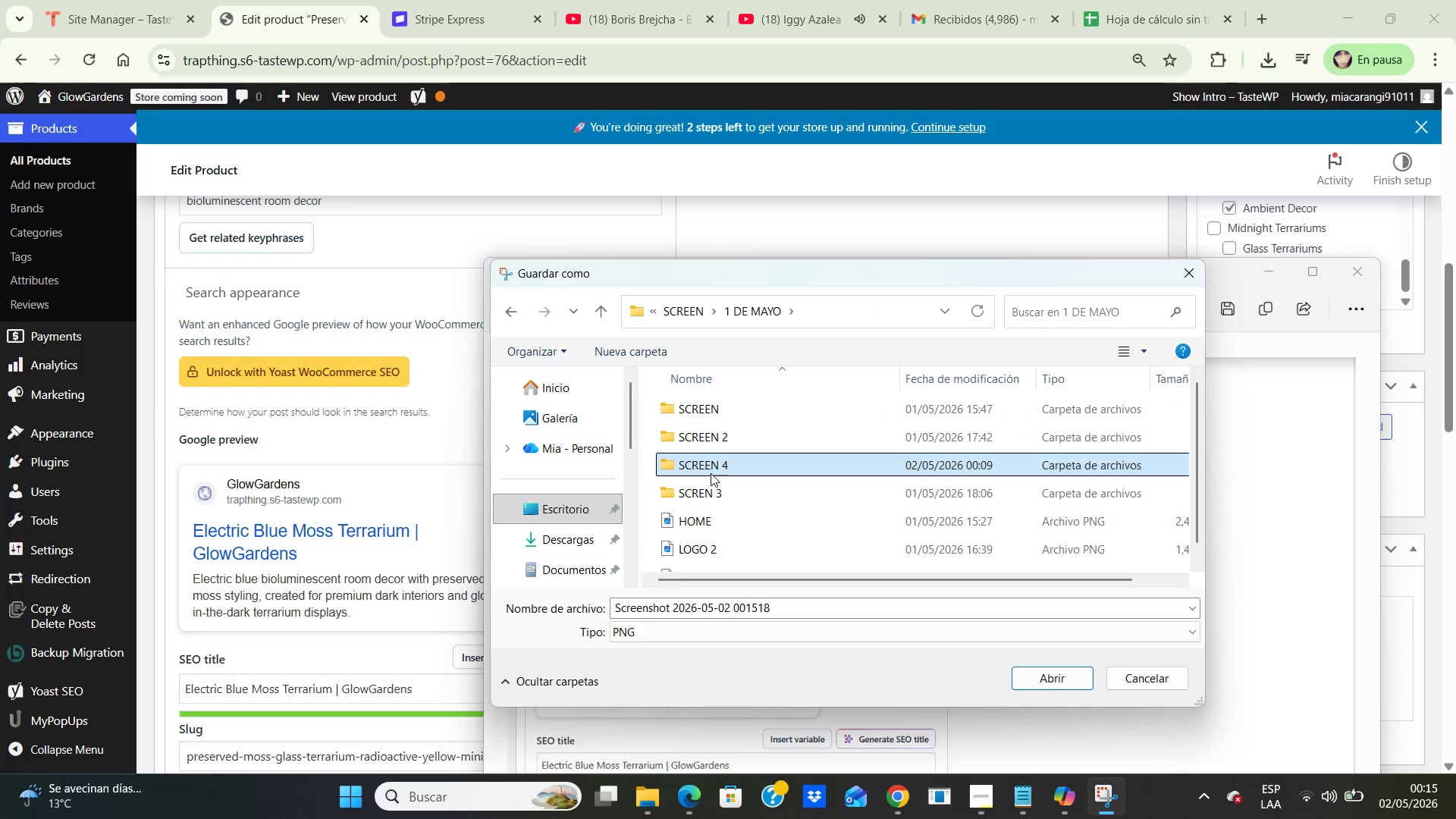 
double_click([711, 473])
 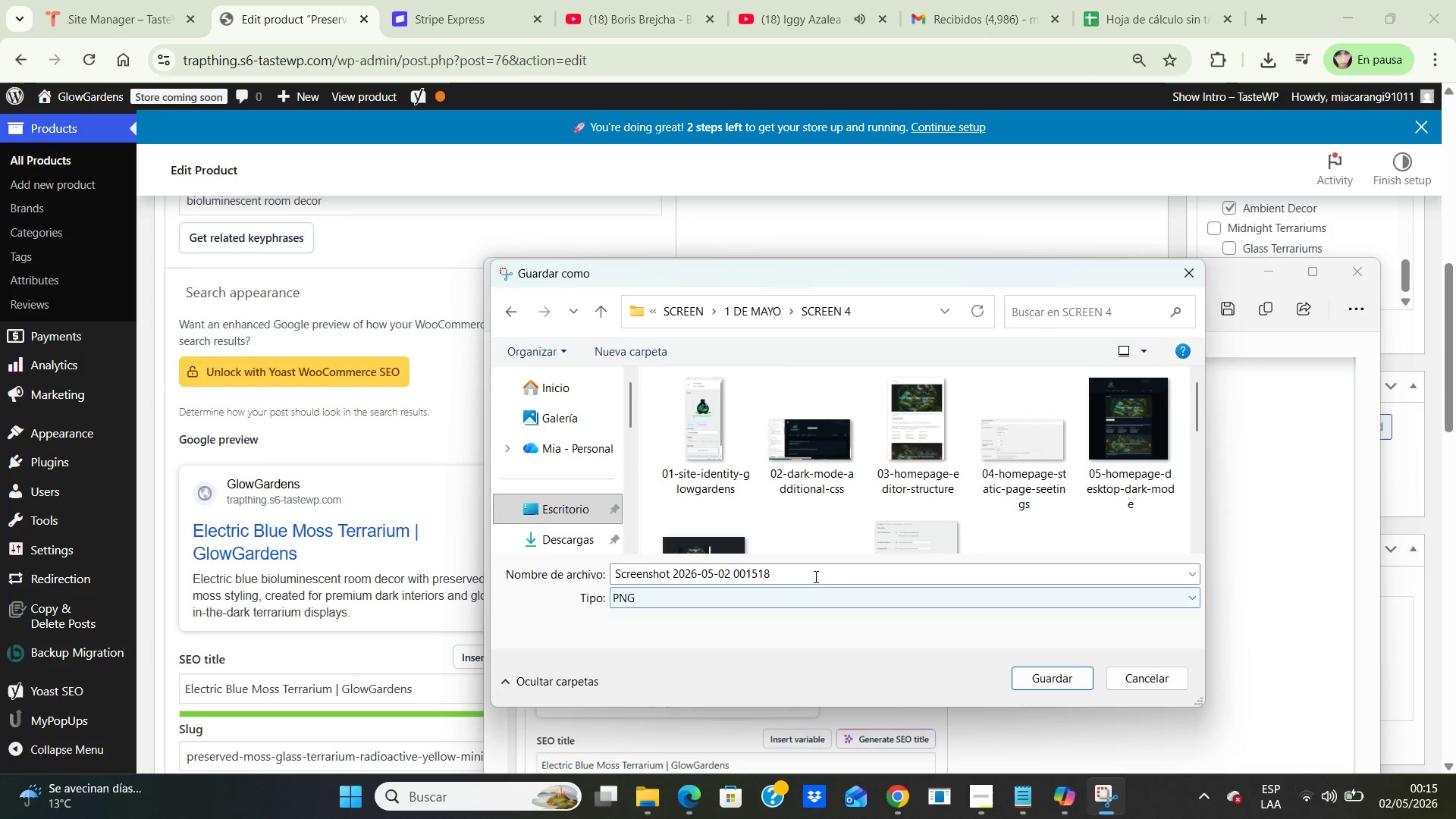 
left_click([791, 569])
 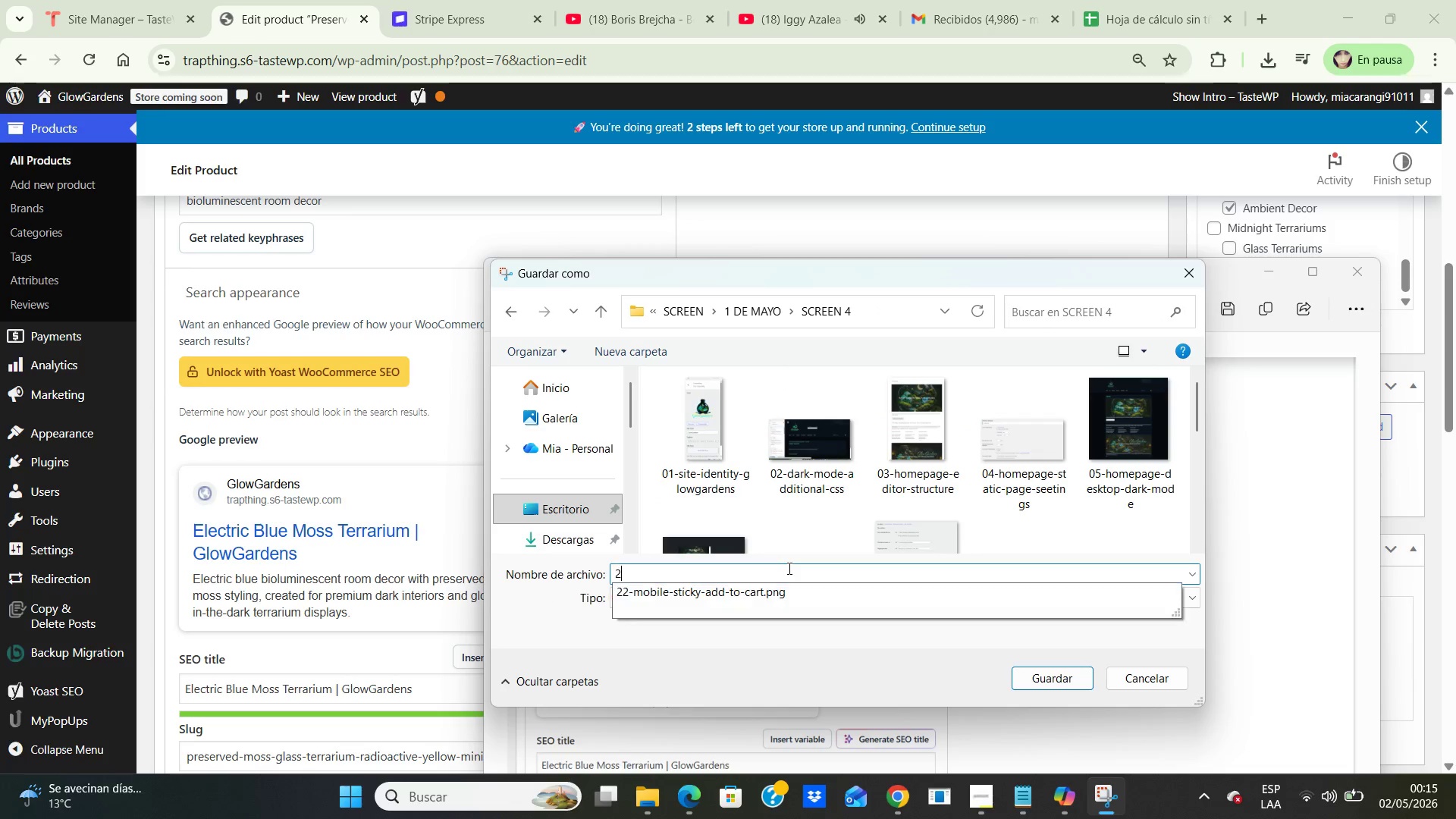 
type(23-yoast-seo-product-snippet.png)
 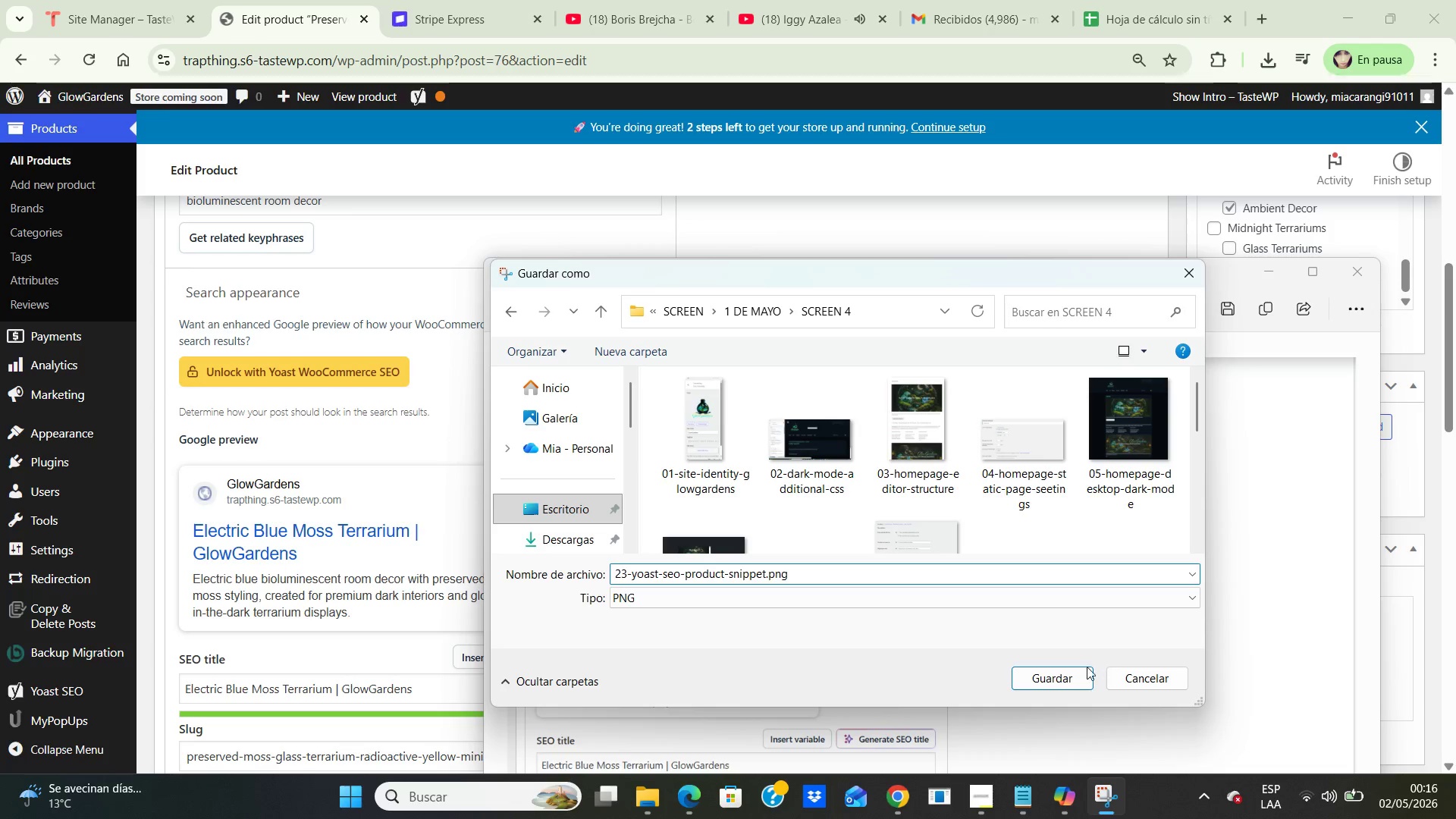 
left_click([1051, 677])
 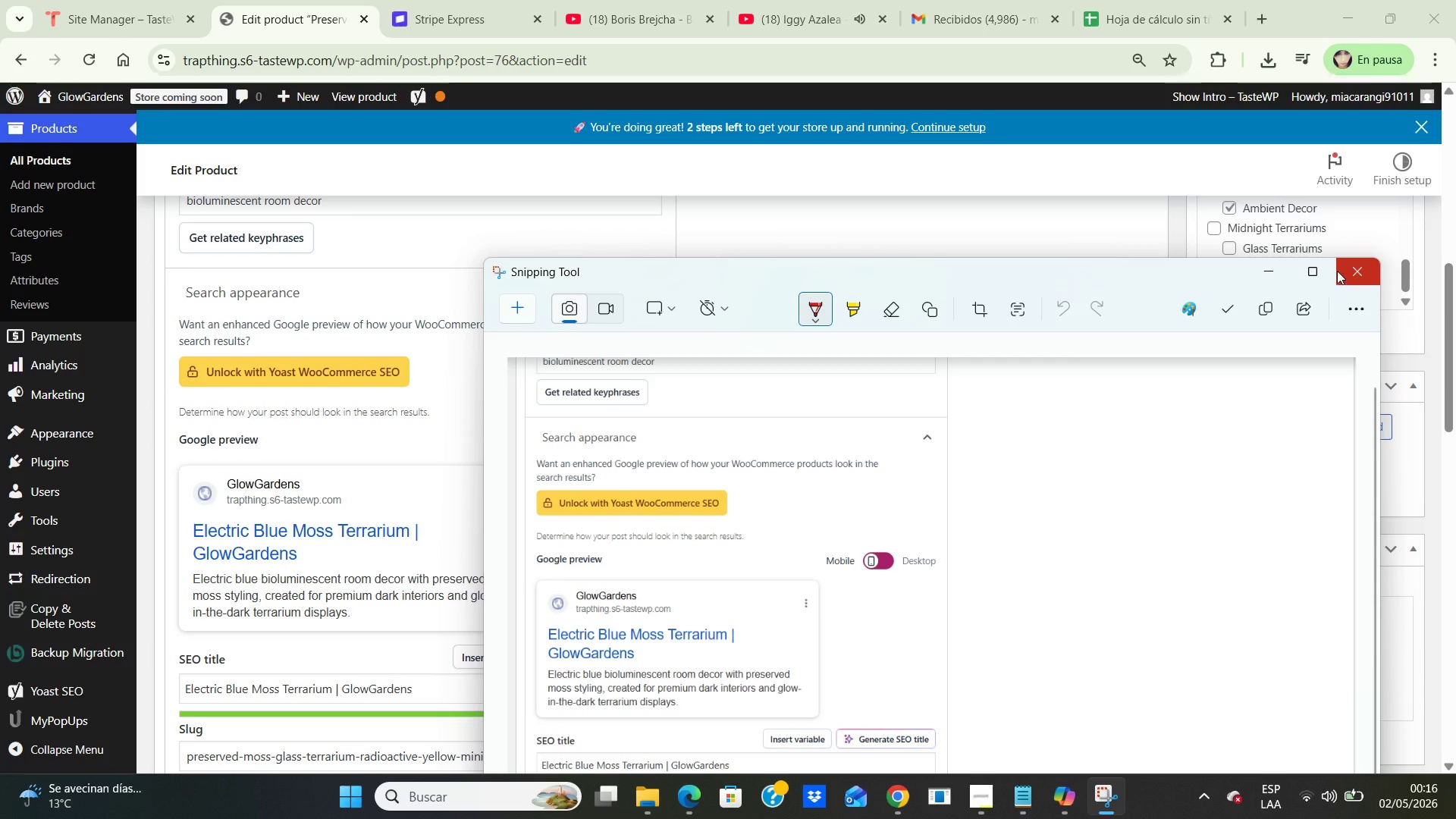 
left_click([1348, 272])
 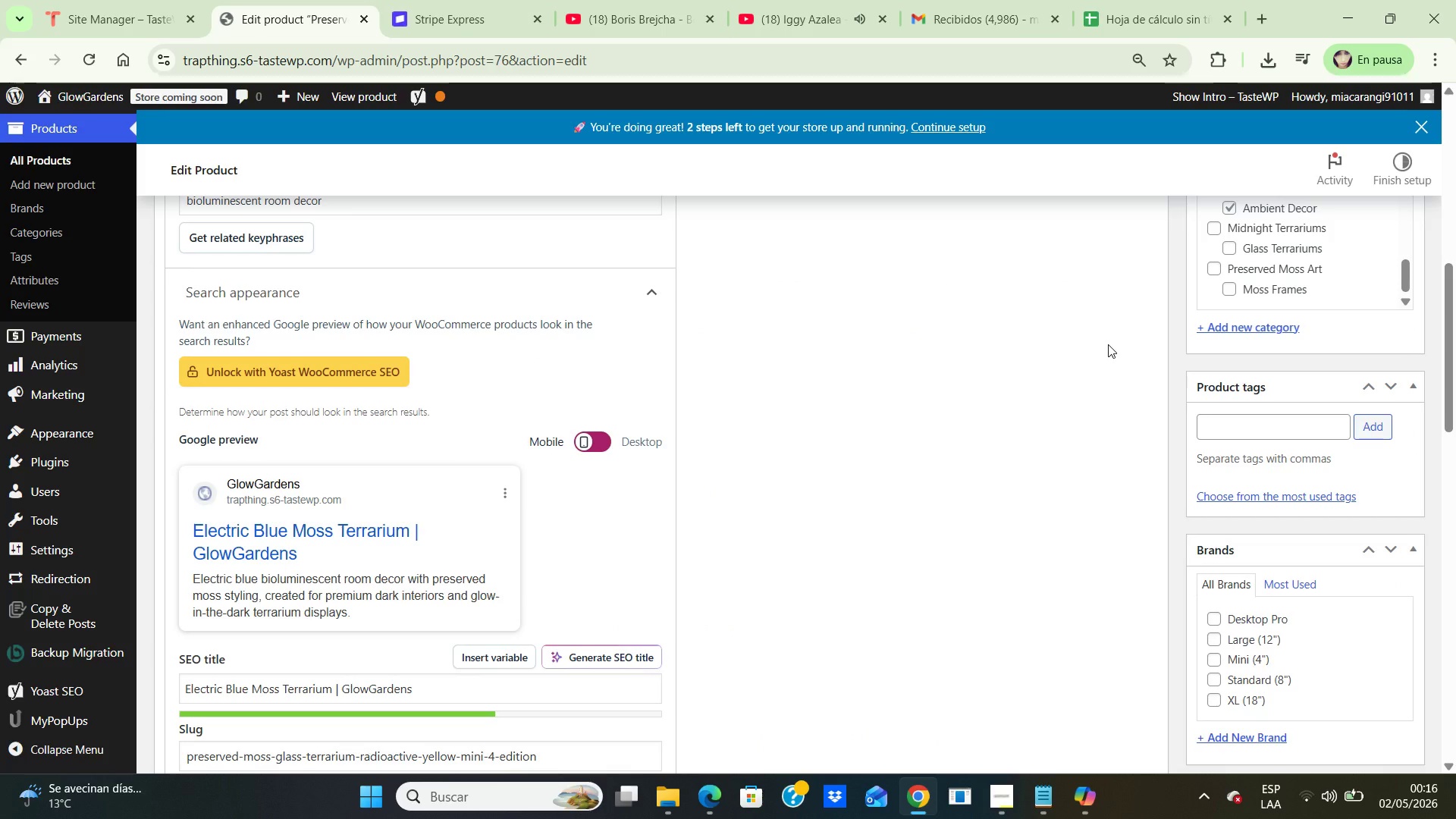 
wait(8.01)
 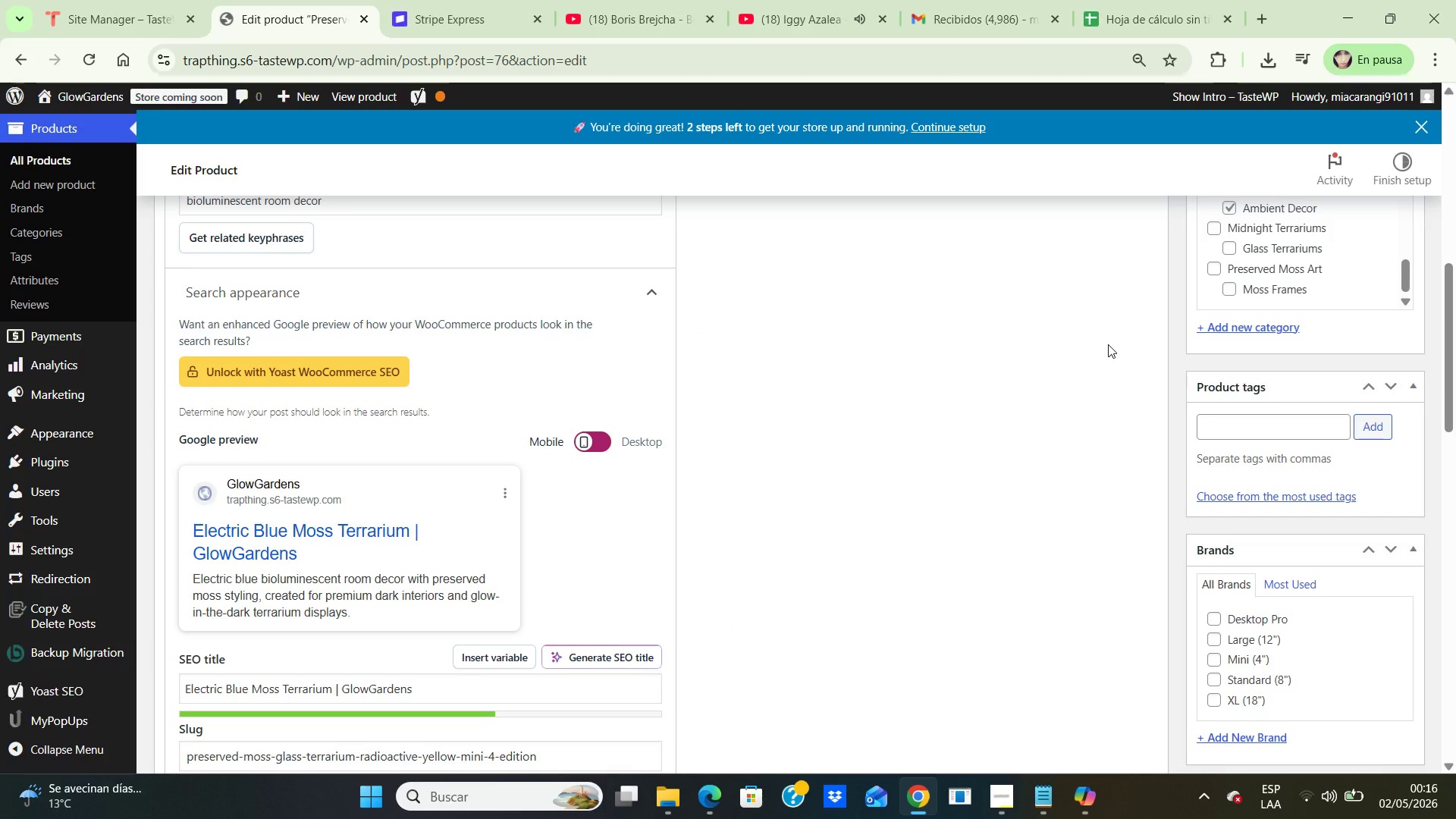 
scroll: coordinate [21, 134], scroll_direction: up, amount: 1.0
 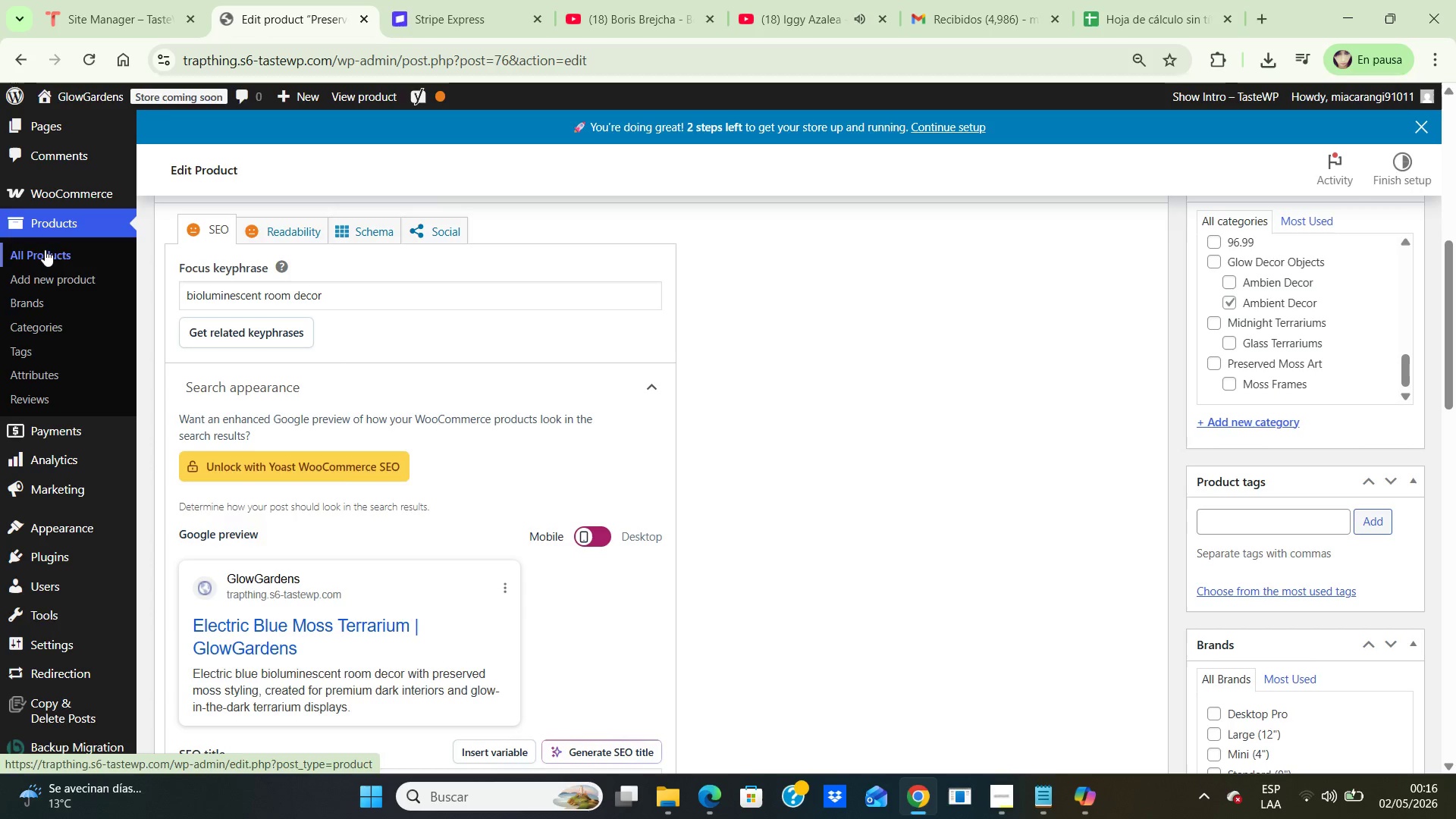 
left_click([43, 248])
 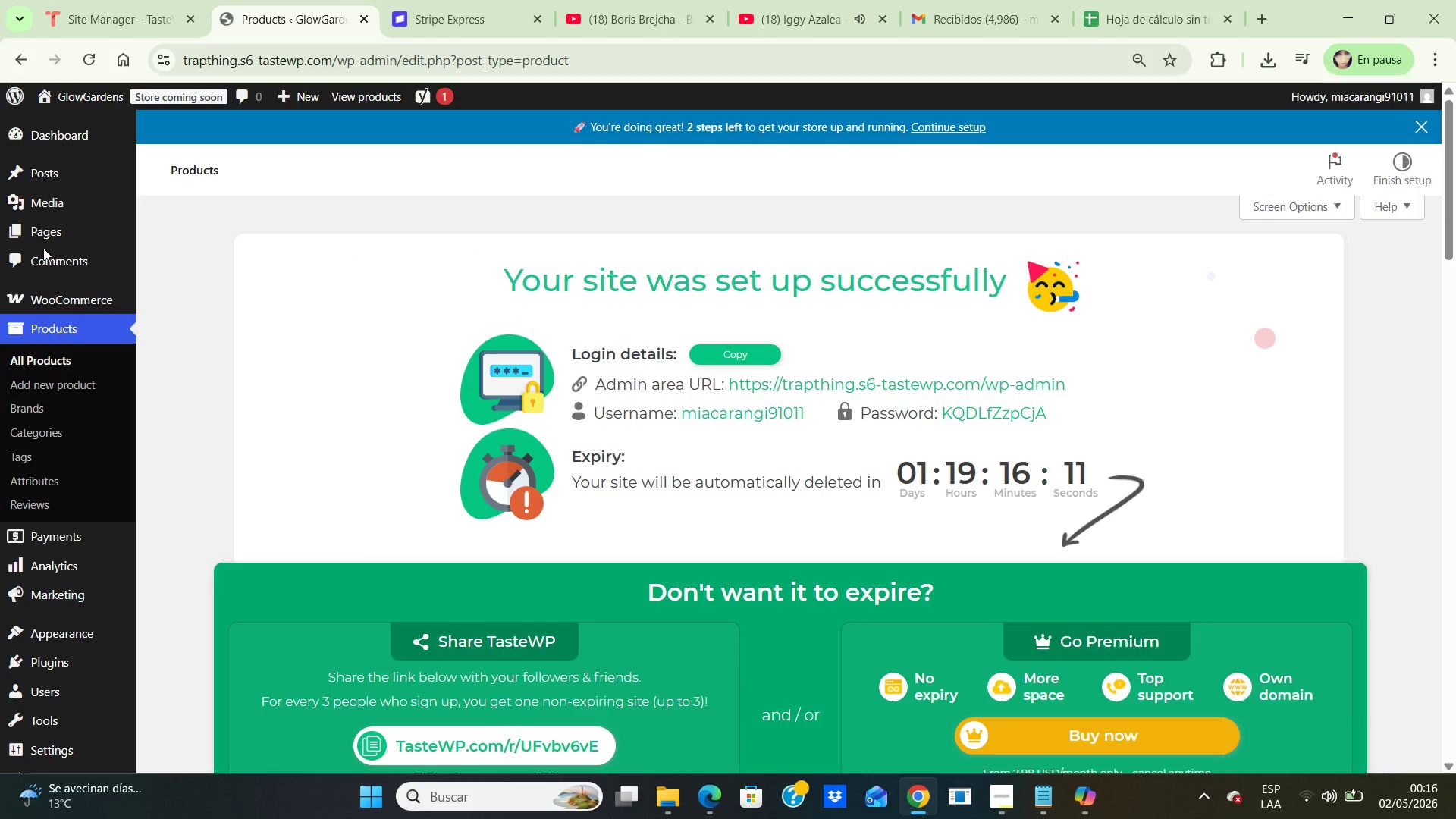 
wait(12.75)
 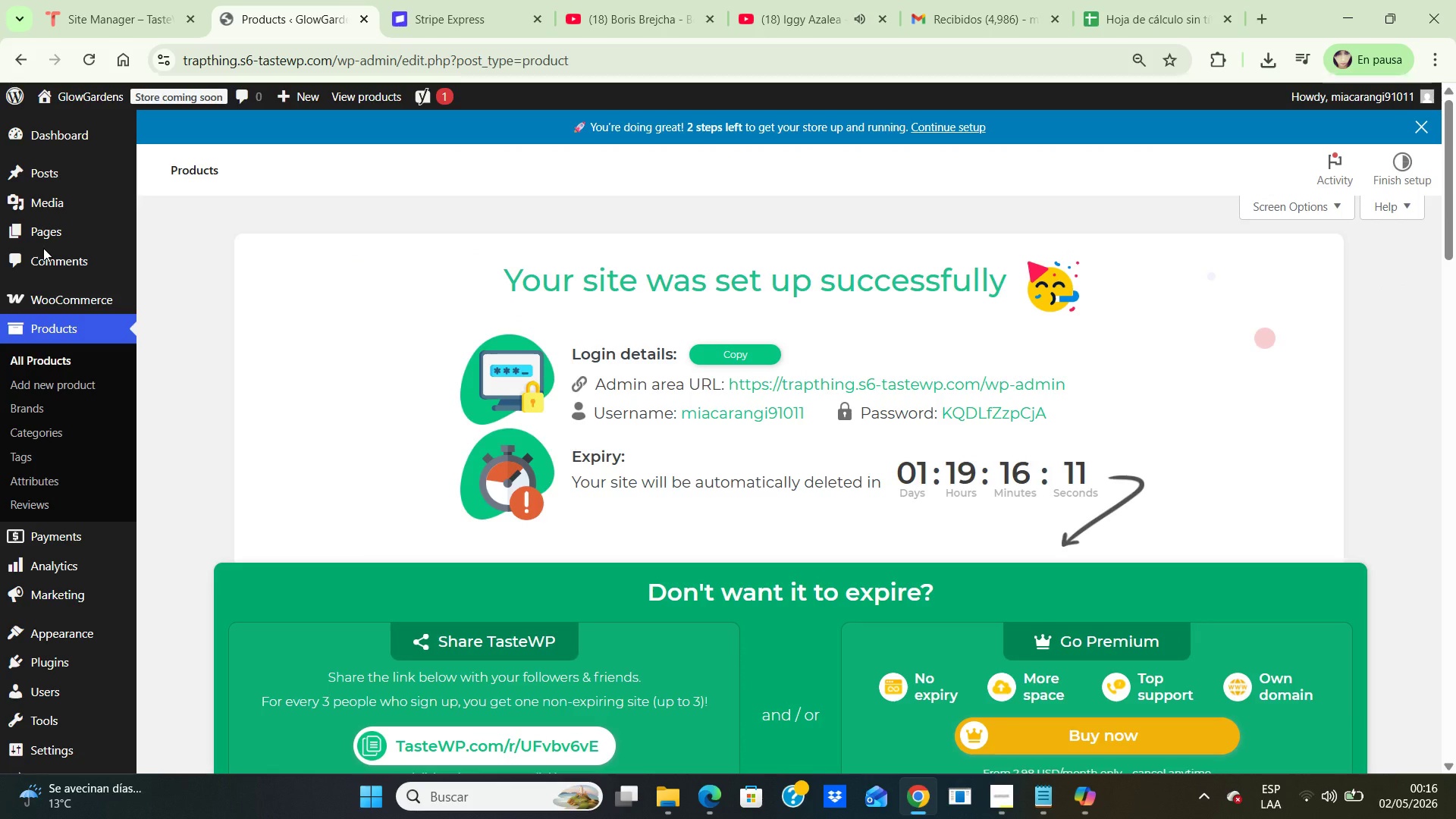 
scroll: coordinate [256, 326], scroll_direction: down, amount: 9.0
 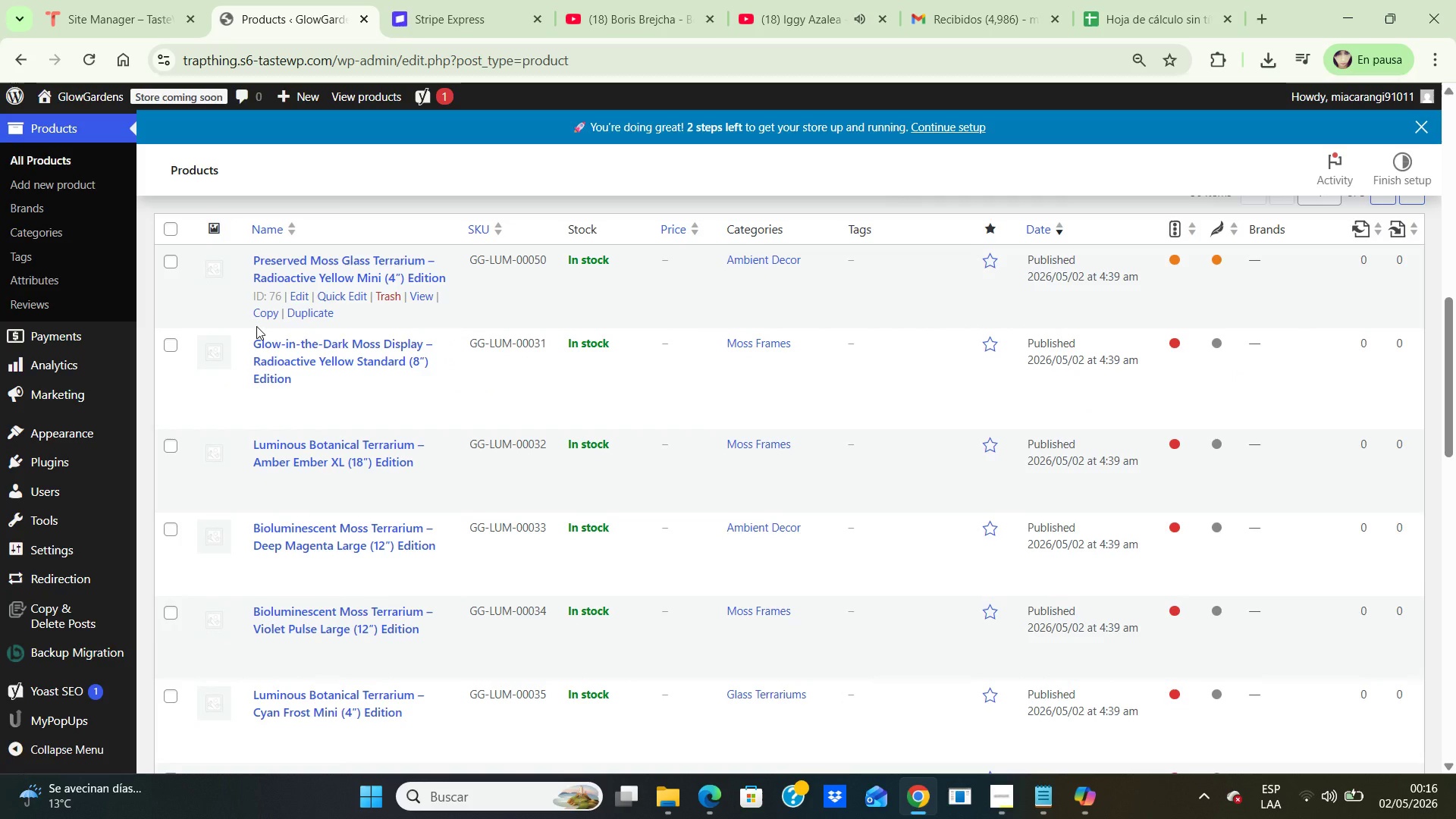 
wait(7.76)
 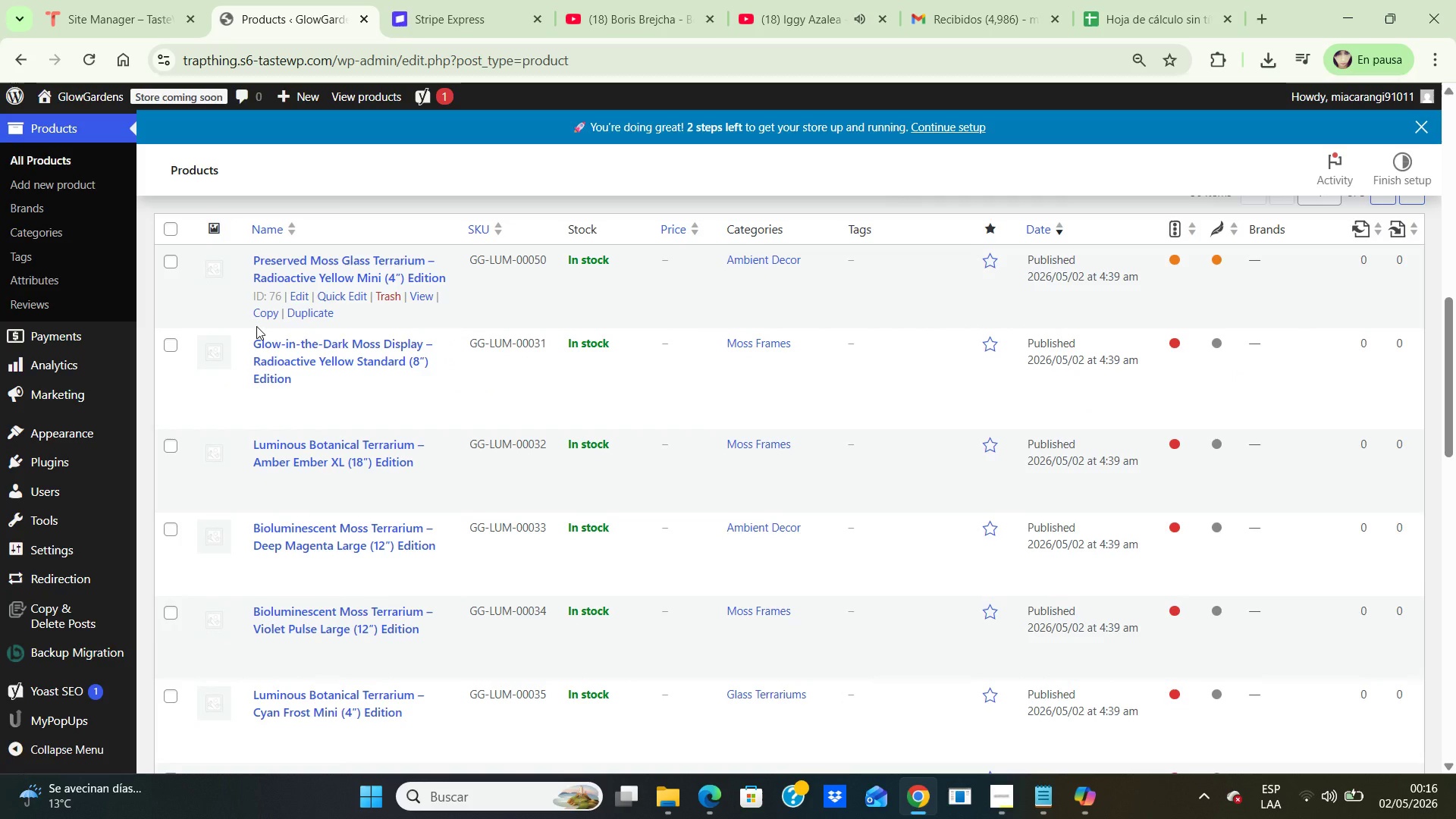 
left_click([296, 563])
 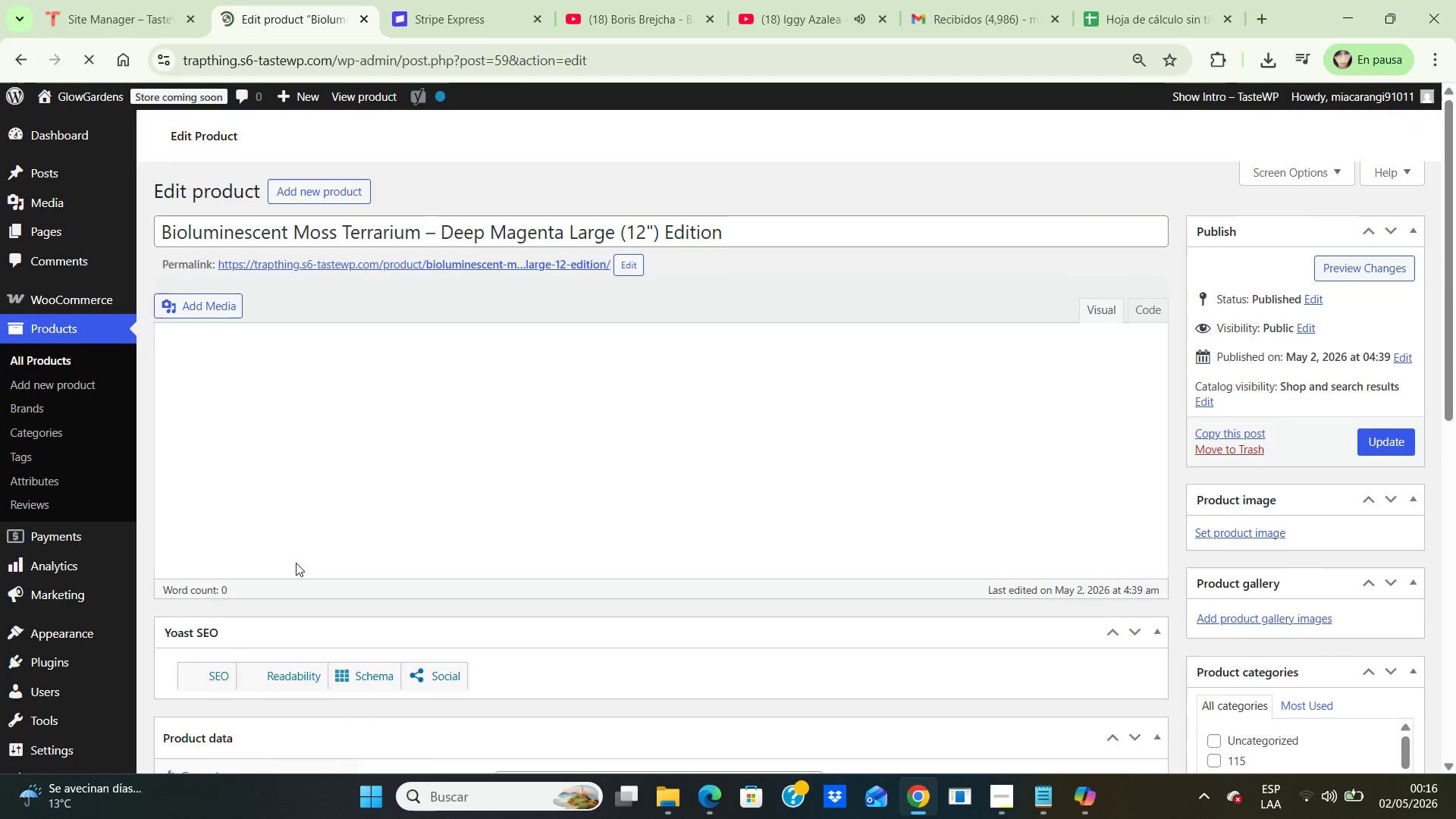 
mouse_move([279, 522])
 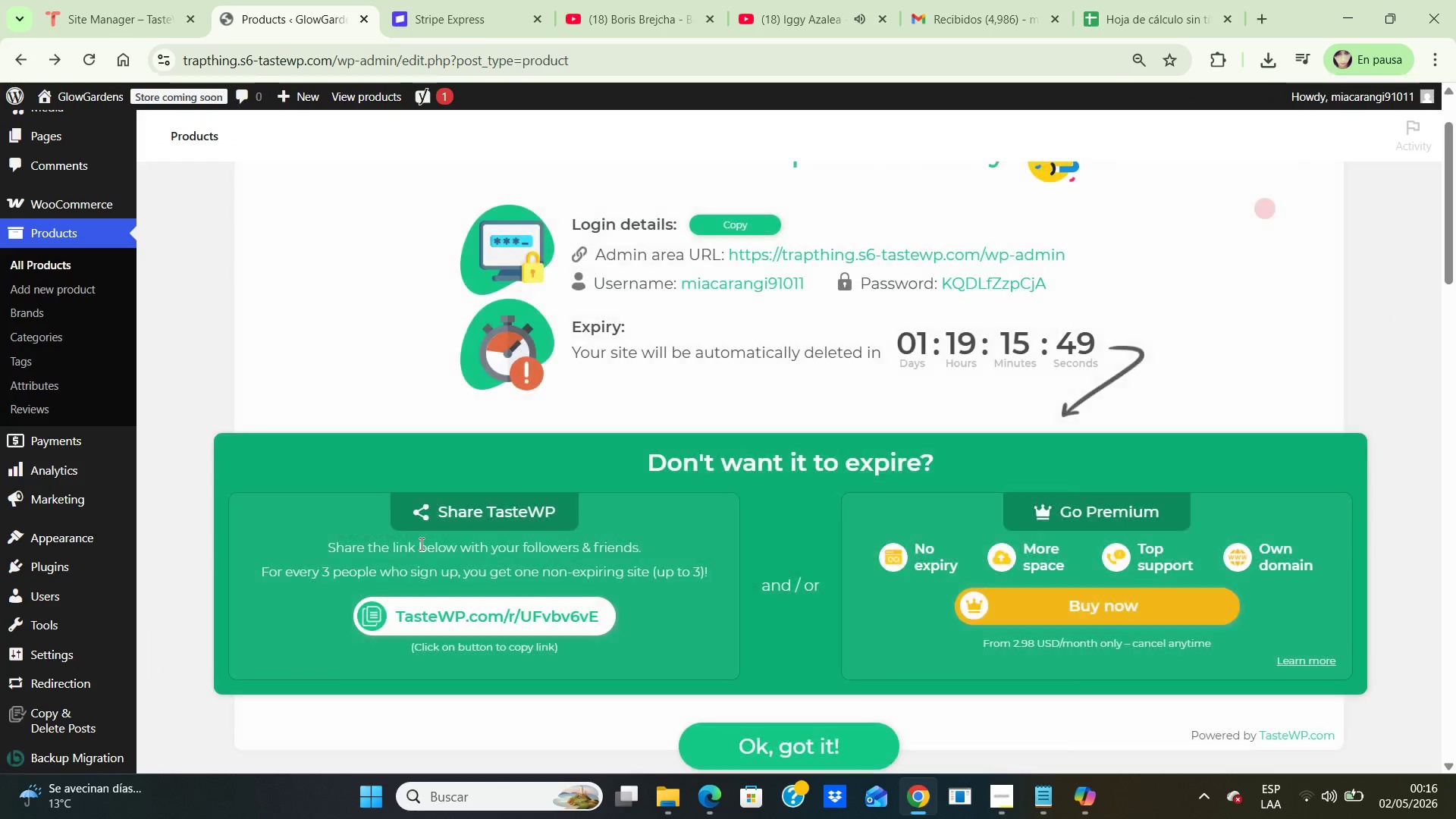 
wait(5.74)
 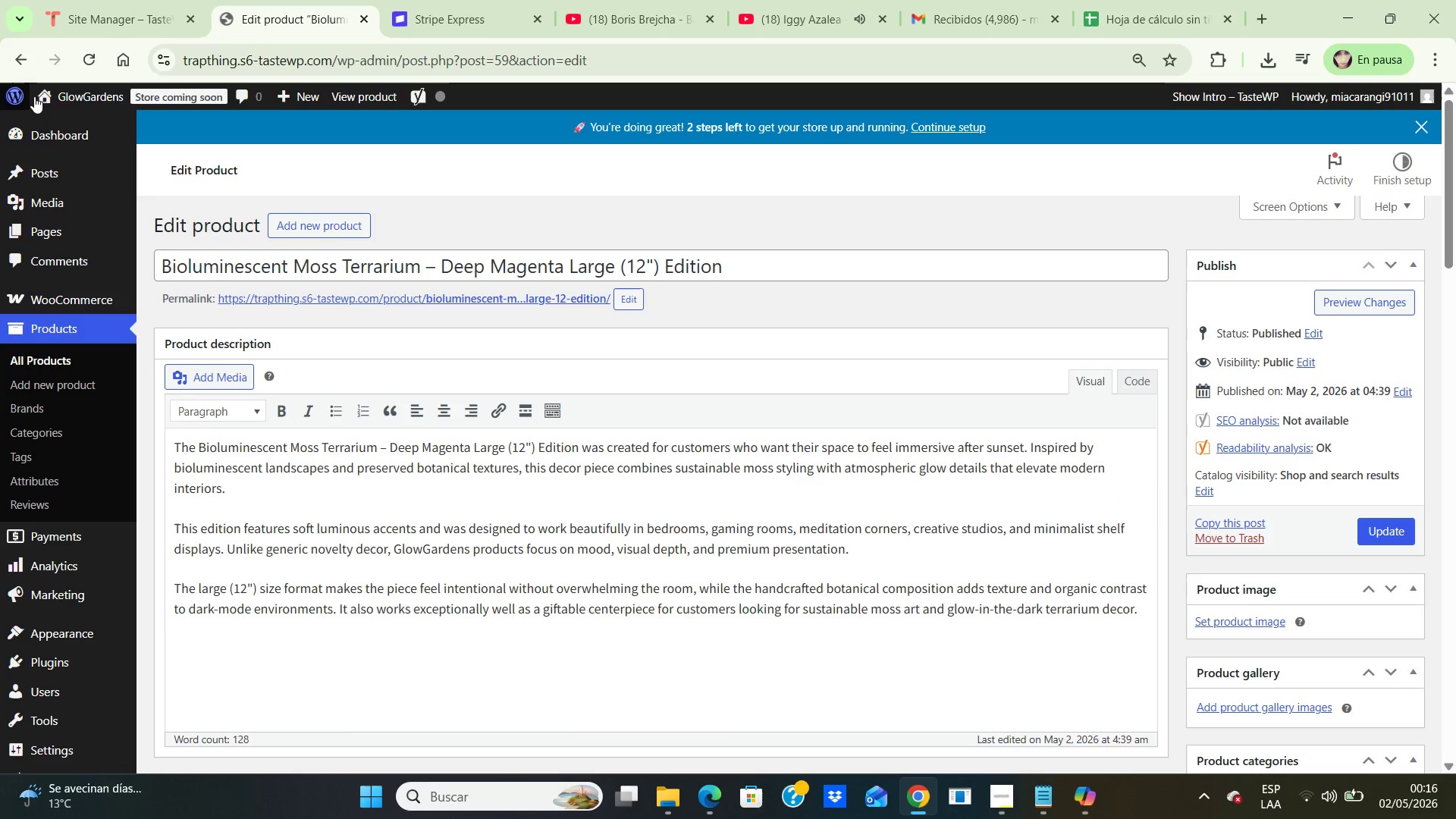 
scroll: coordinate [438, 669], scroll_direction: down, amount: 8.0
 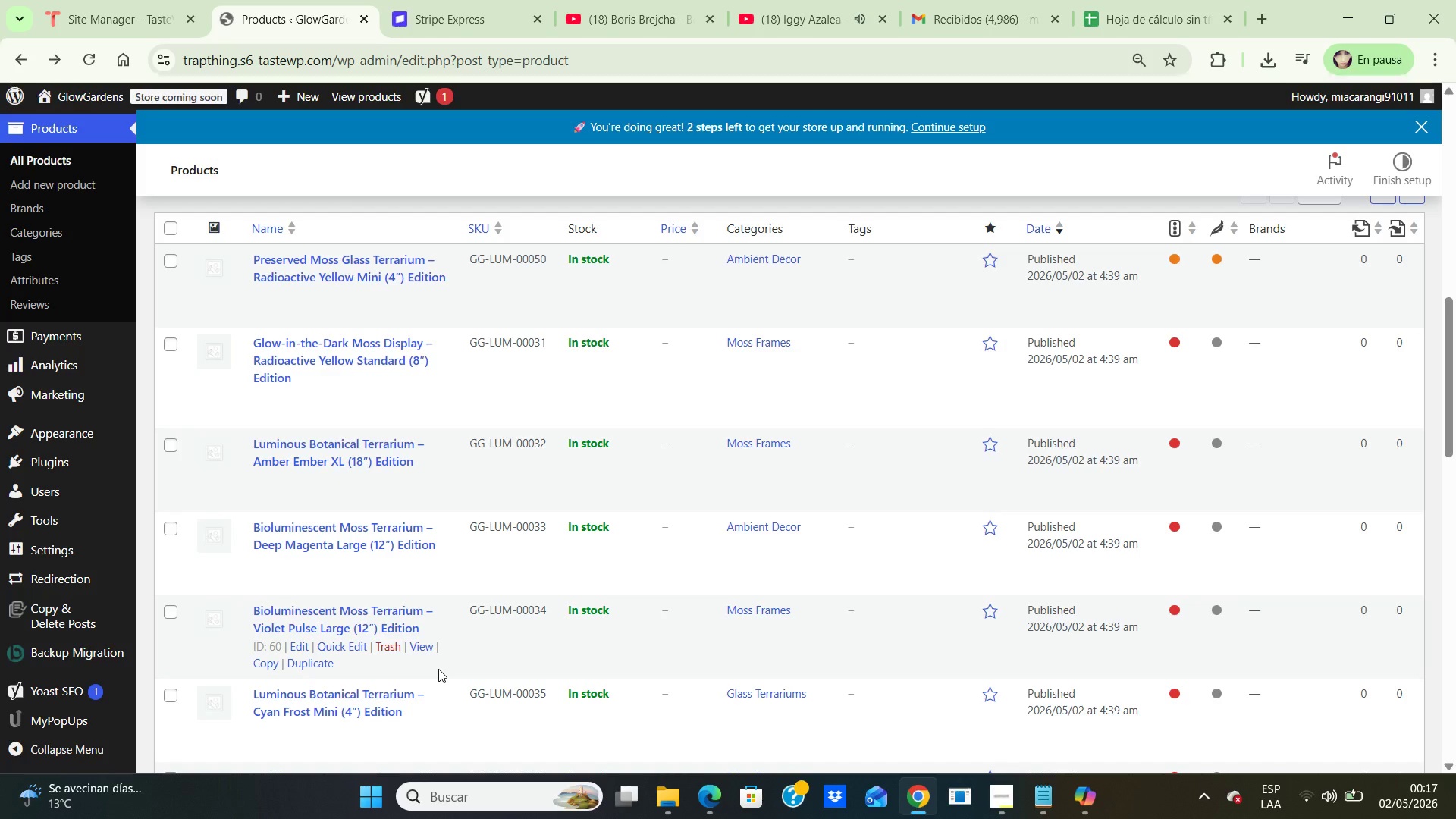 
wait(43.41)
 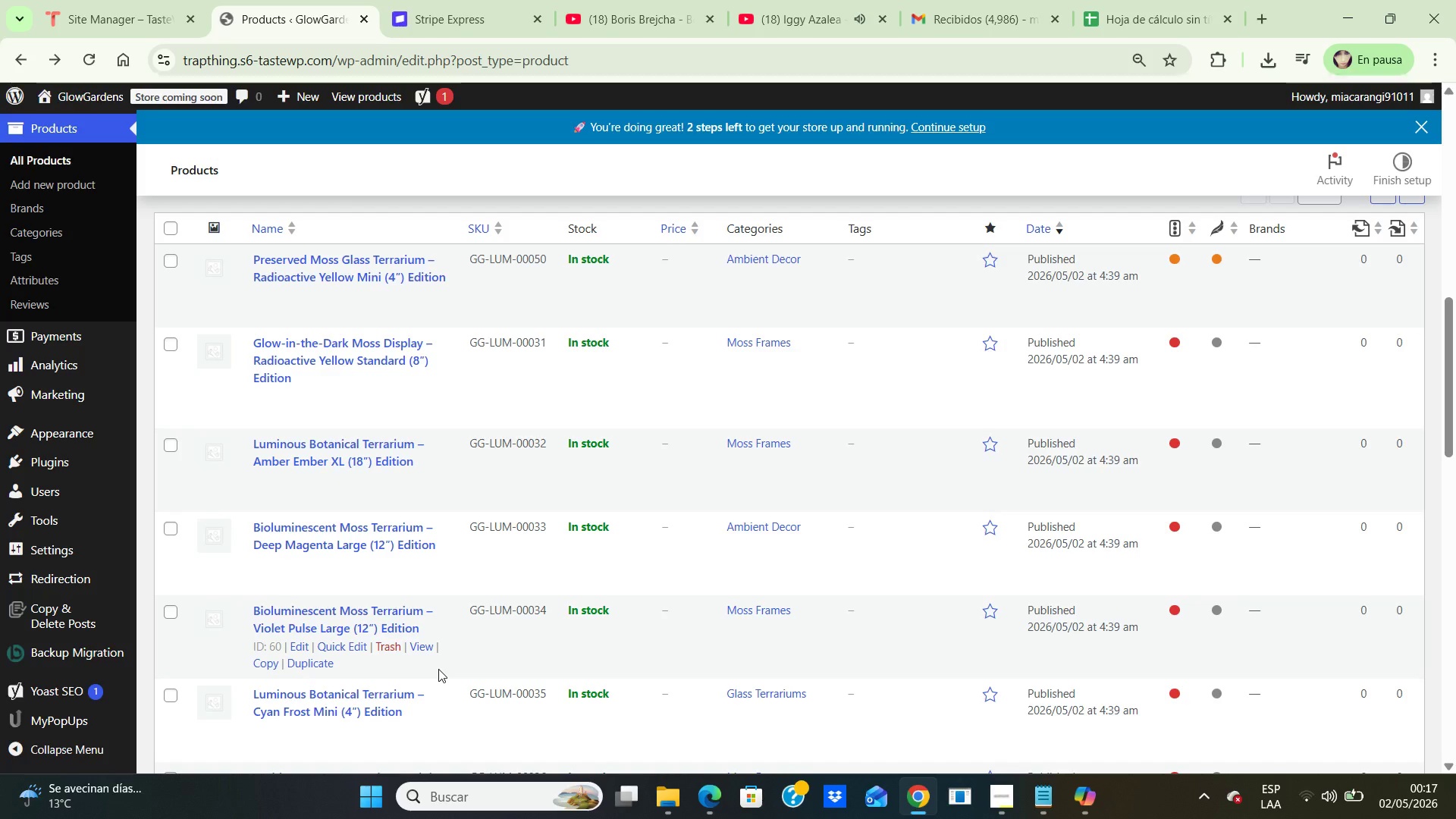 
left_click([299, 301])
 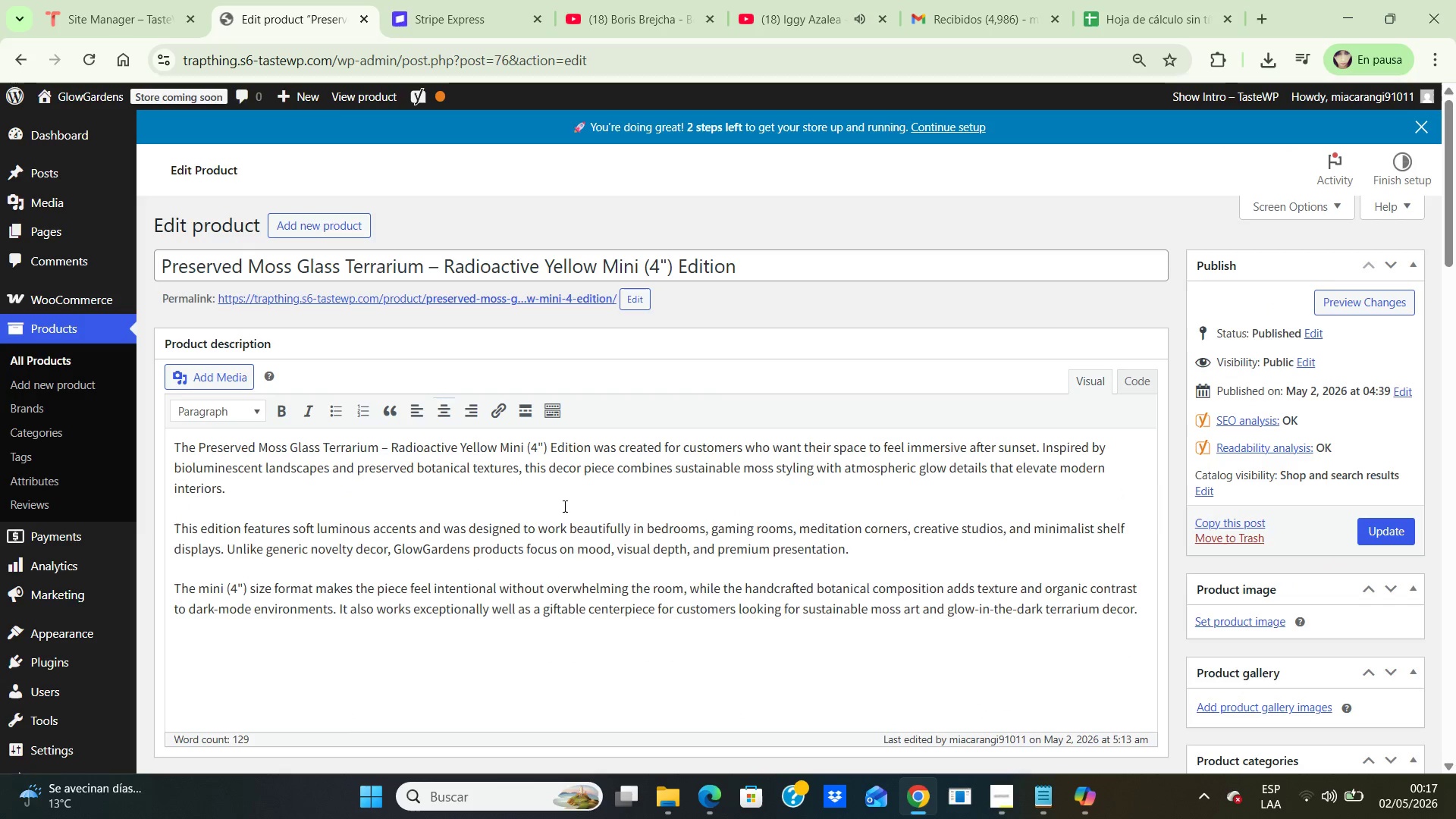 
wait(6.25)
 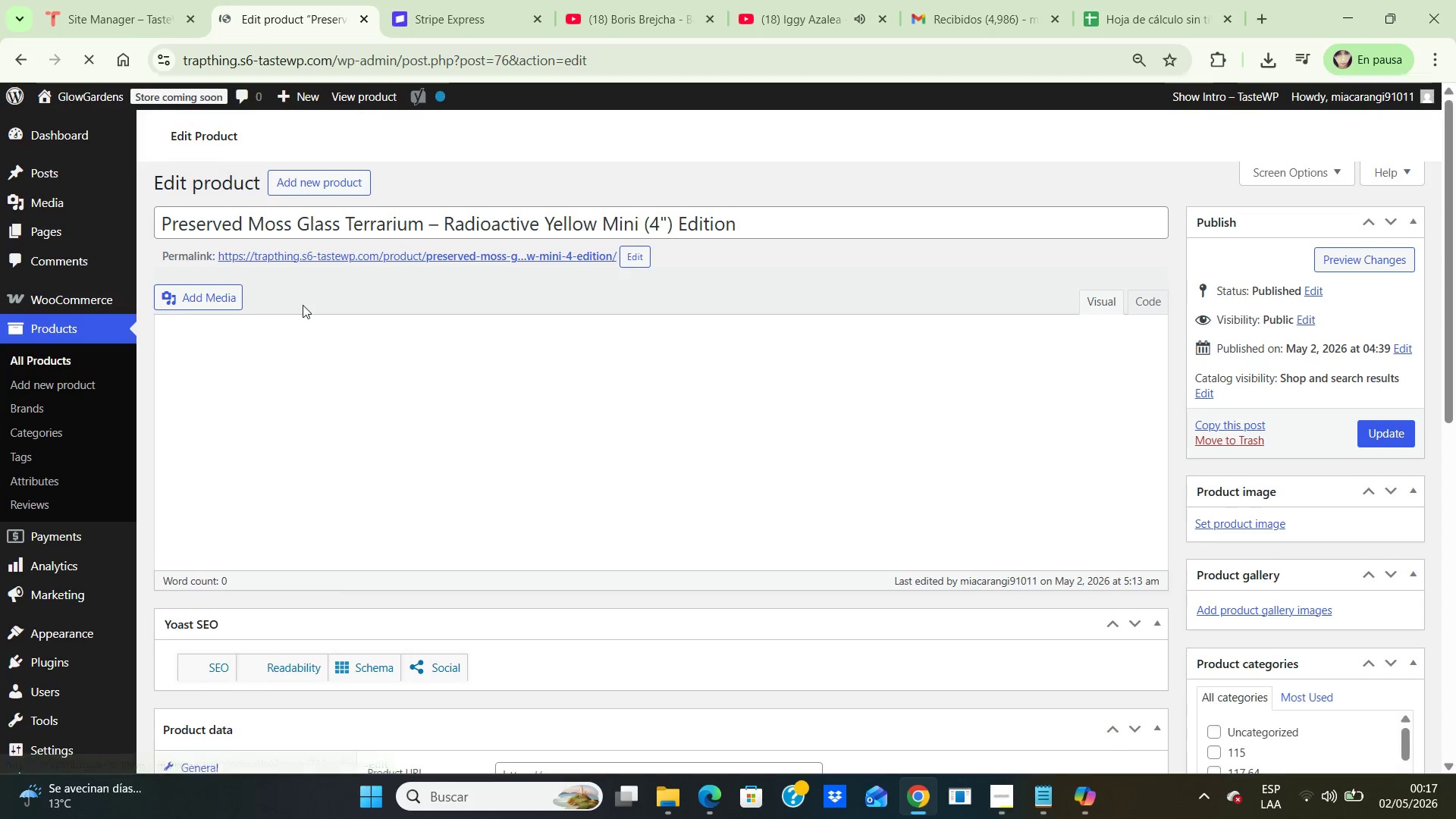 
scroll: coordinate [493, 540], scroll_direction: down, amount: 1.0
 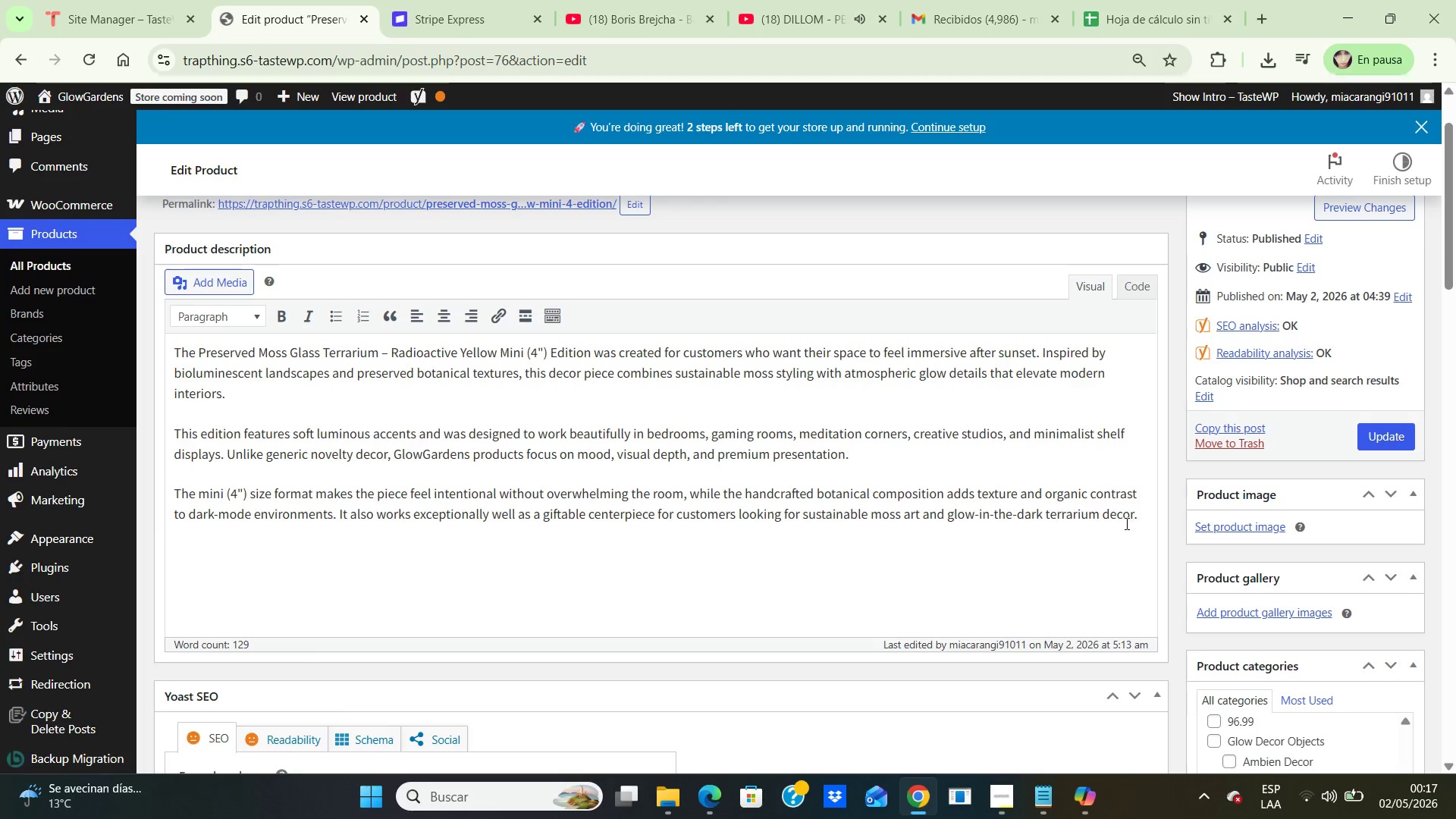 
left_click([1141, 511])
 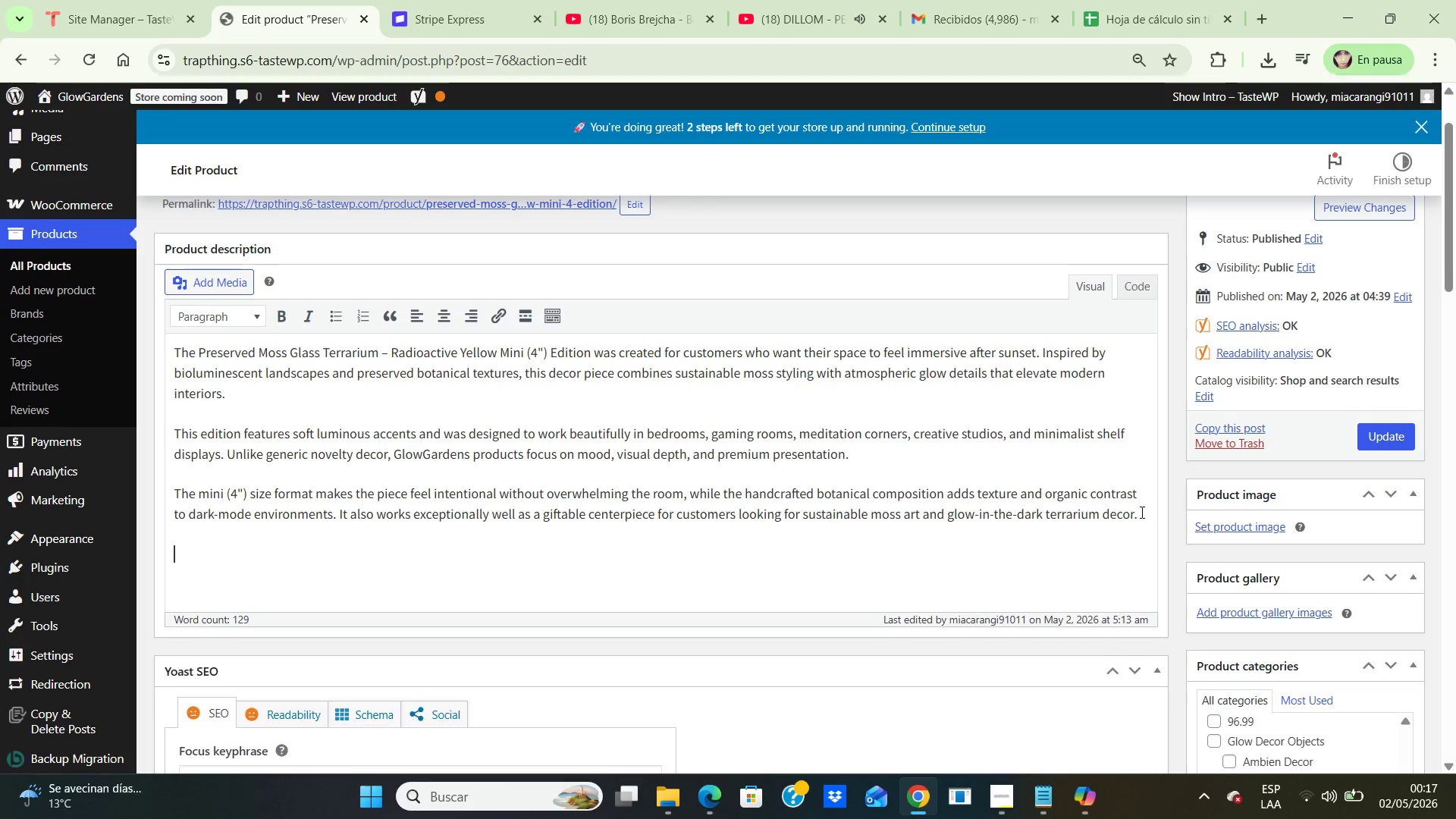 
key(Enter)
 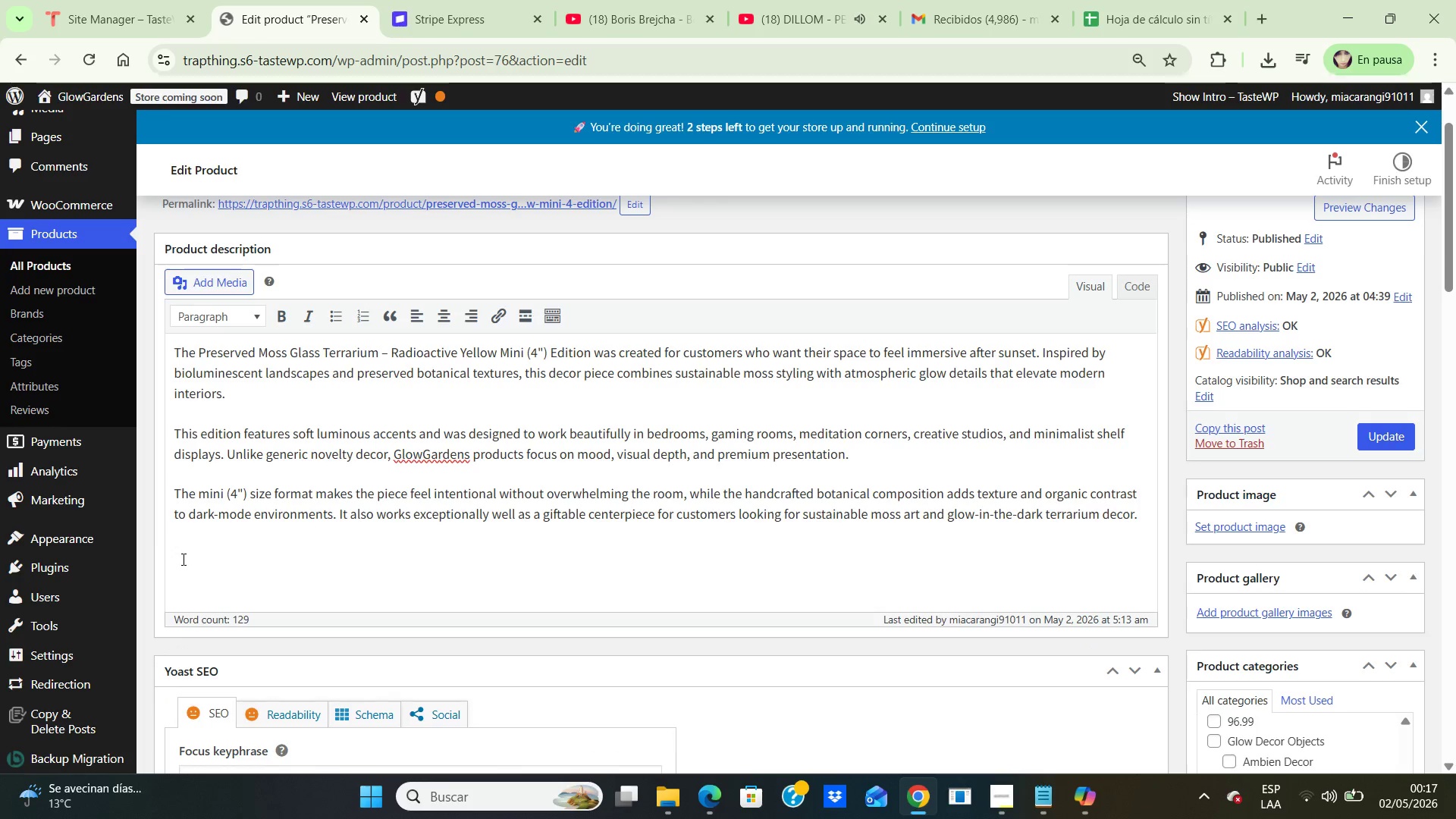 
wait(6.34)
 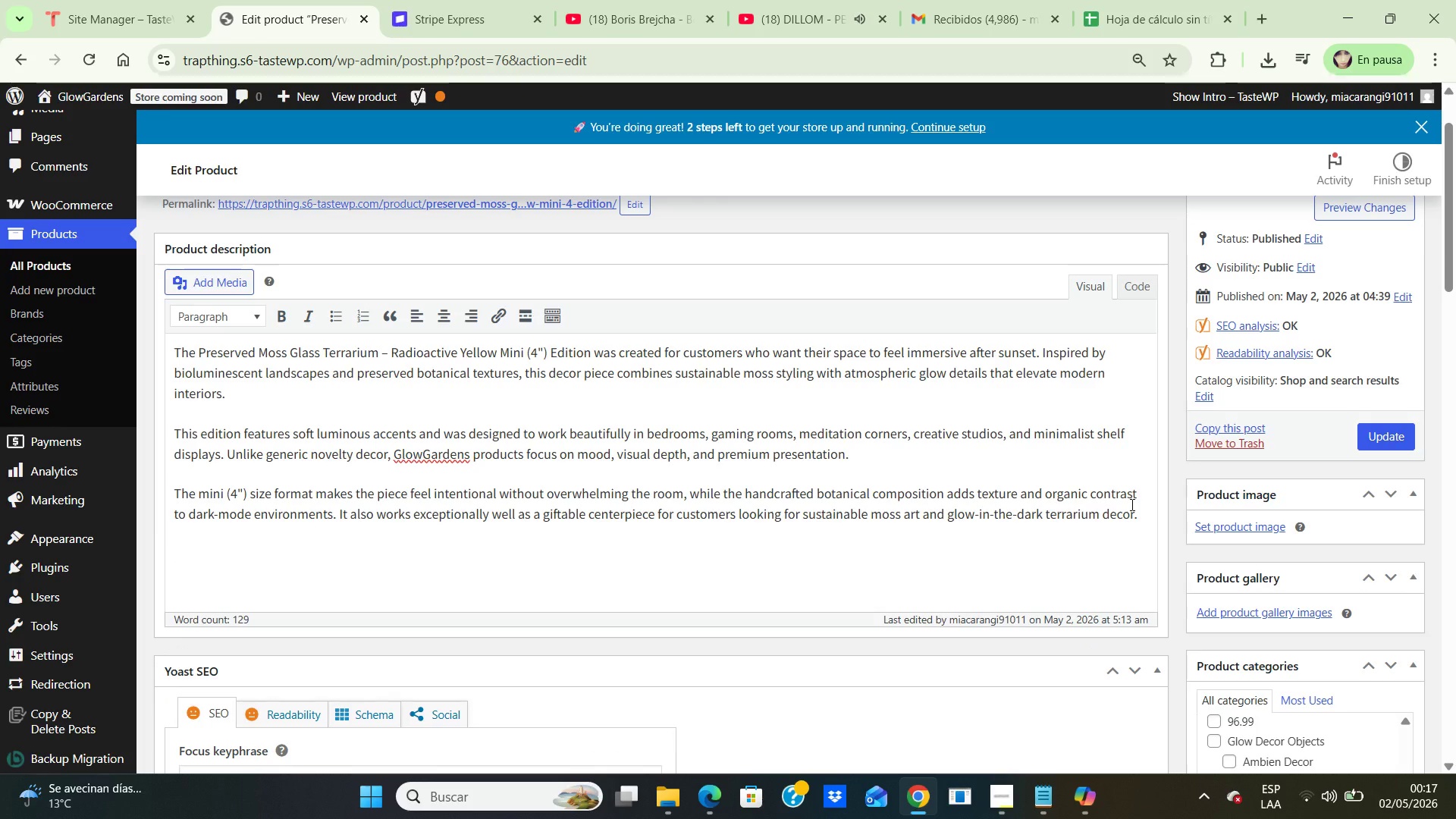 
left_click([188, 551])
 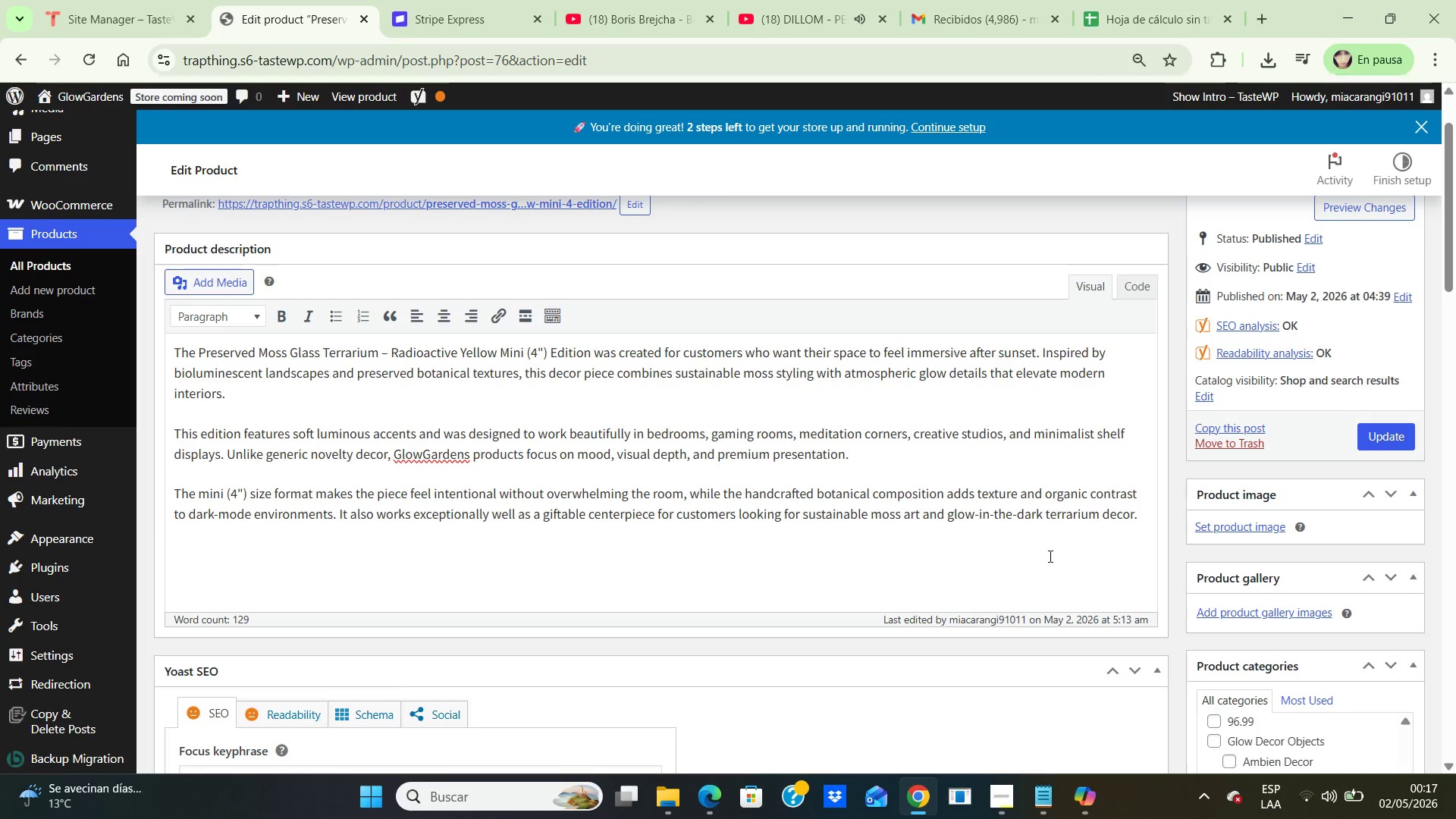 
left_click([1006, 559])
 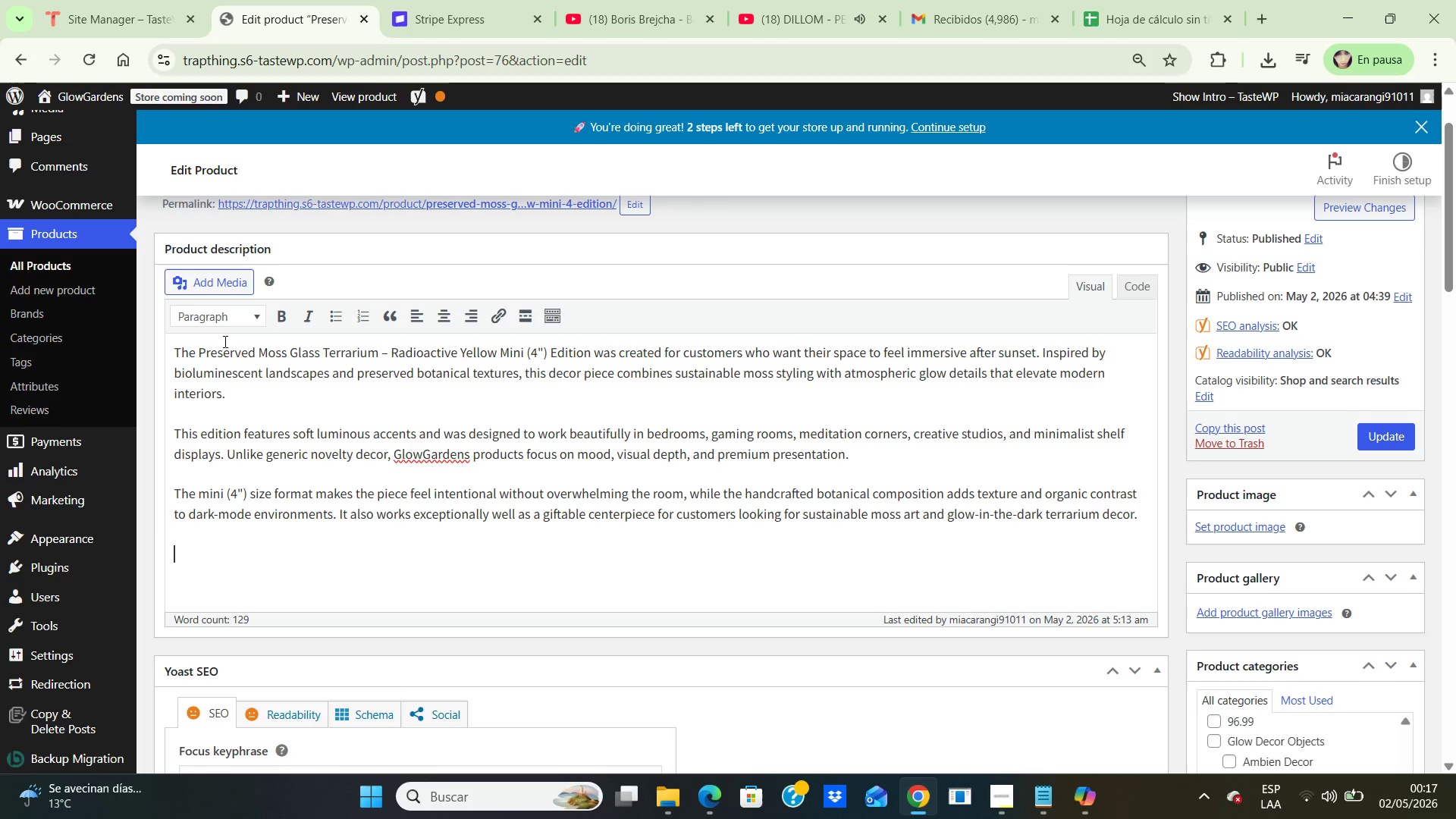 
wait(7.25)
 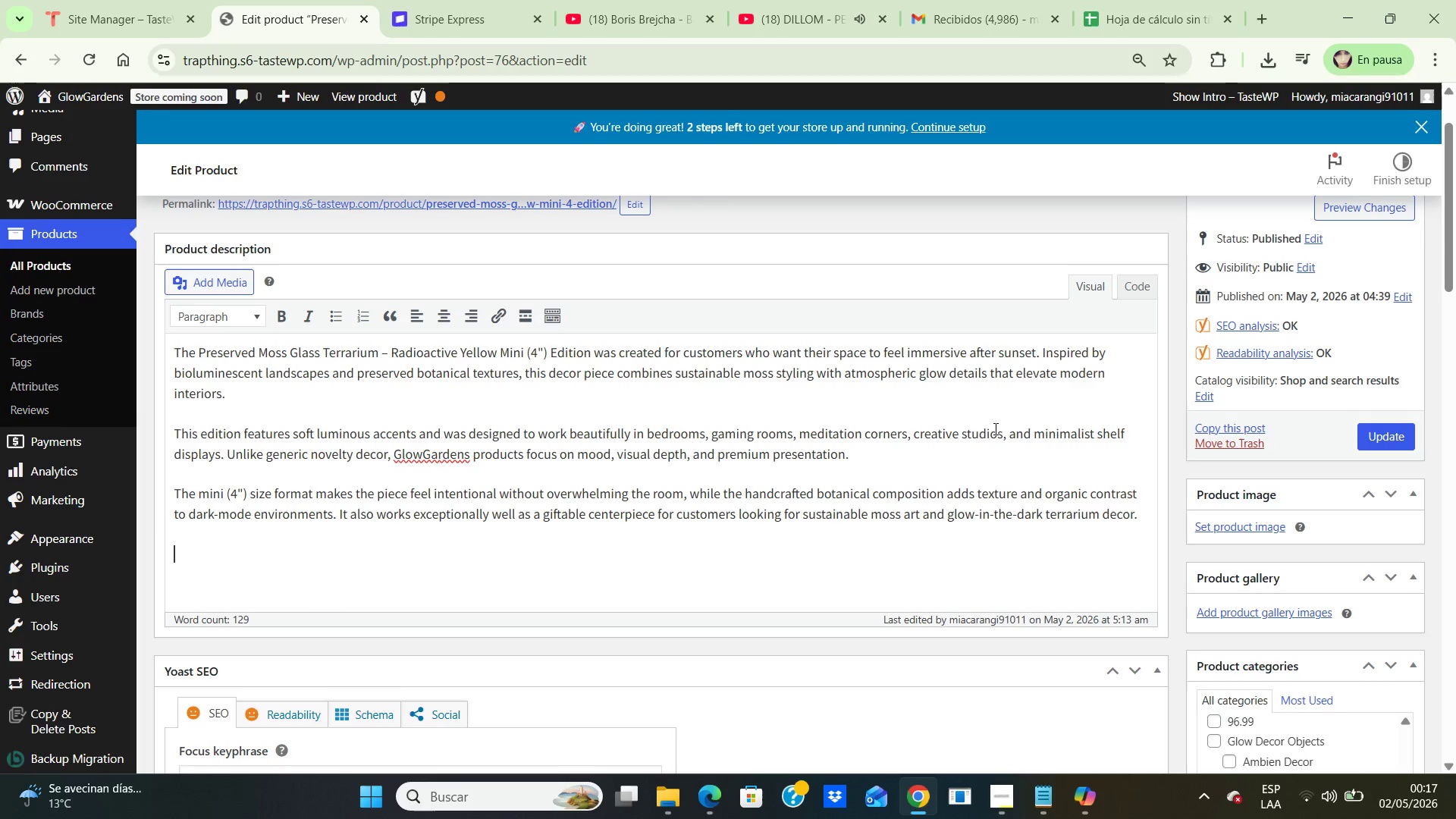 
type(hhhkaa)
 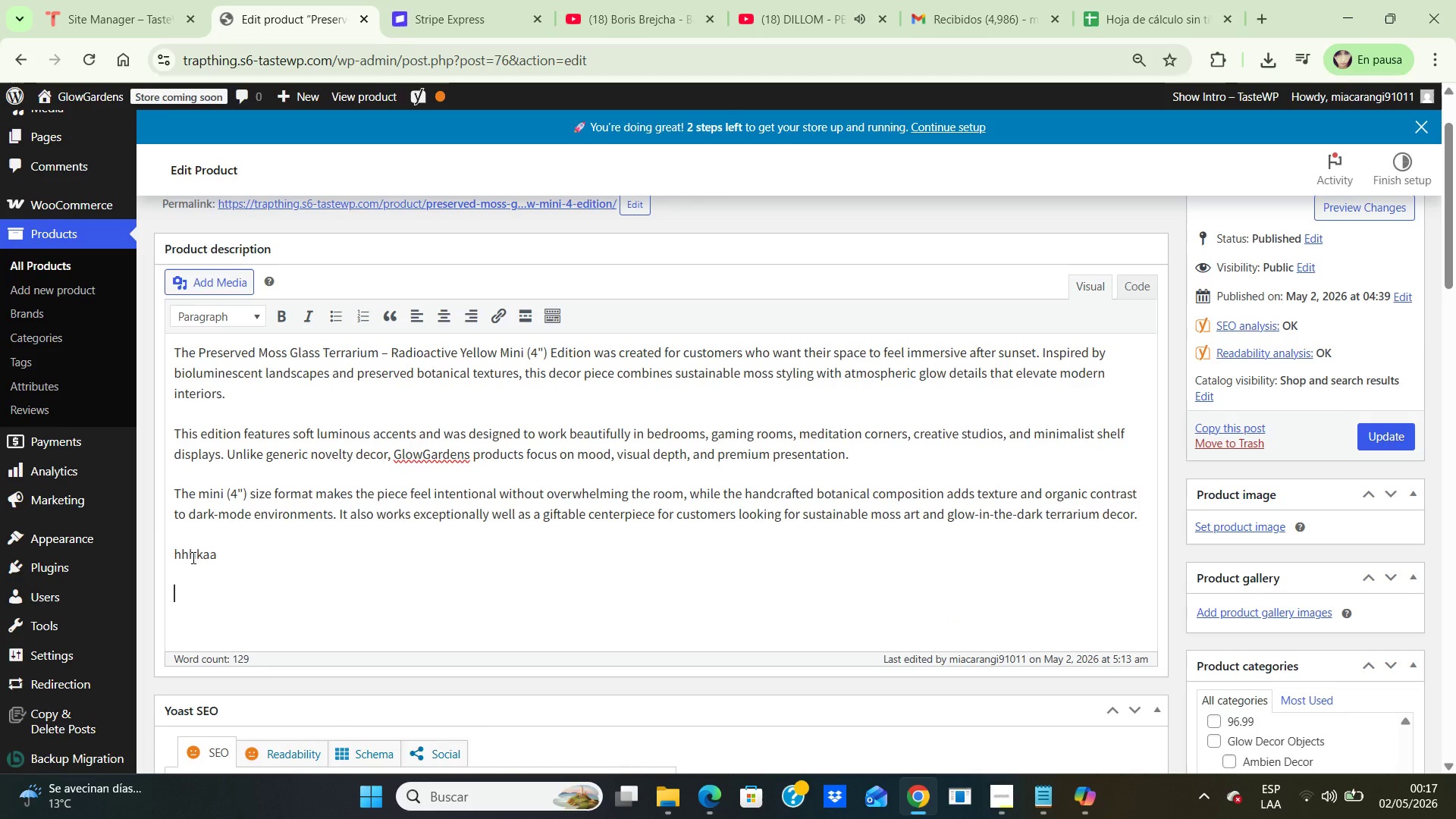 
key(Enter)
 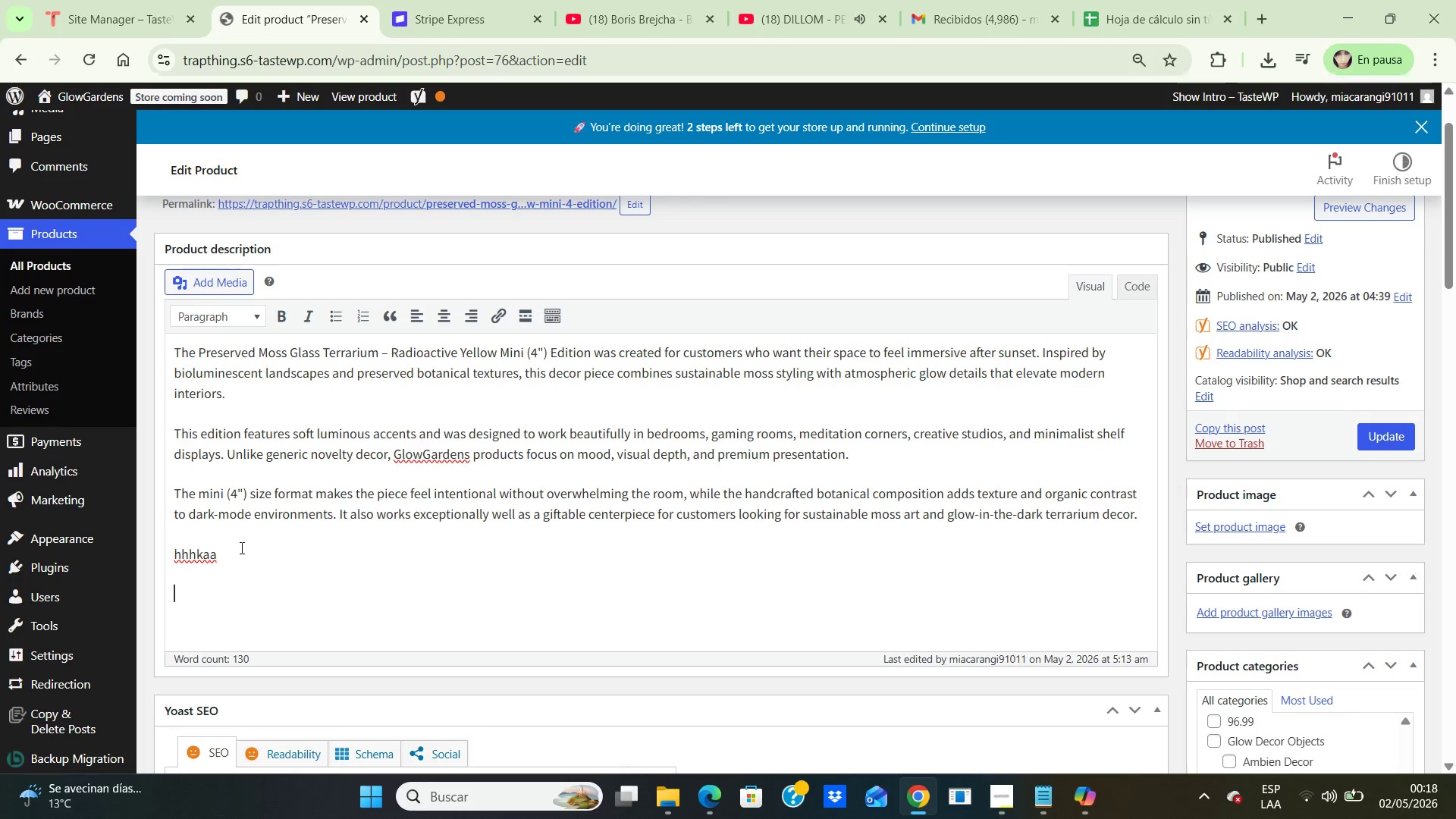 
left_click([302, 590])
 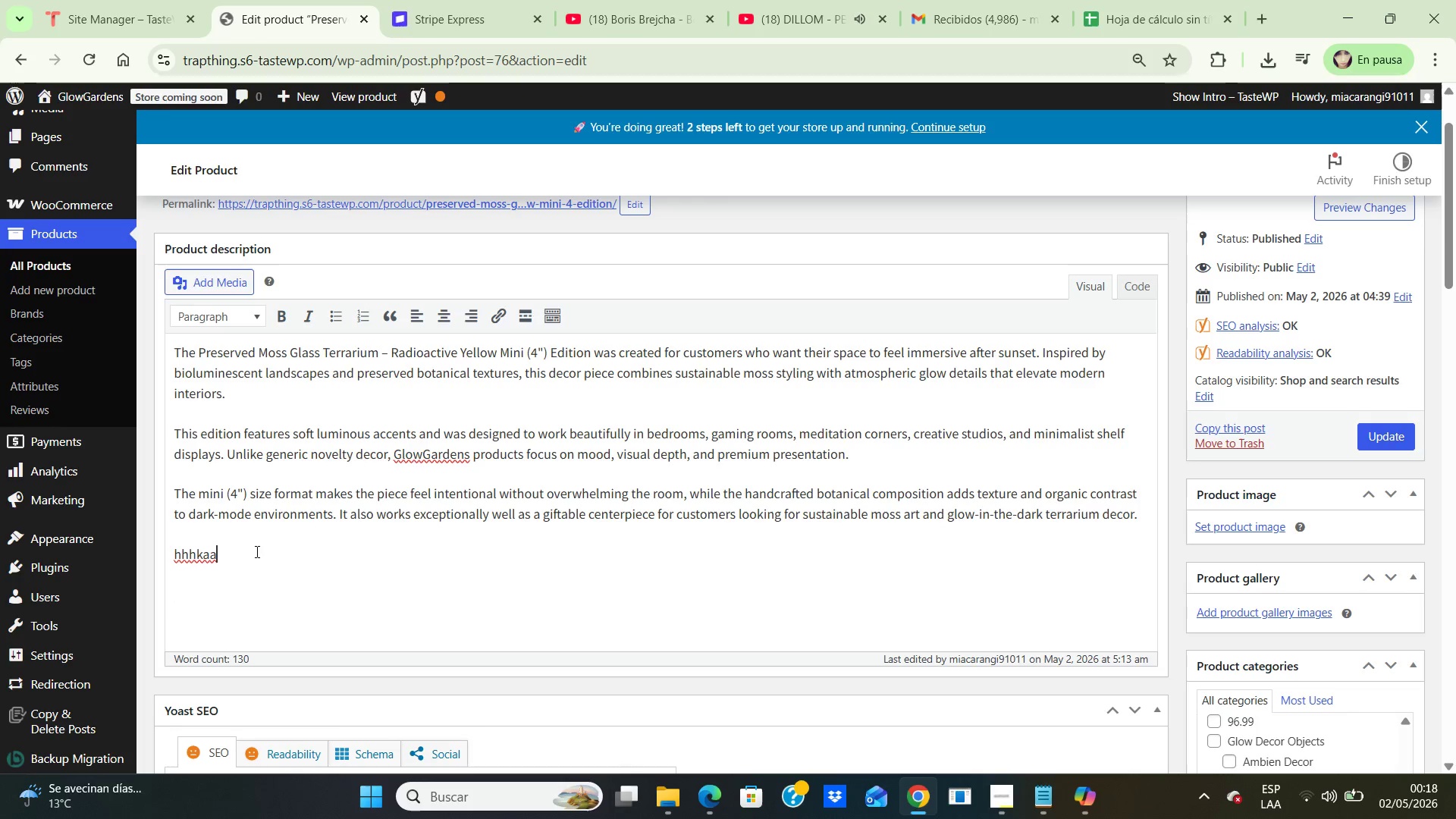 
left_click([256, 551])
 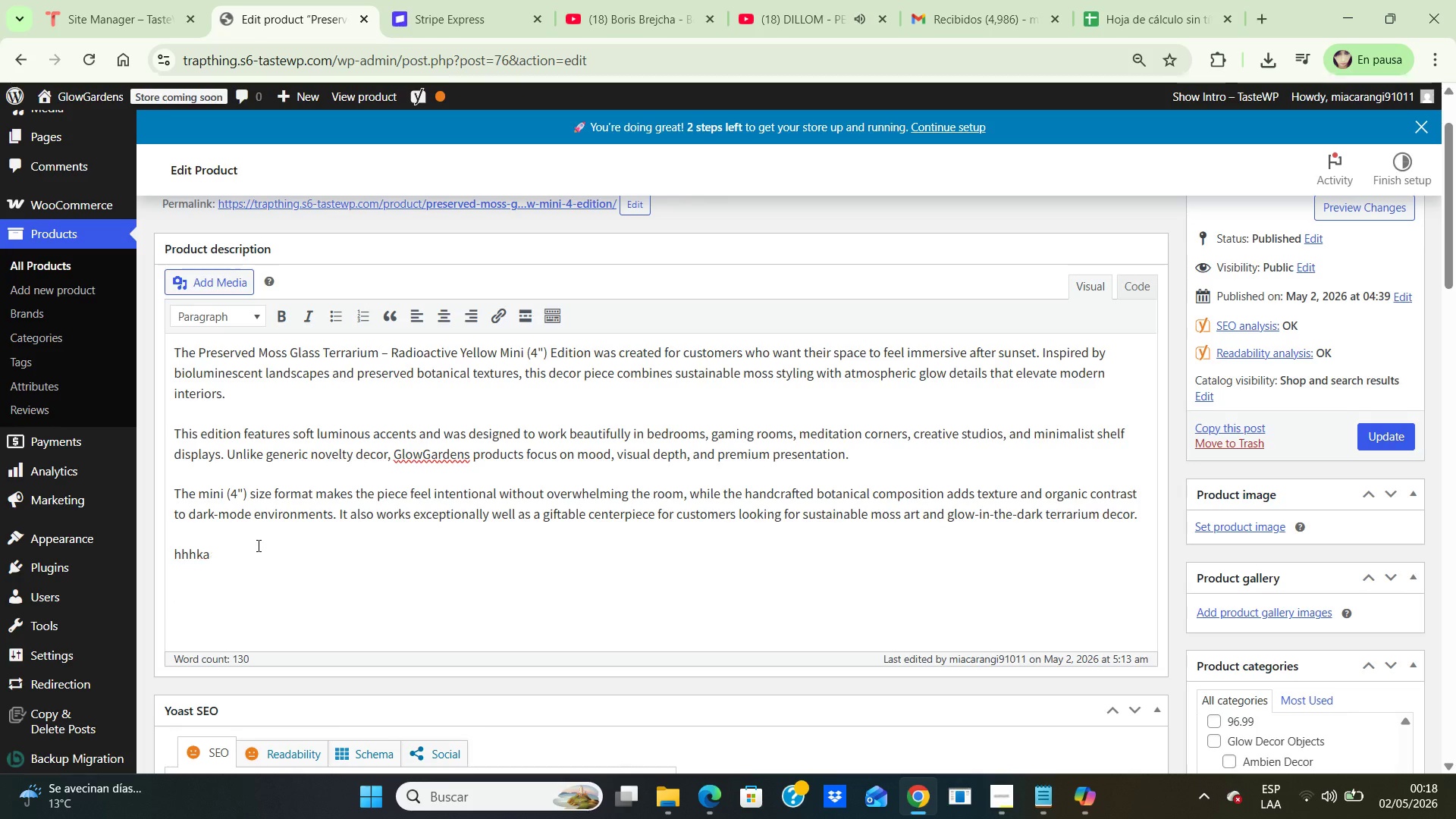 
key(Backspace)
 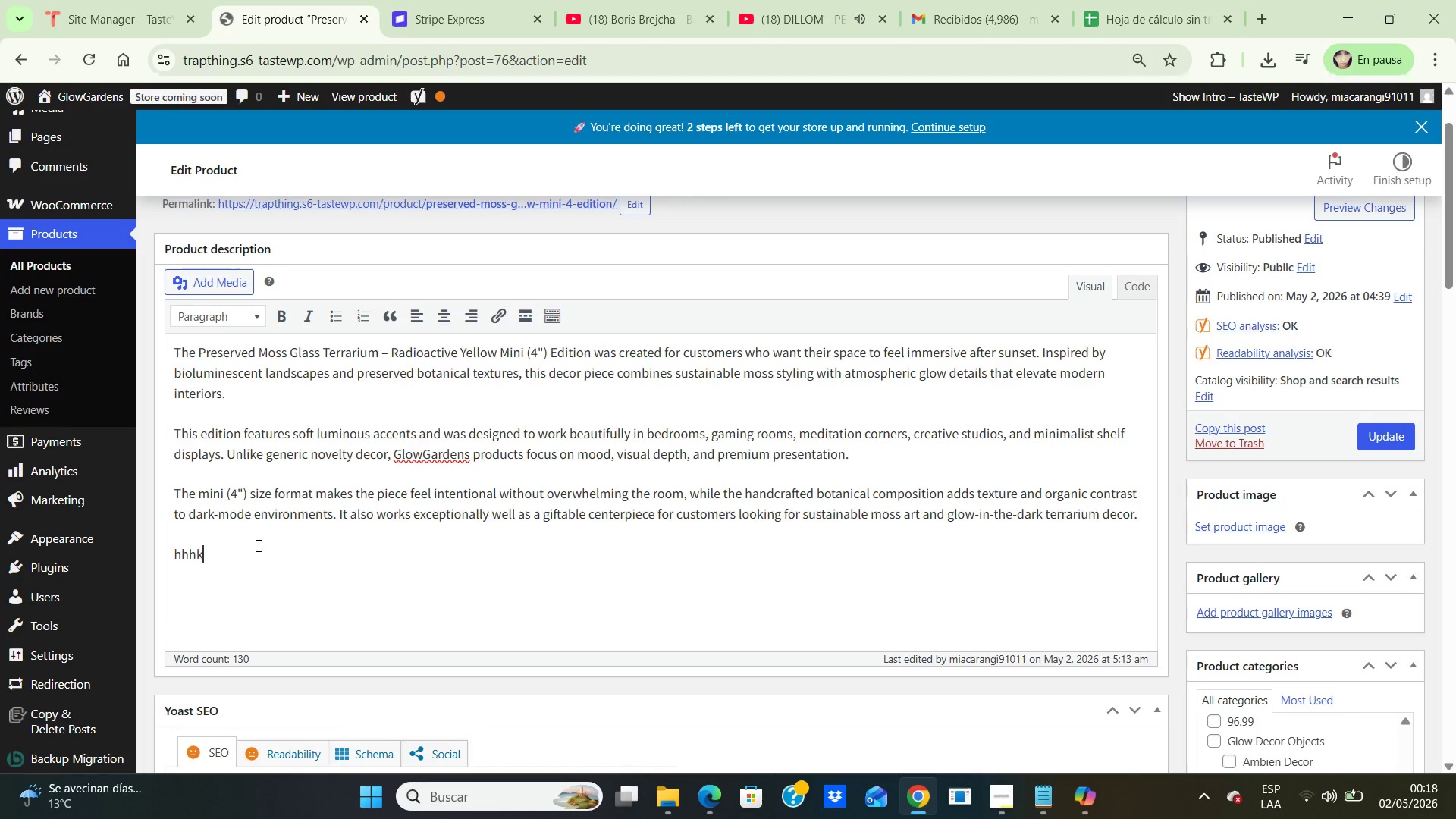 
hold_key(key=Backspace, duration=0.55)
 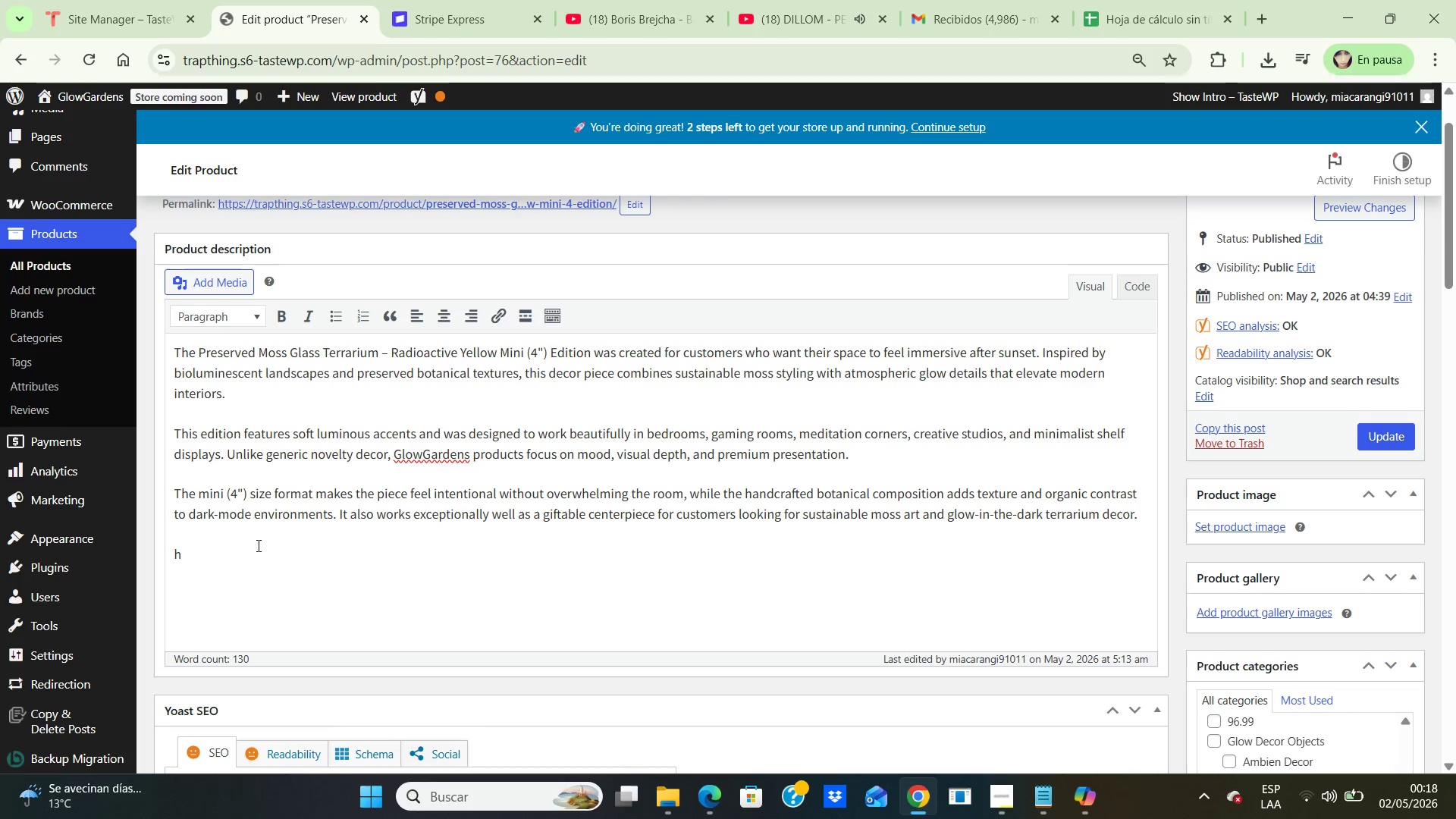 
key(Backspace)
 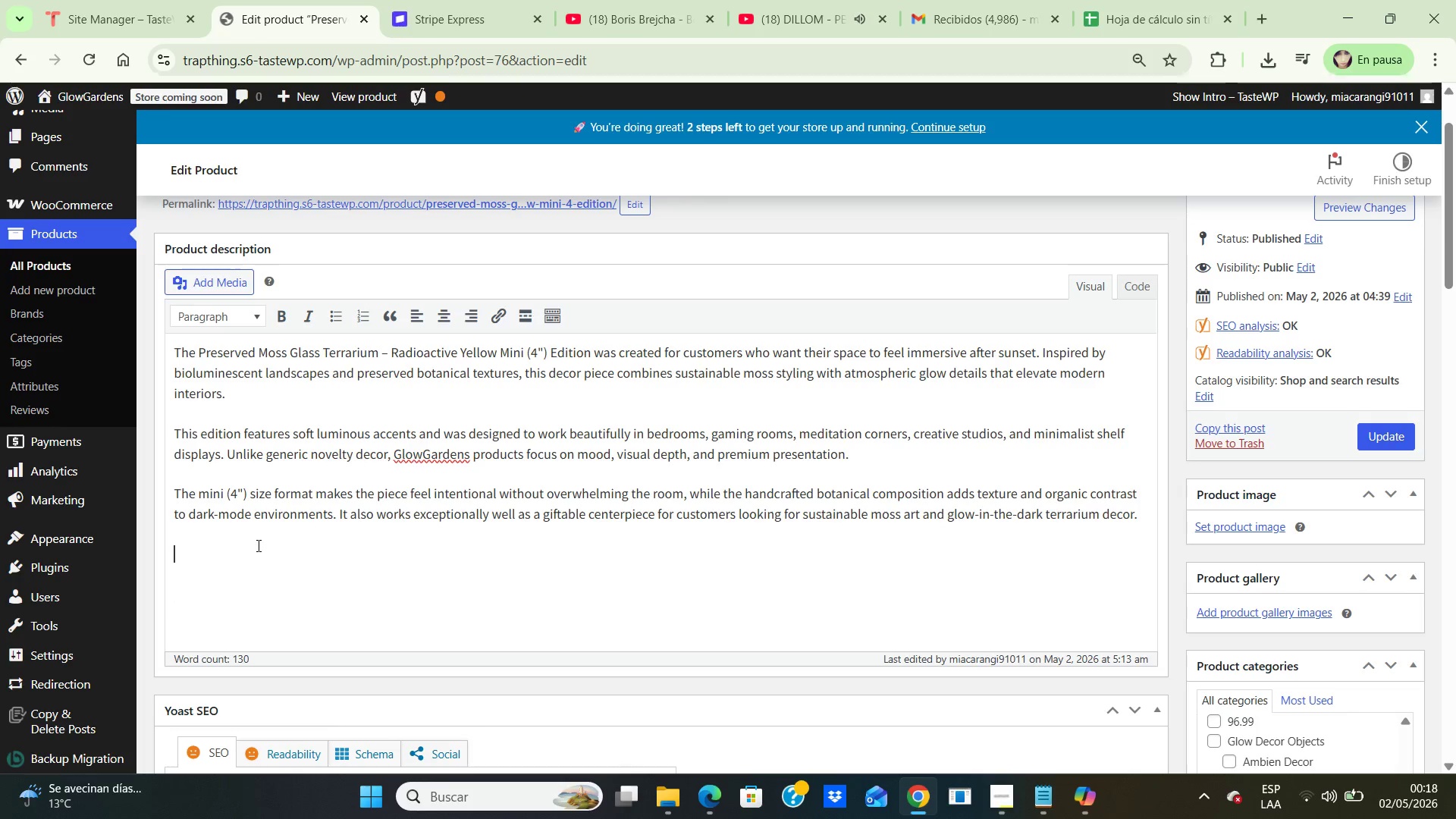 
key(Backspace)
 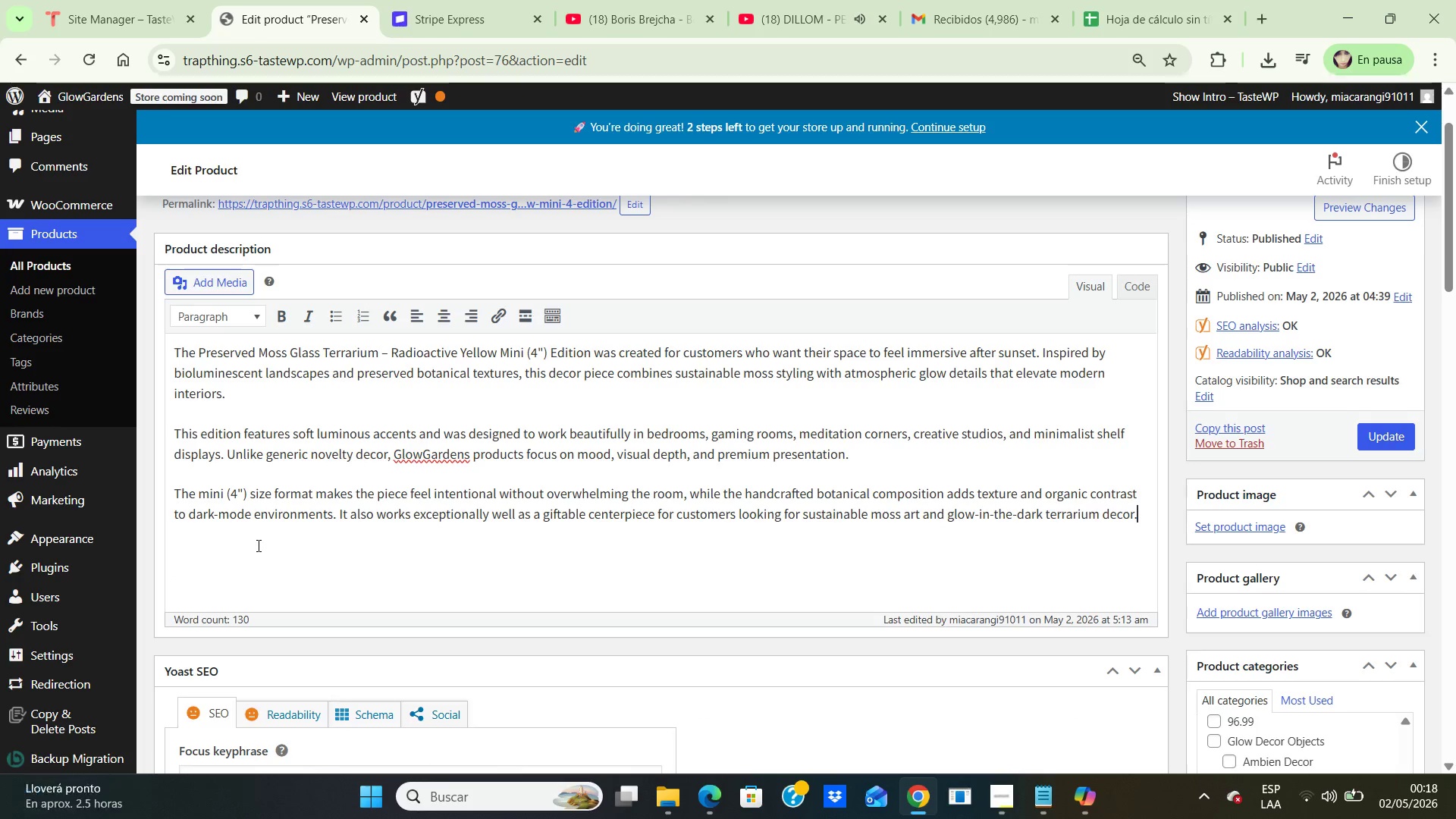 
key(Backspace)
 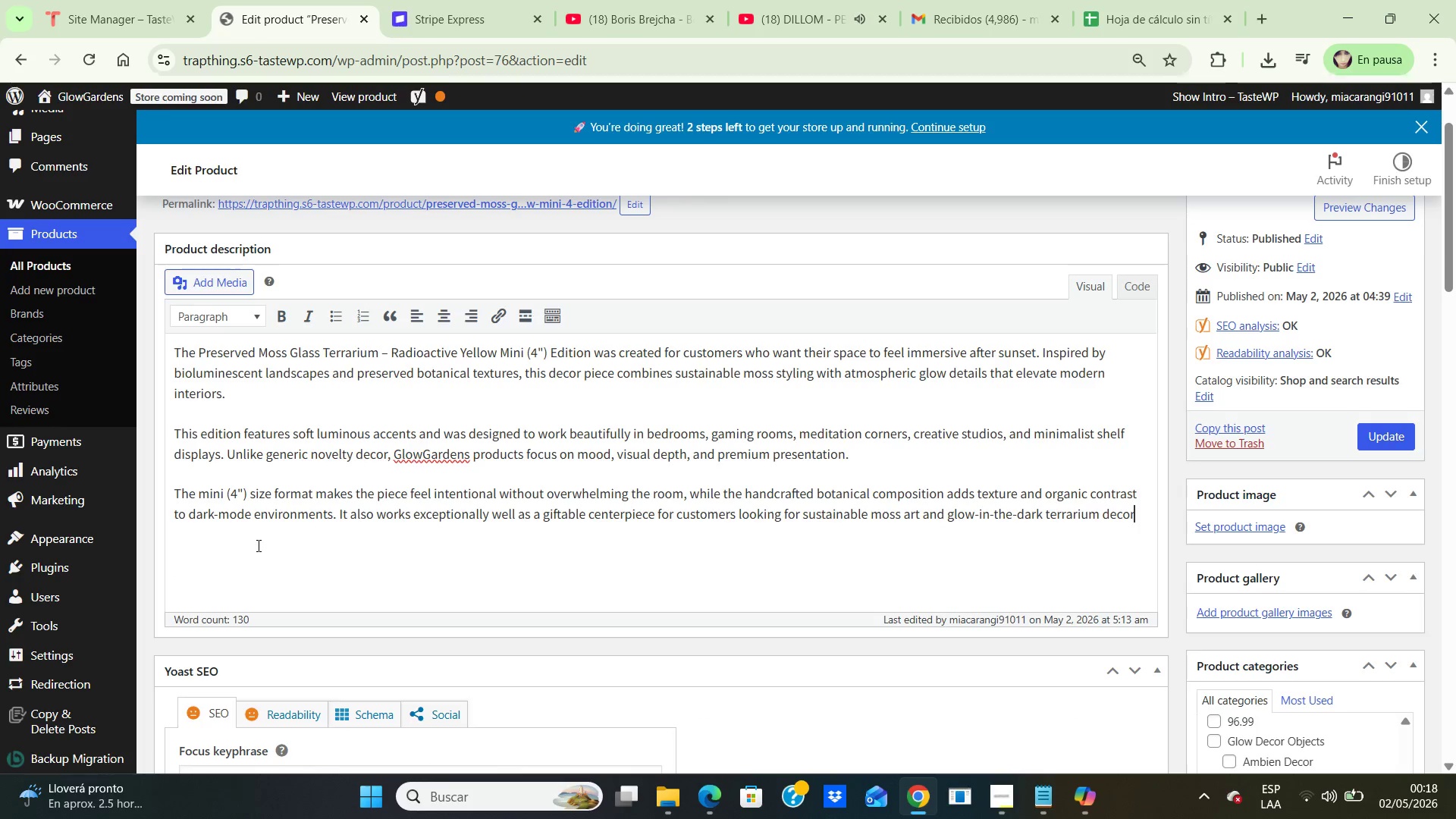 
key(Backspace)
 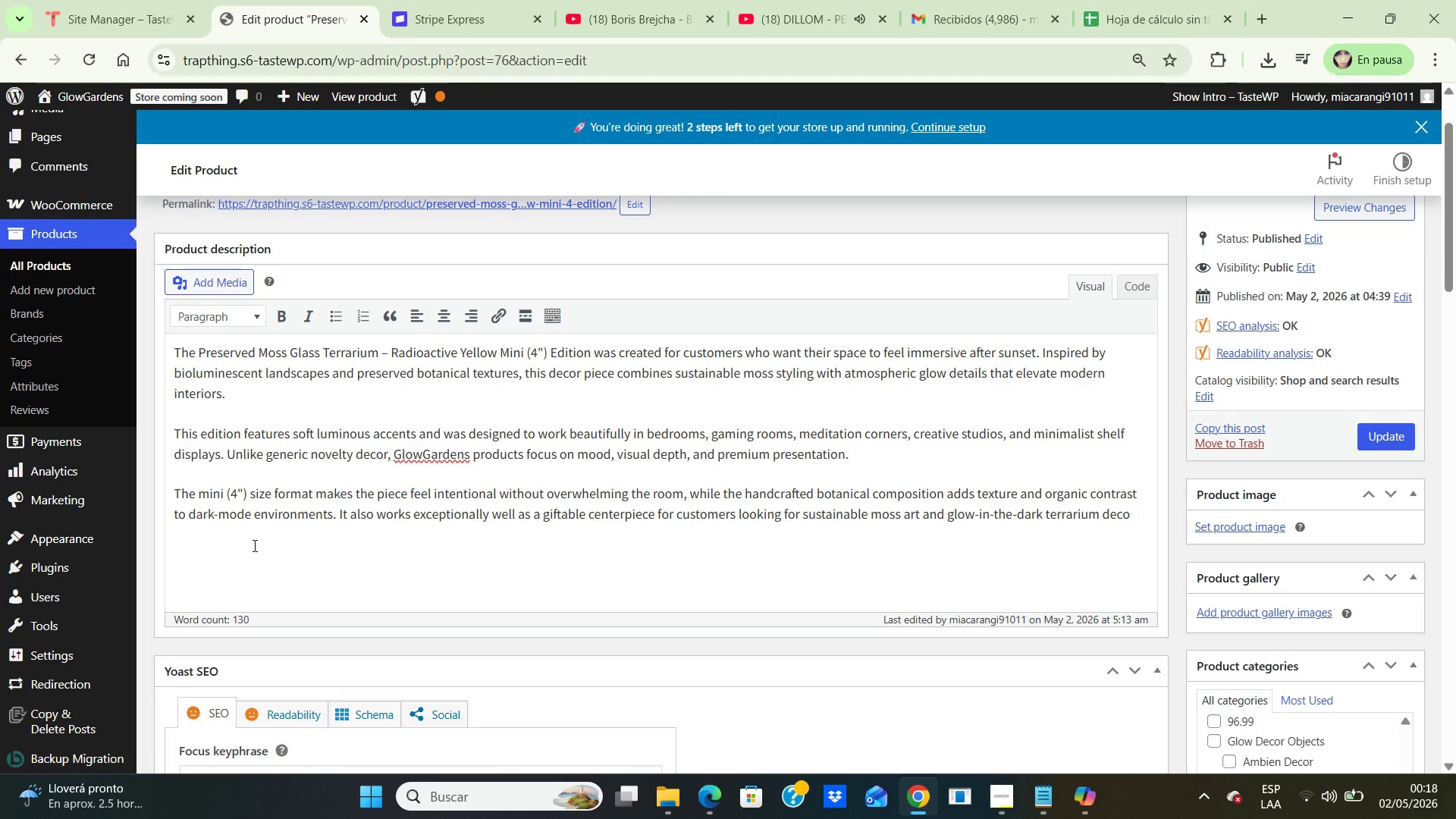 
key(Backspace)
 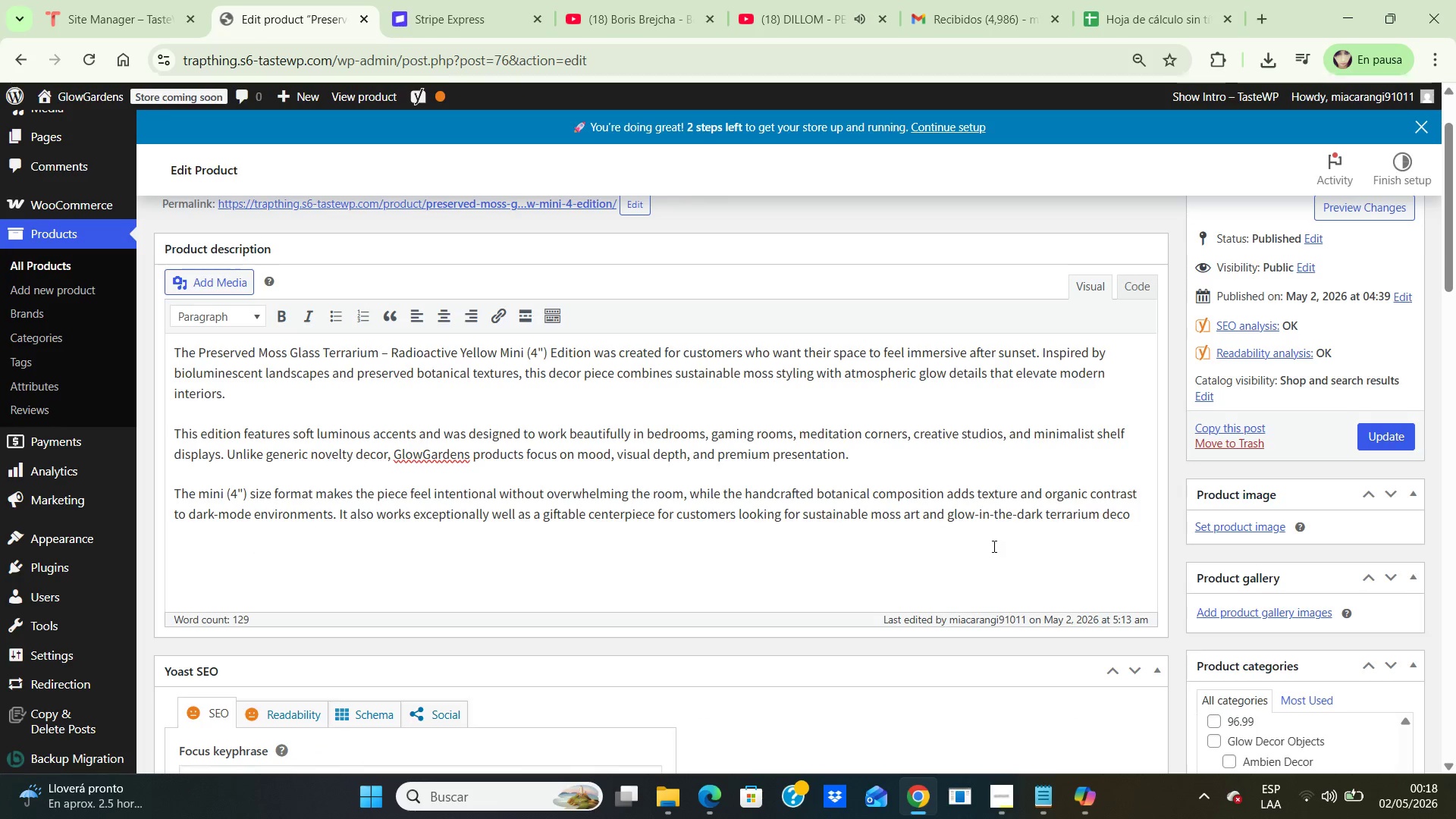 
mouse_move([325, 321])
 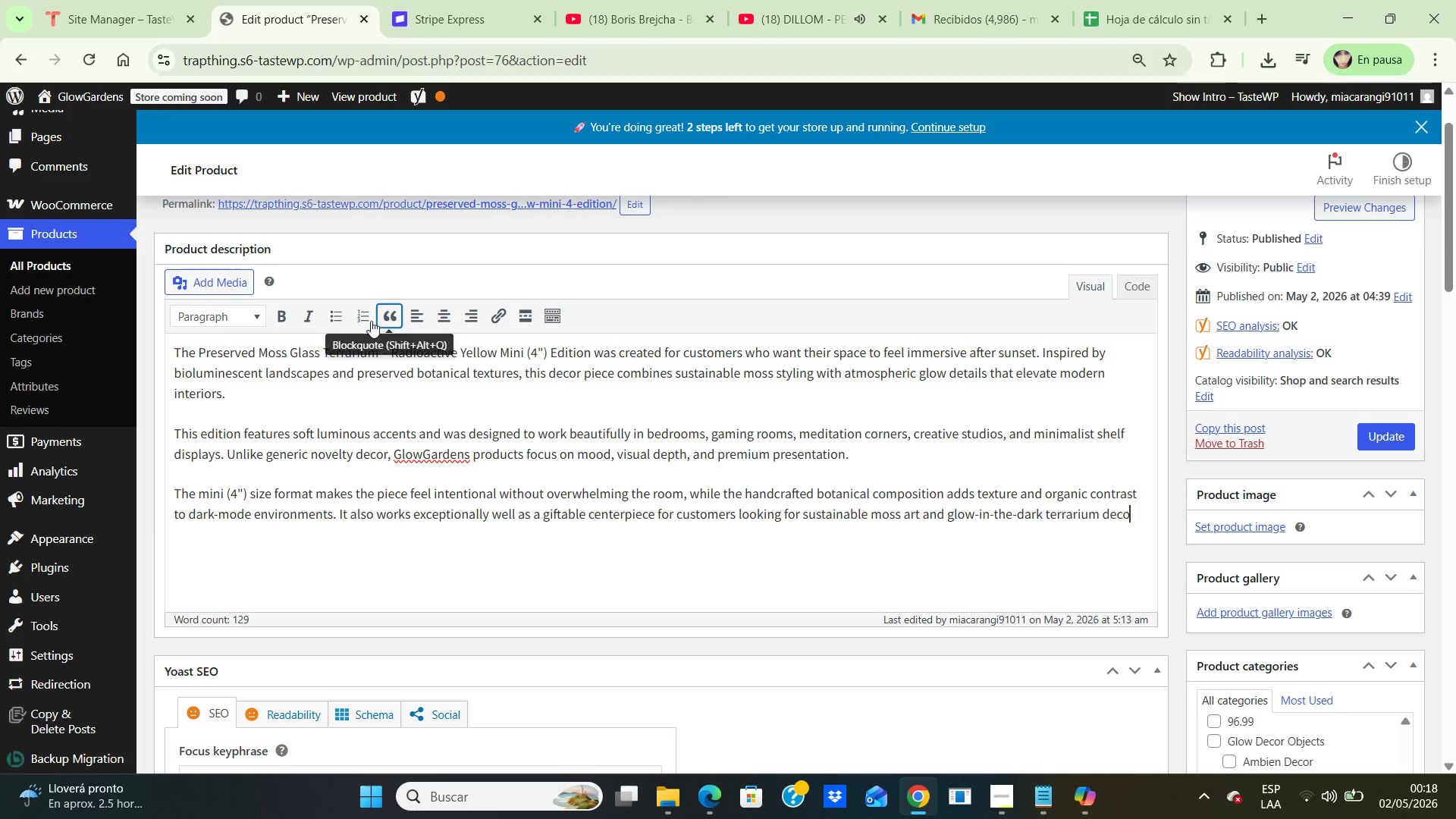 
mouse_move([247, 328])
 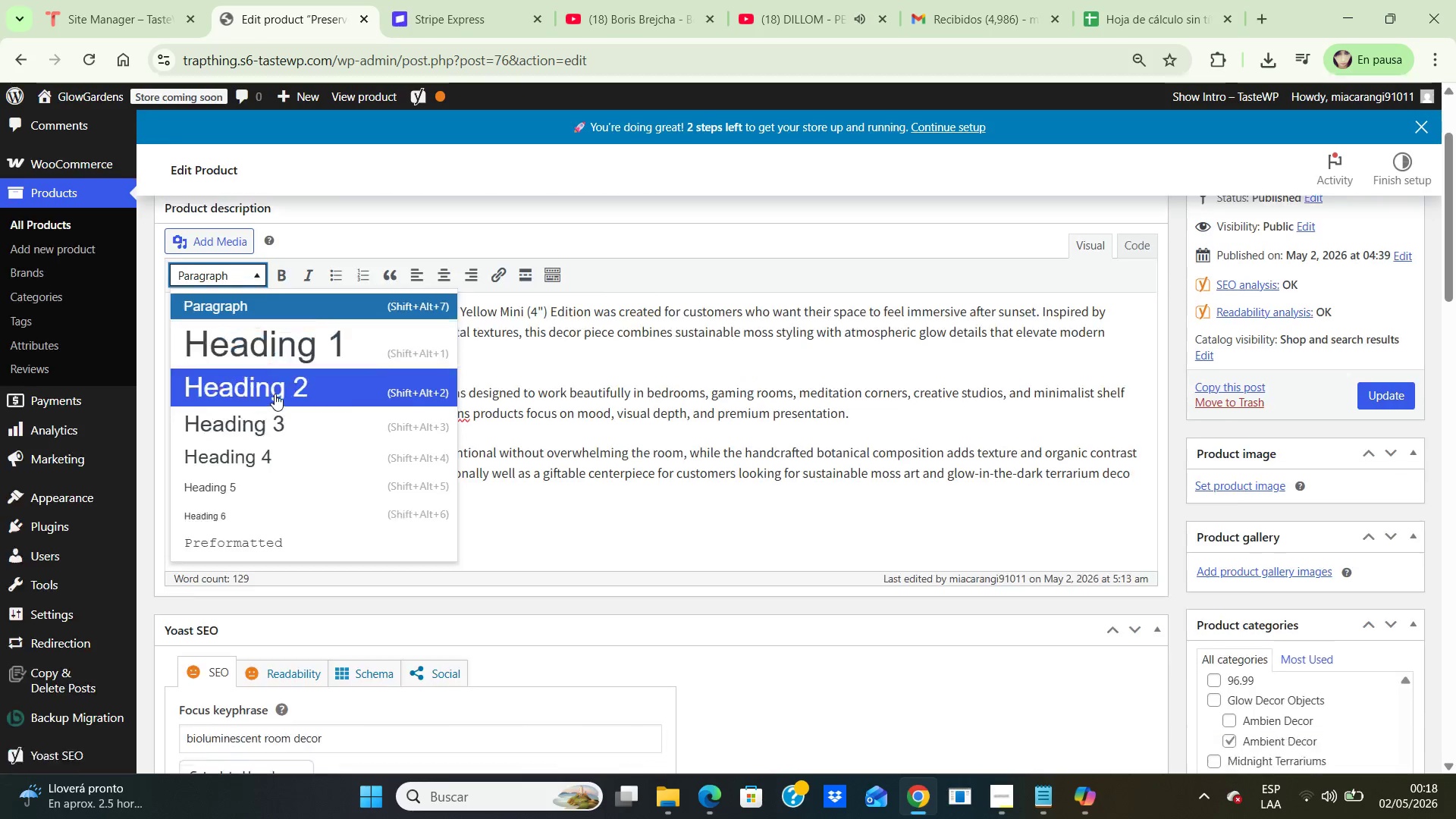 
scroll: coordinate [275, 394], scroll_direction: down, amount: 2.0
 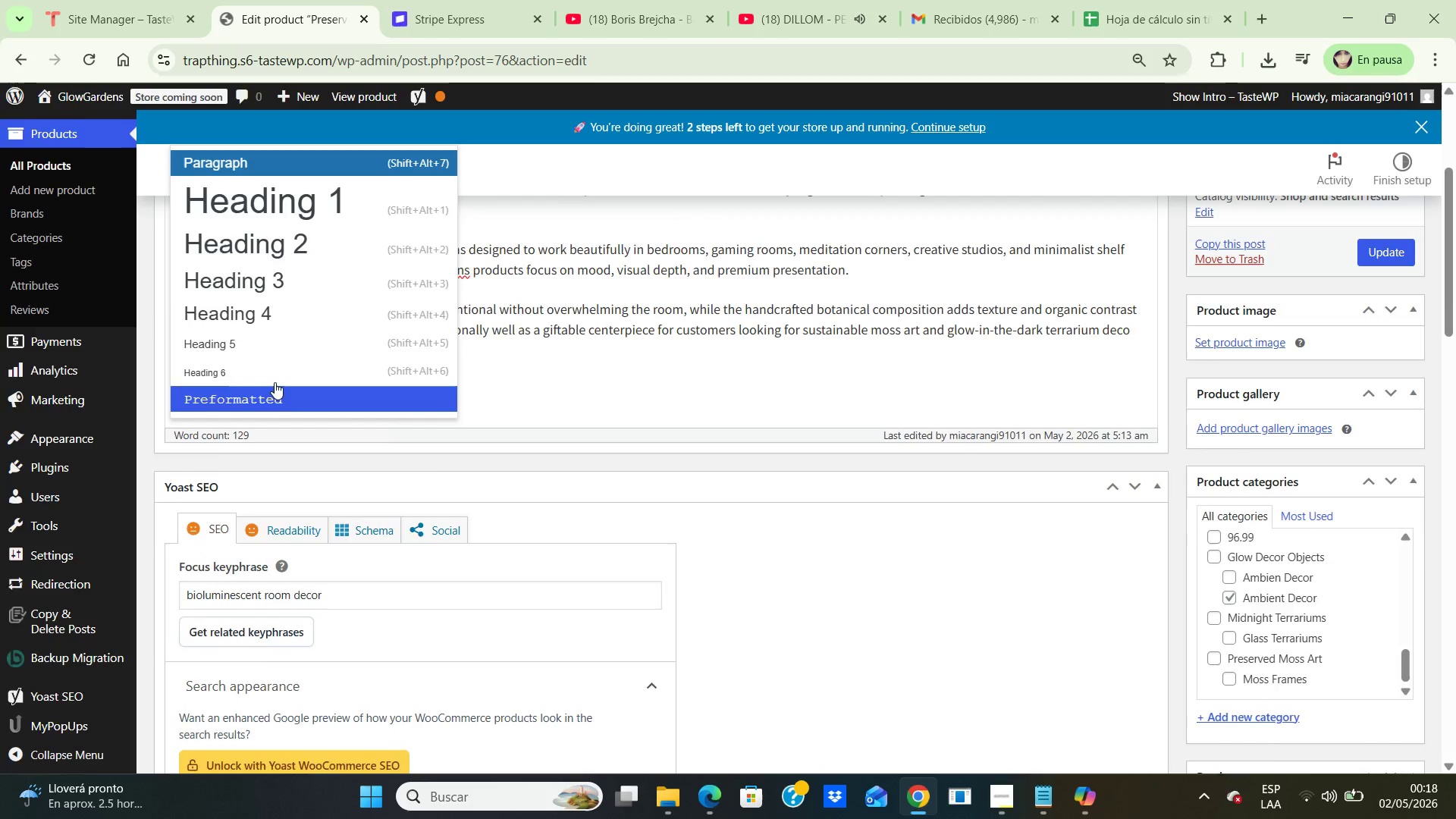 
scroll: coordinate [275, 382], scroll_direction: up, amount: 2.0
 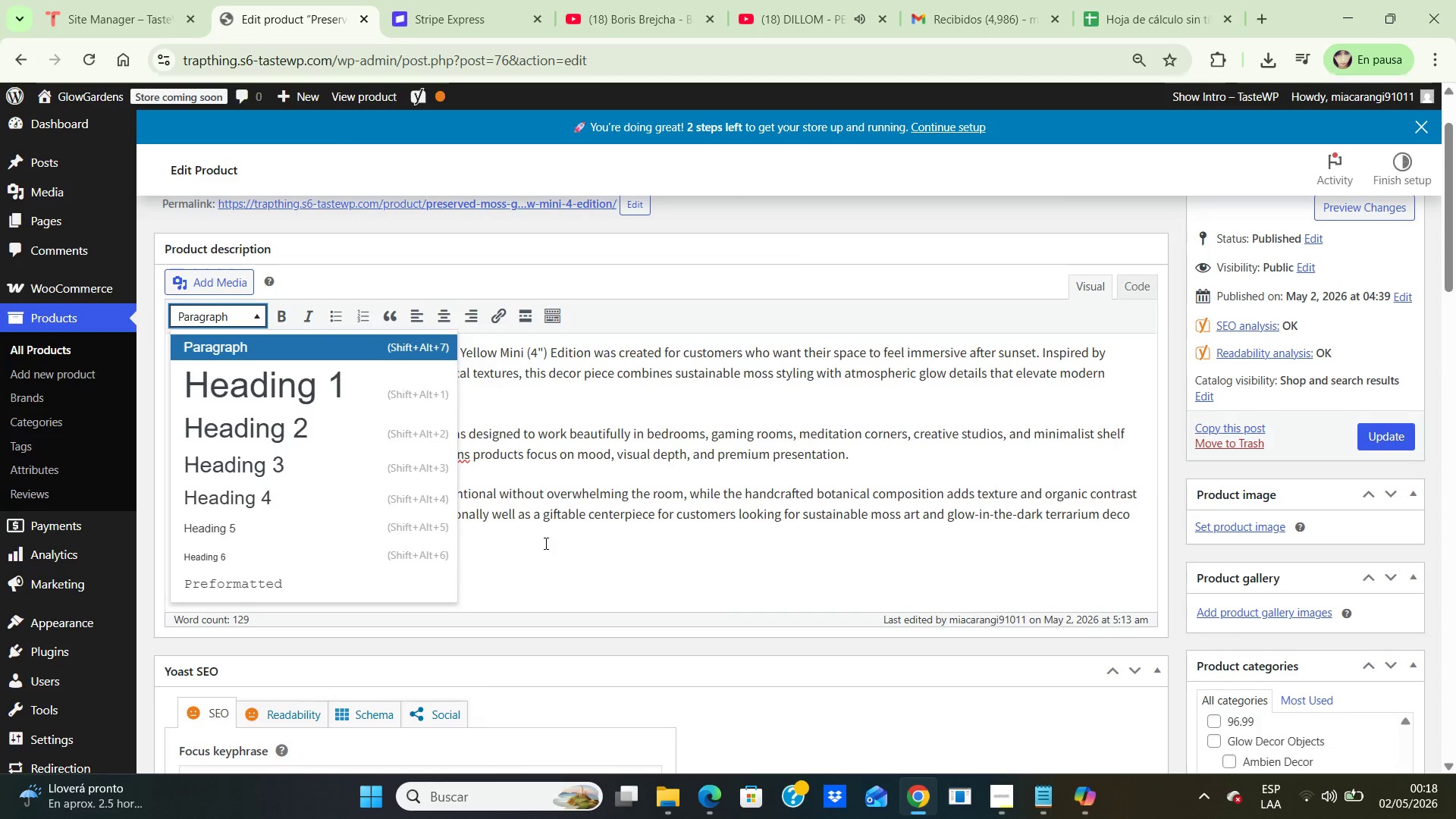 
left_click([544, 542])
 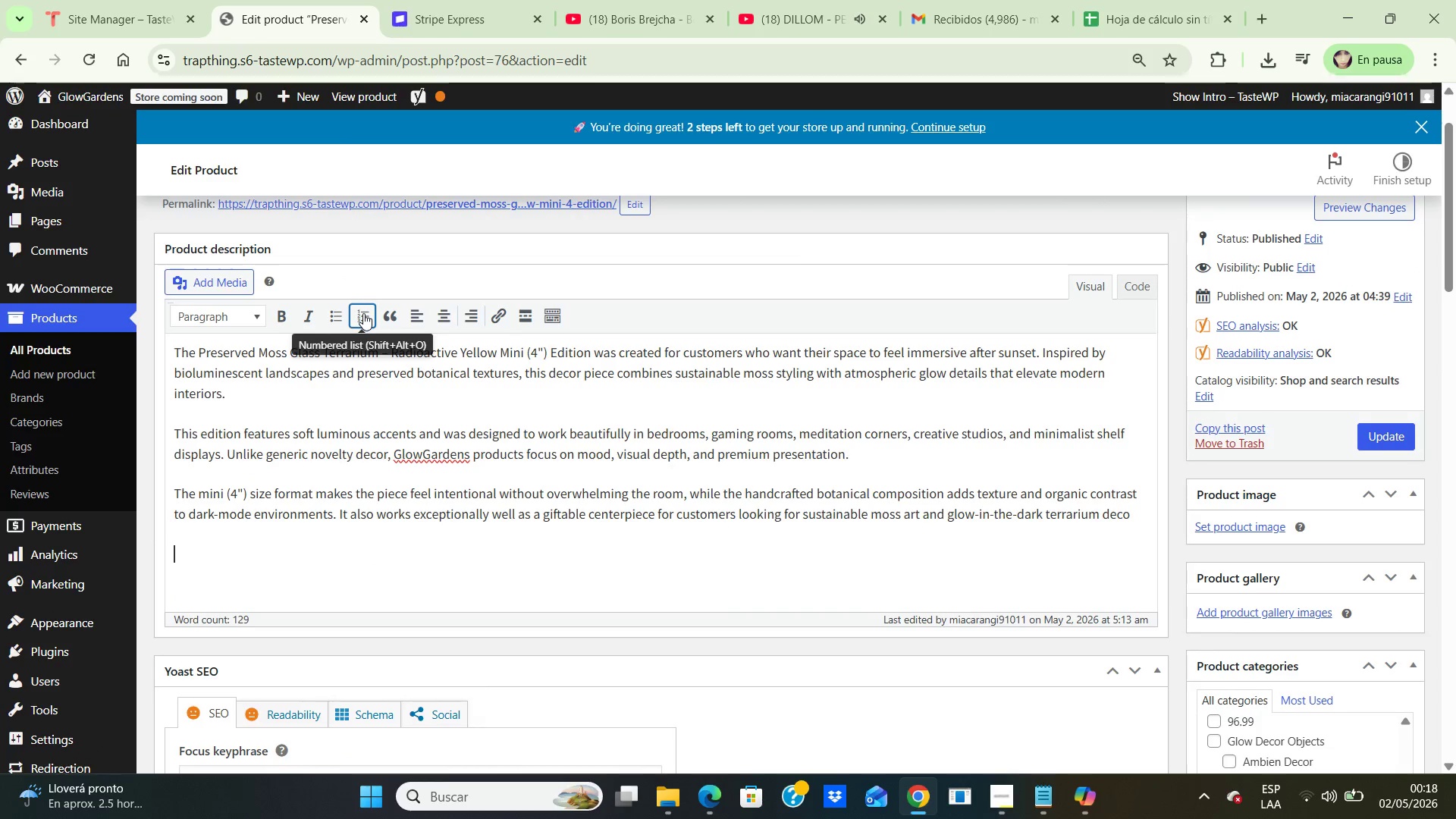 
wait(11.34)
 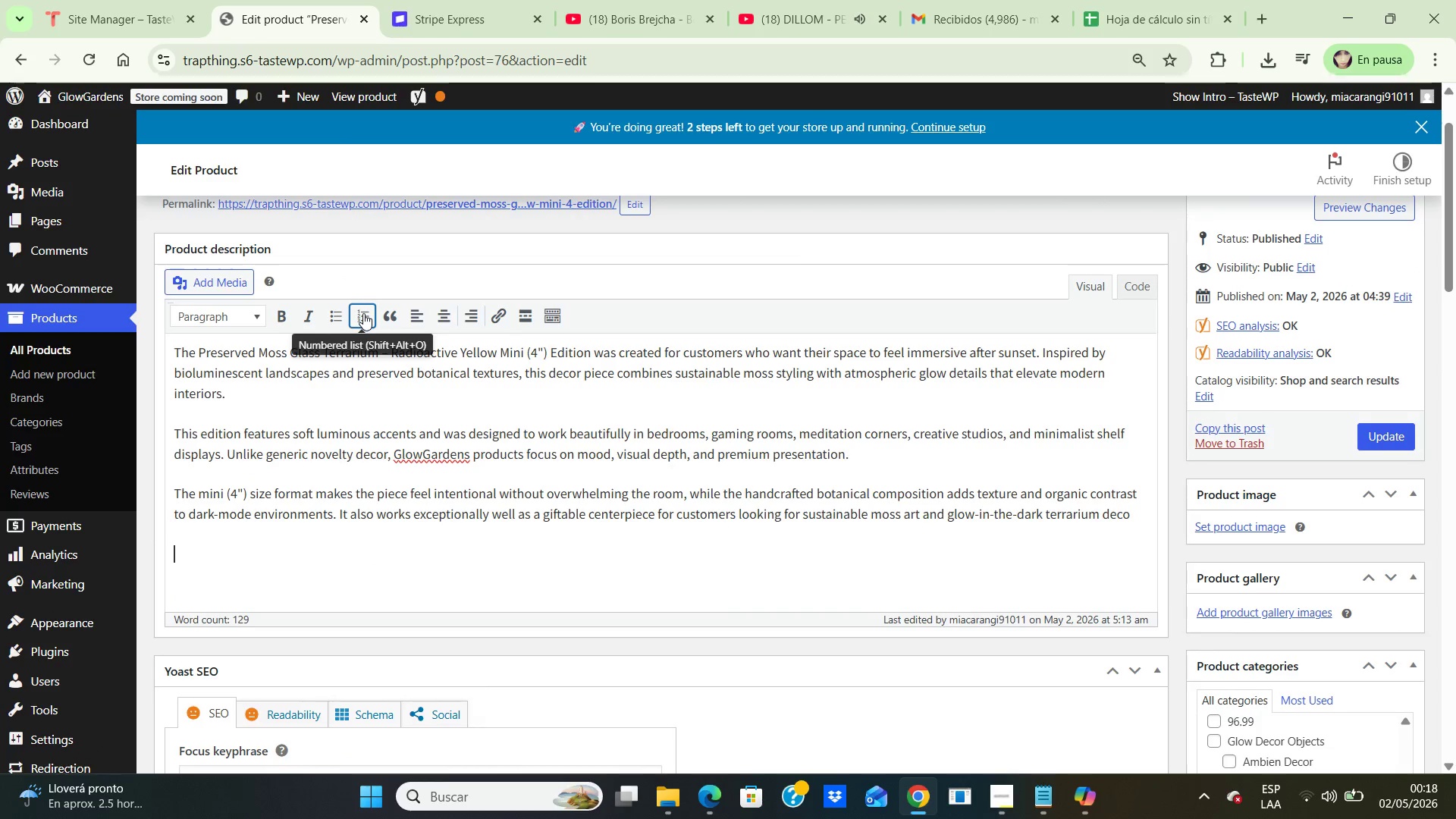 
double_click([952, 567])
 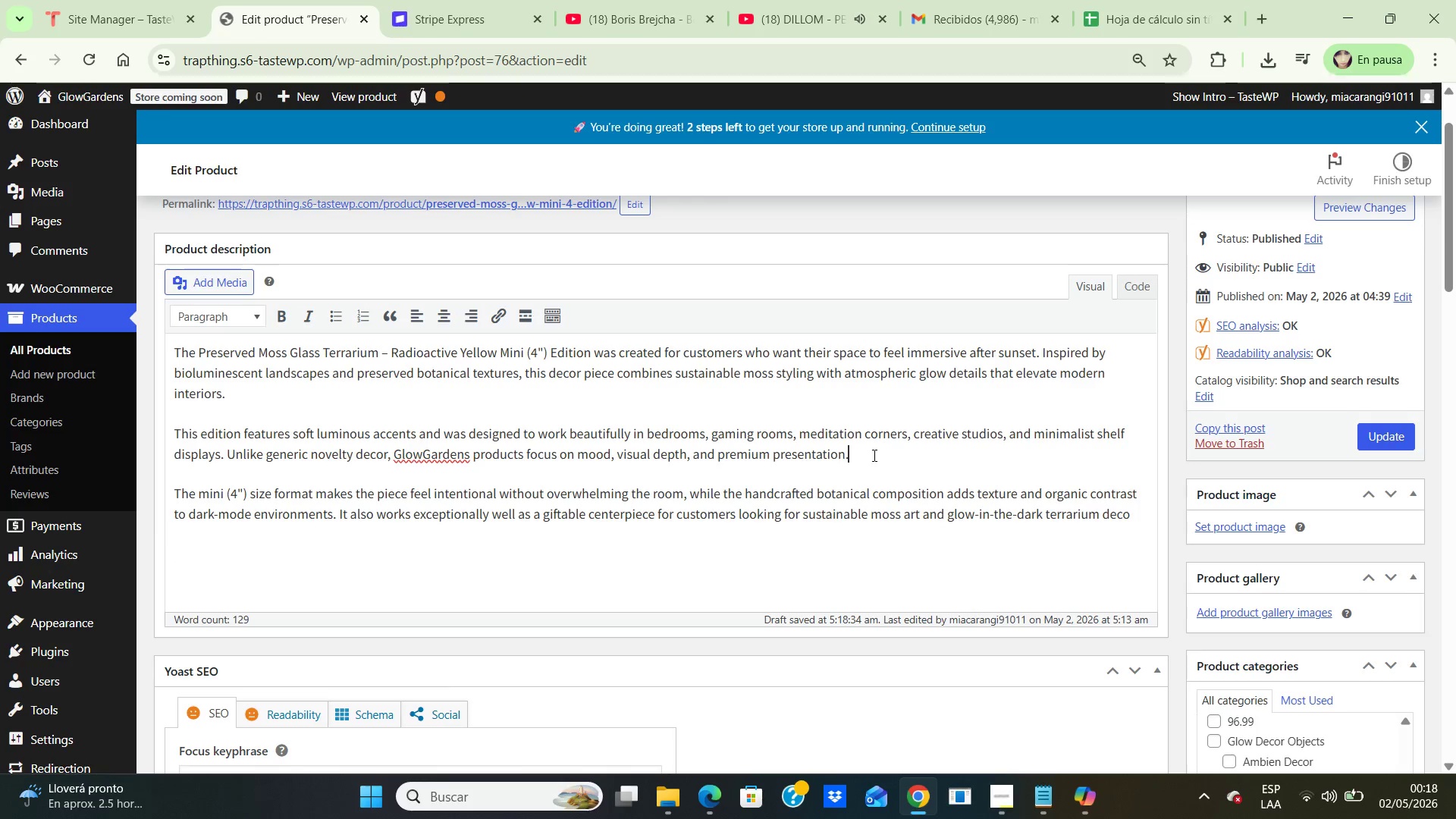 
left_click([733, 441])
 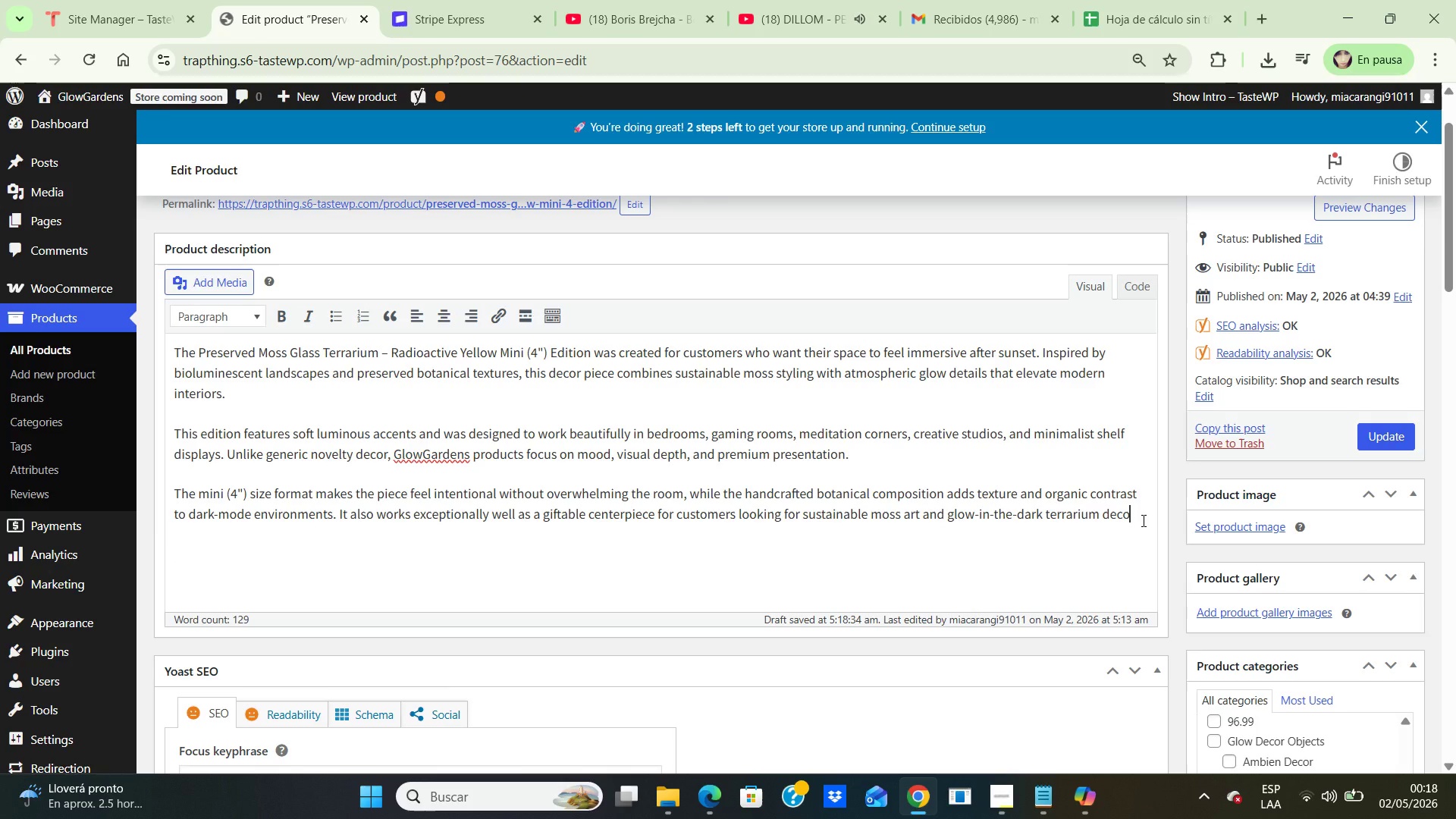 
key(Period)
 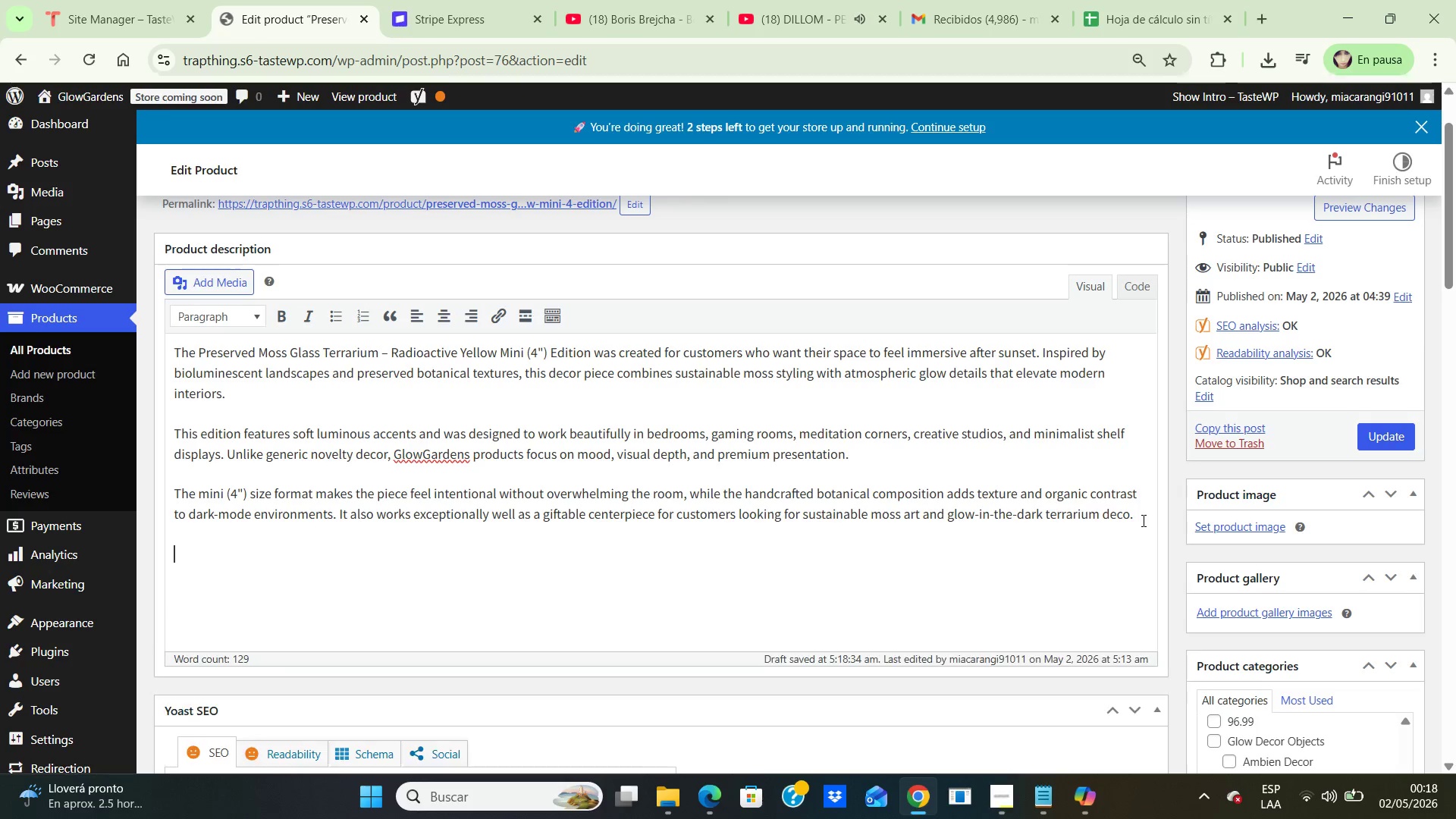 
key(Enter)
 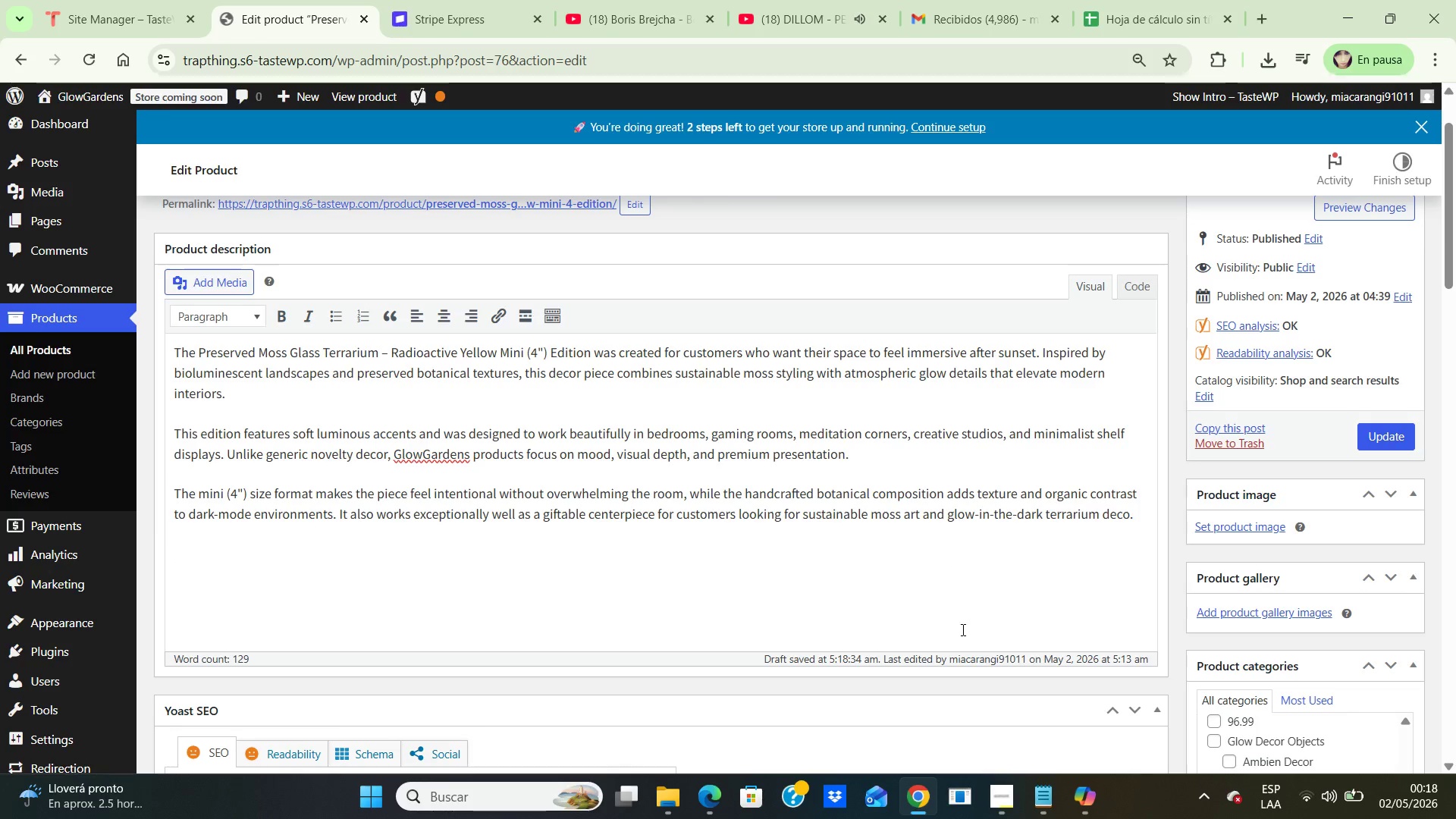 
double_click([959, 625])
 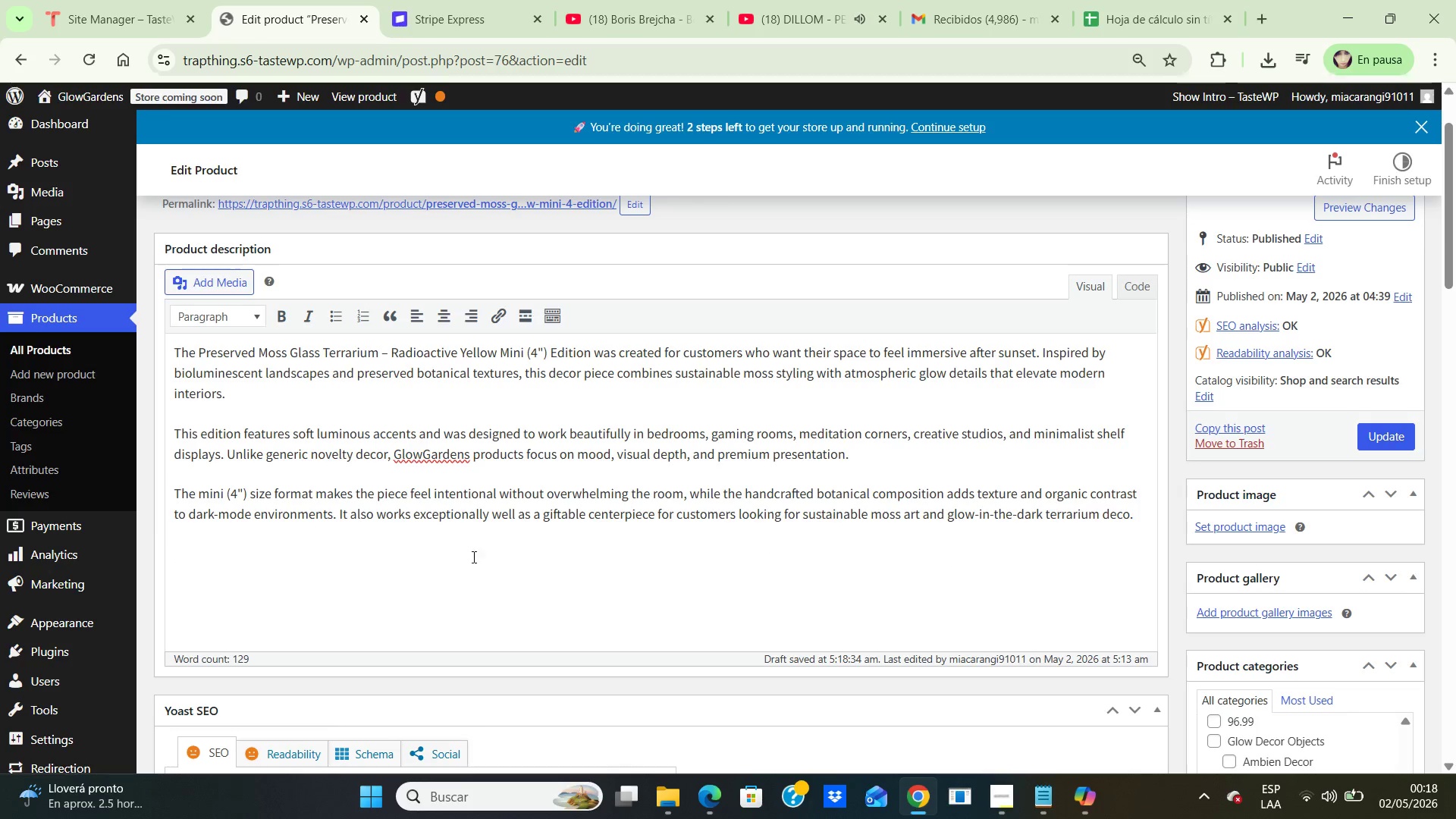 
mouse_move([450, 567])
 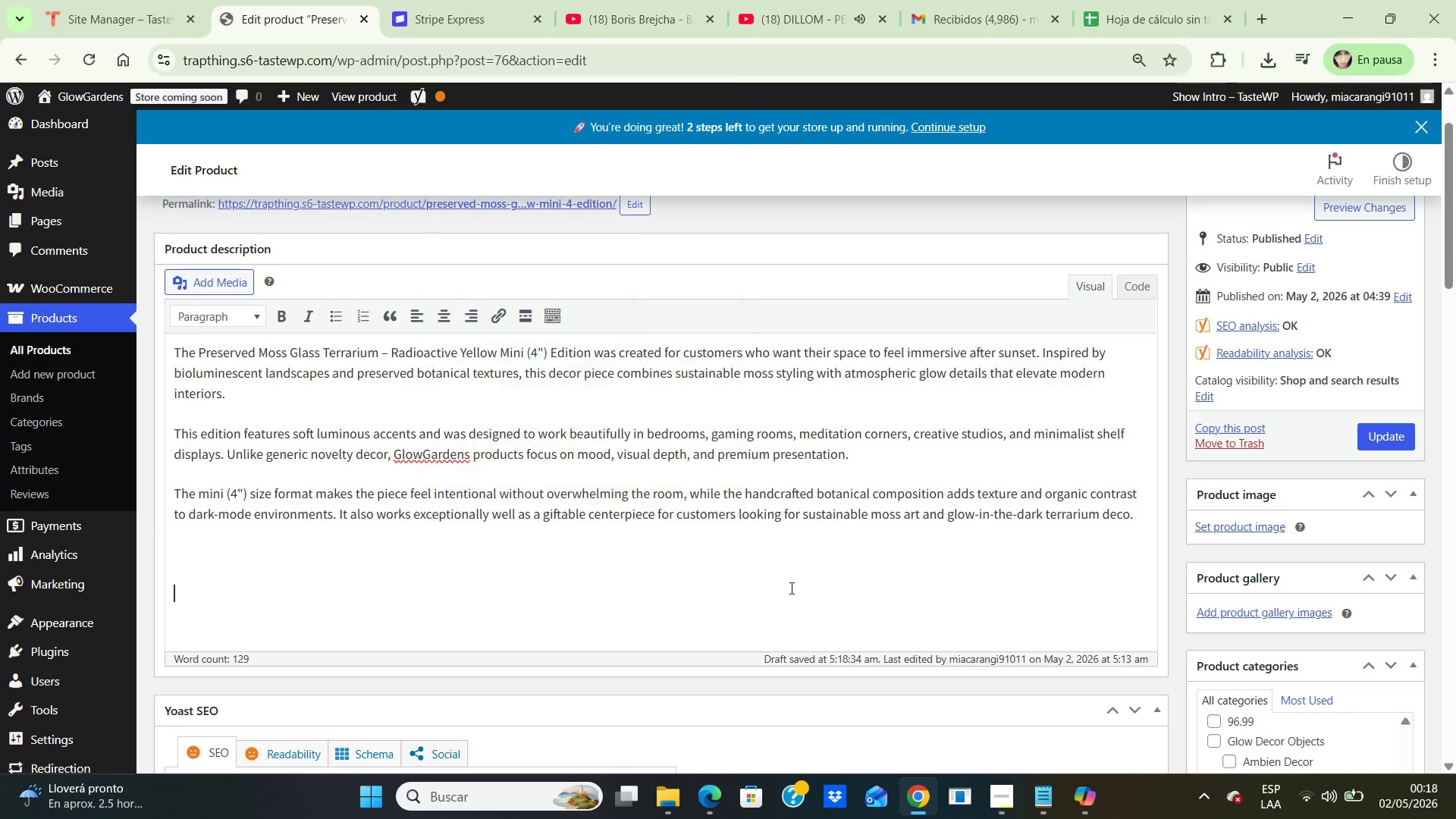 
left_click([790, 588])
 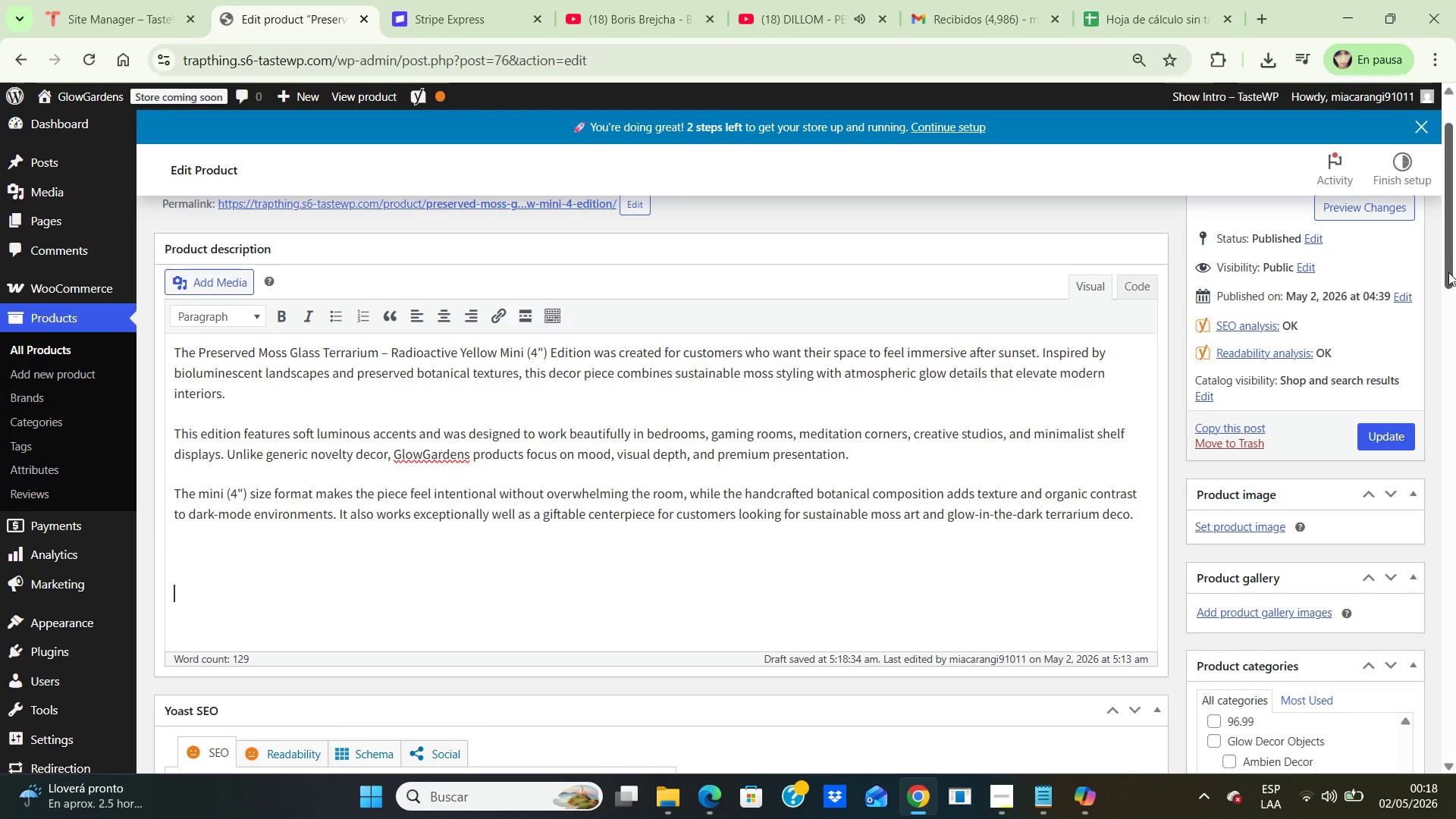 
left_click_drag(start_coordinate=[1448, 271], to_coordinate=[1455, 725])
 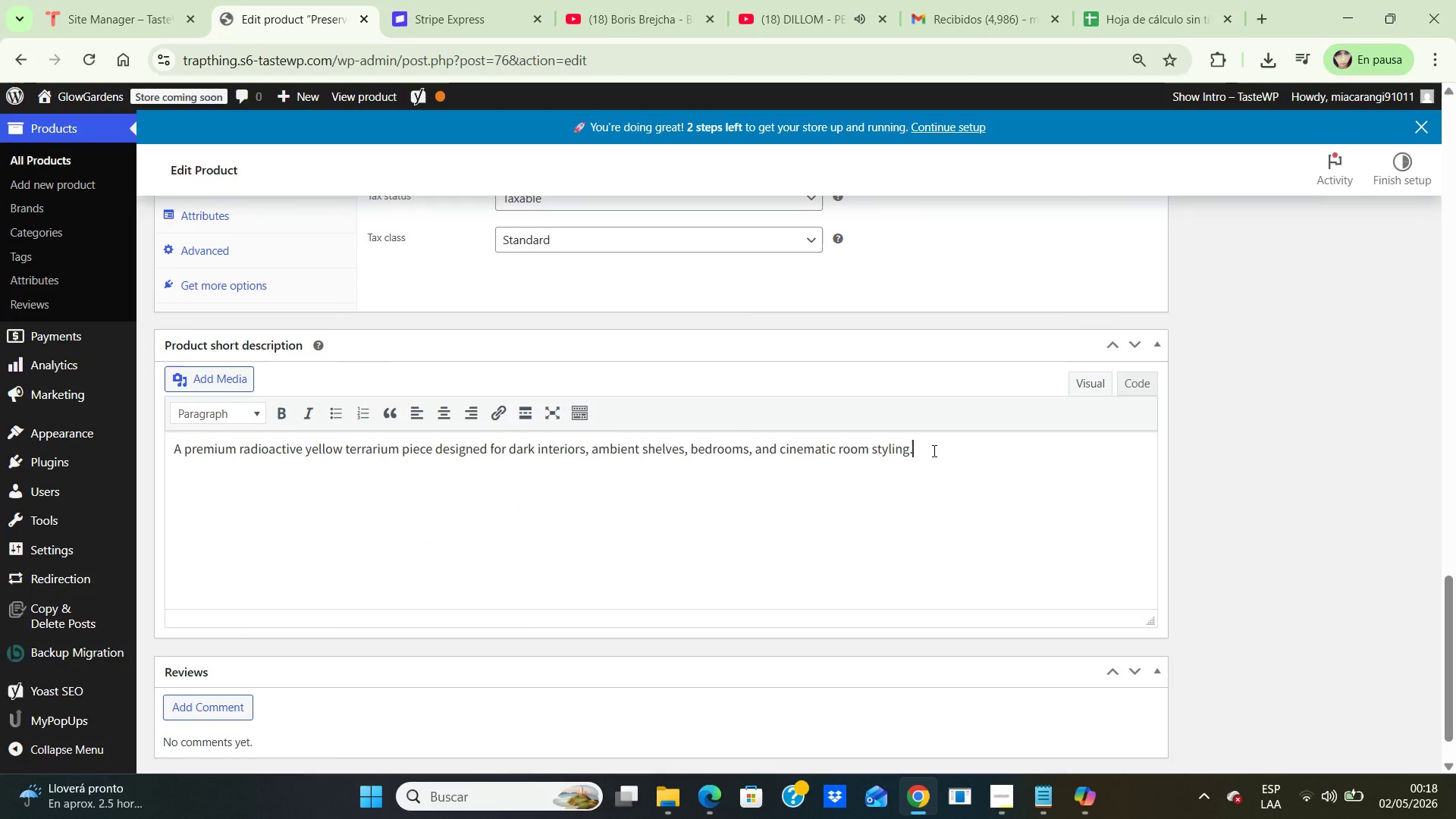 
left_click([933, 450])
 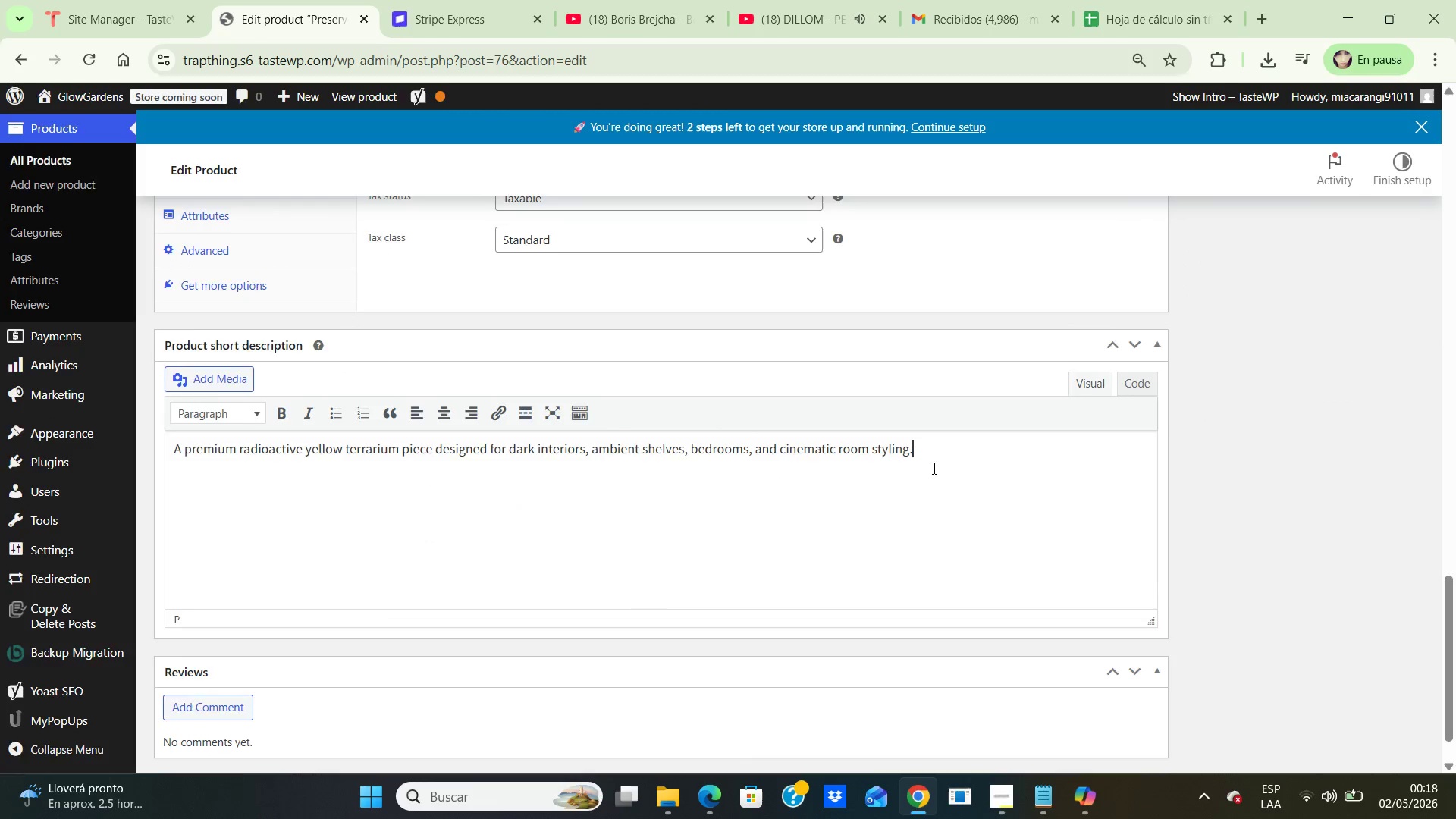 
scroll: coordinate [933, 468], scroll_direction: up, amount: 21.0
 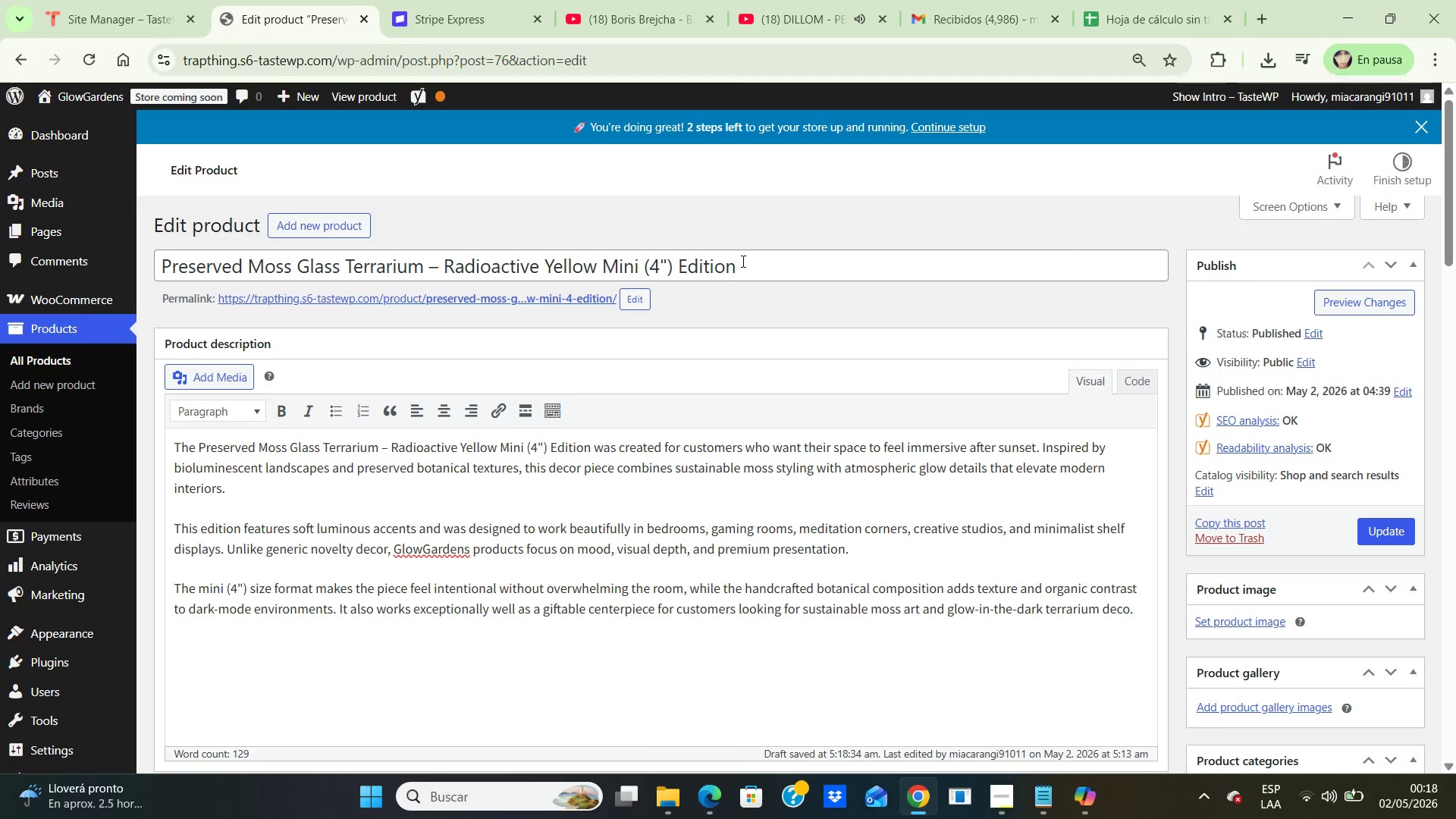 
left_click([742, 261])
 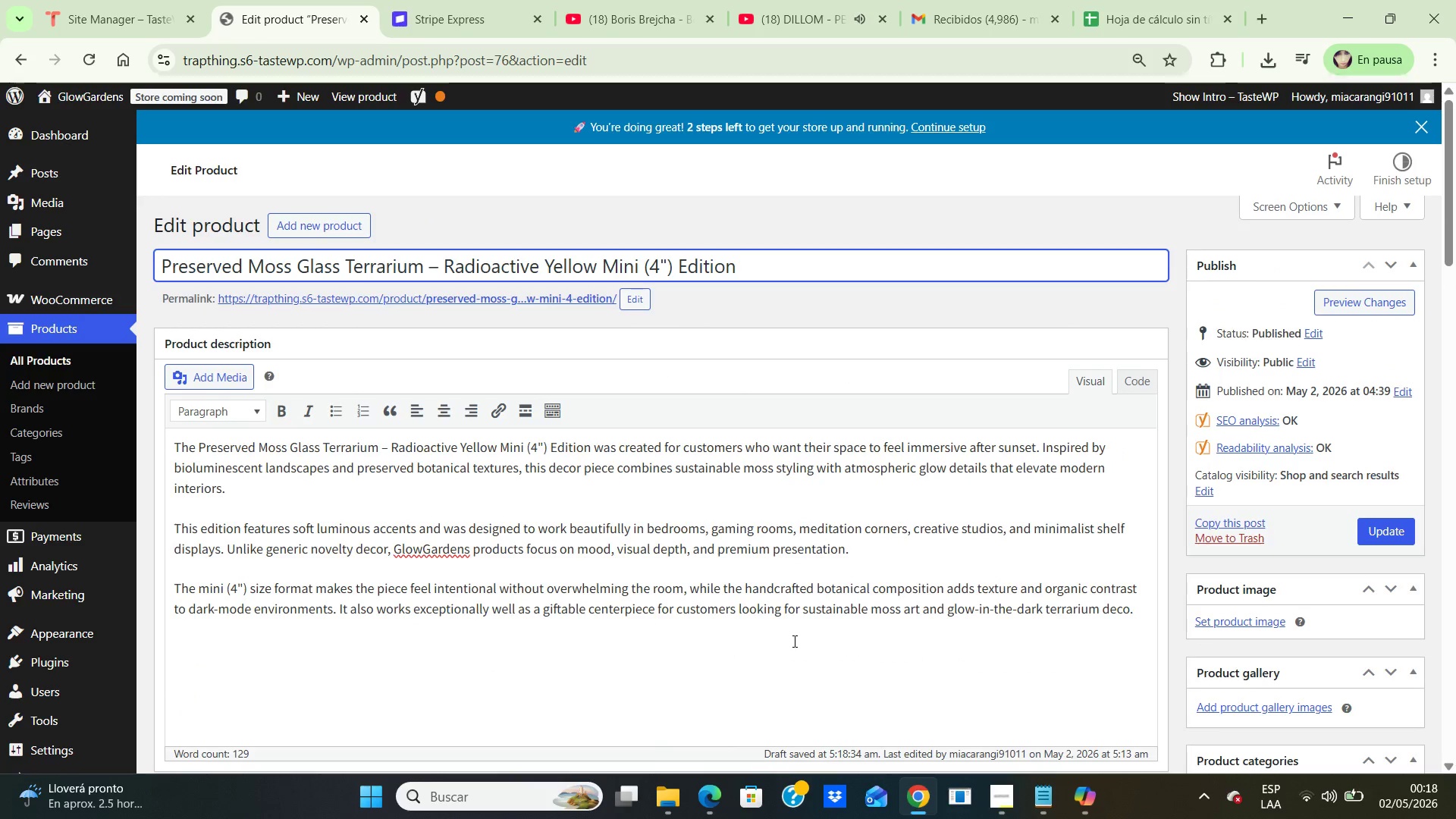 
left_click([791, 623])
 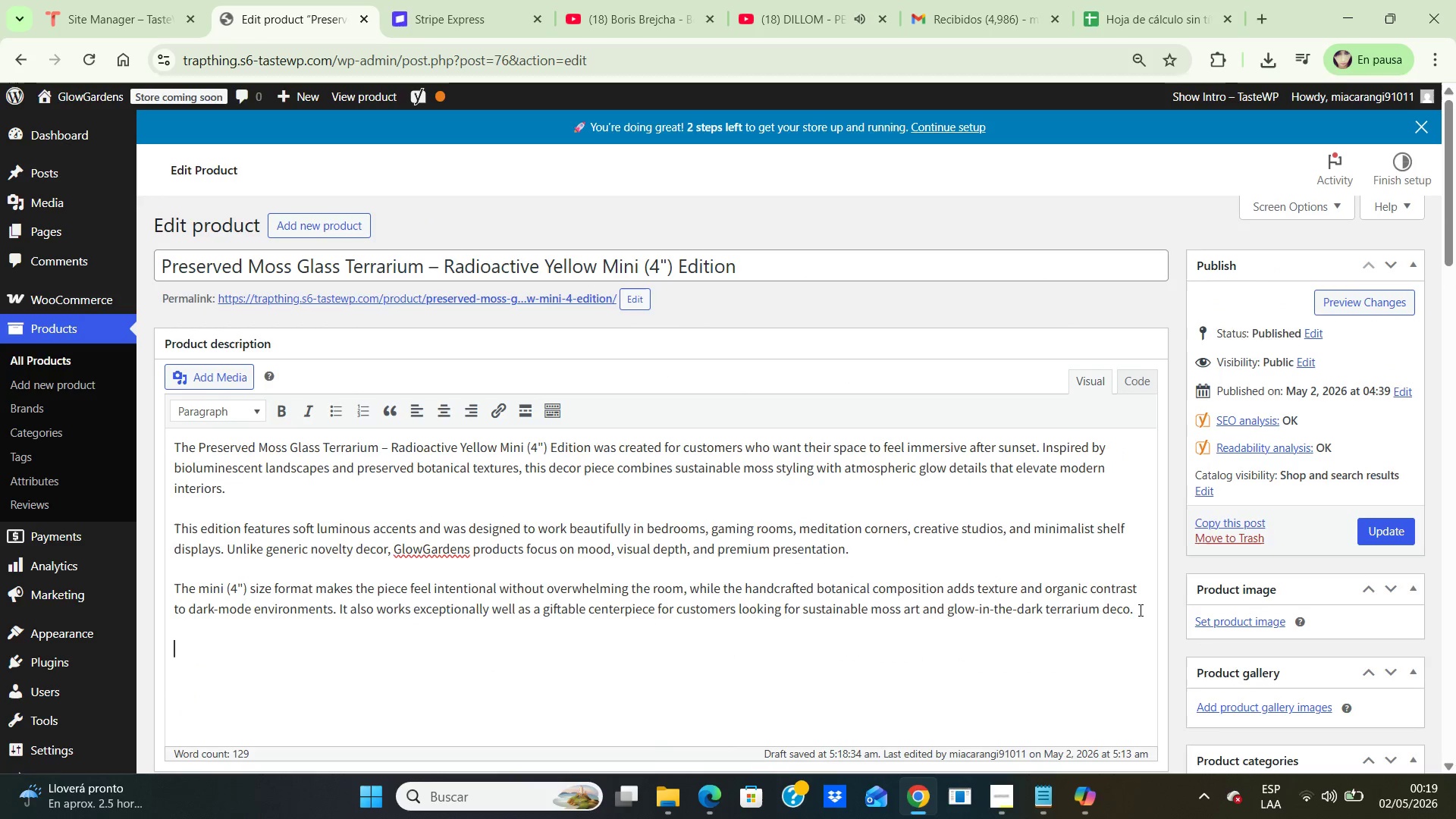 
left_click([1139, 610])
 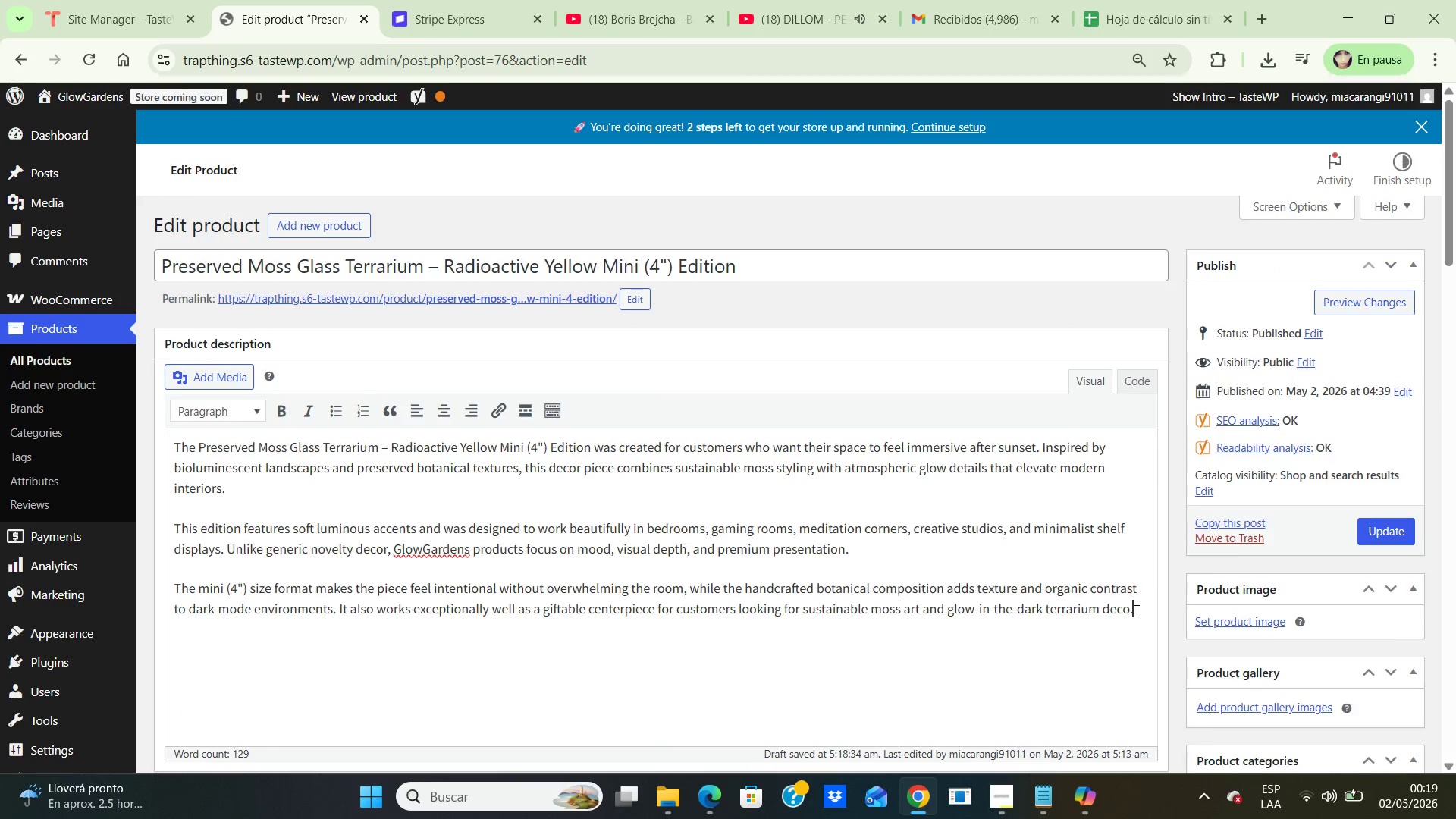 
key(Enter)
 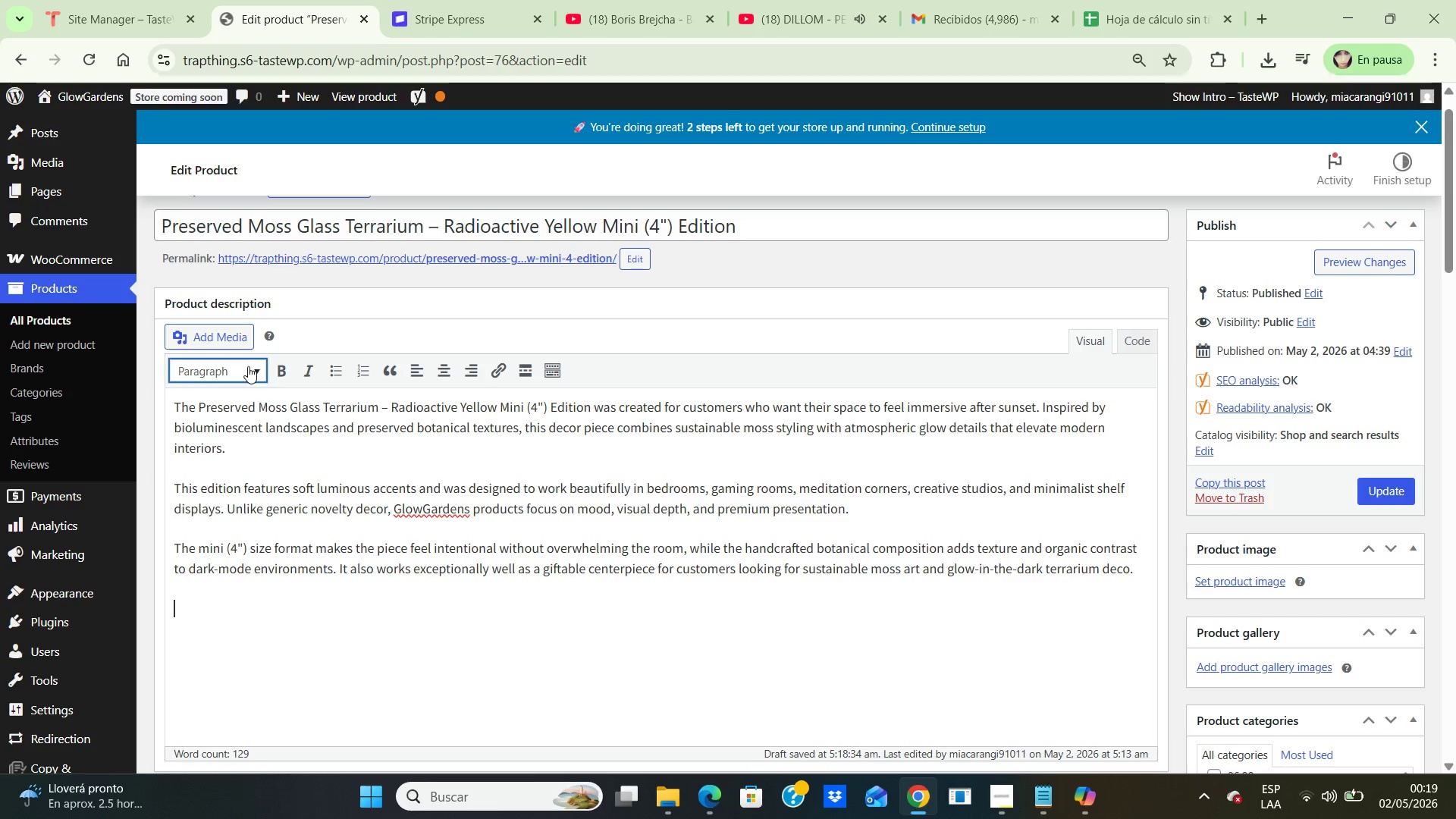 
left_click([246, 369])
 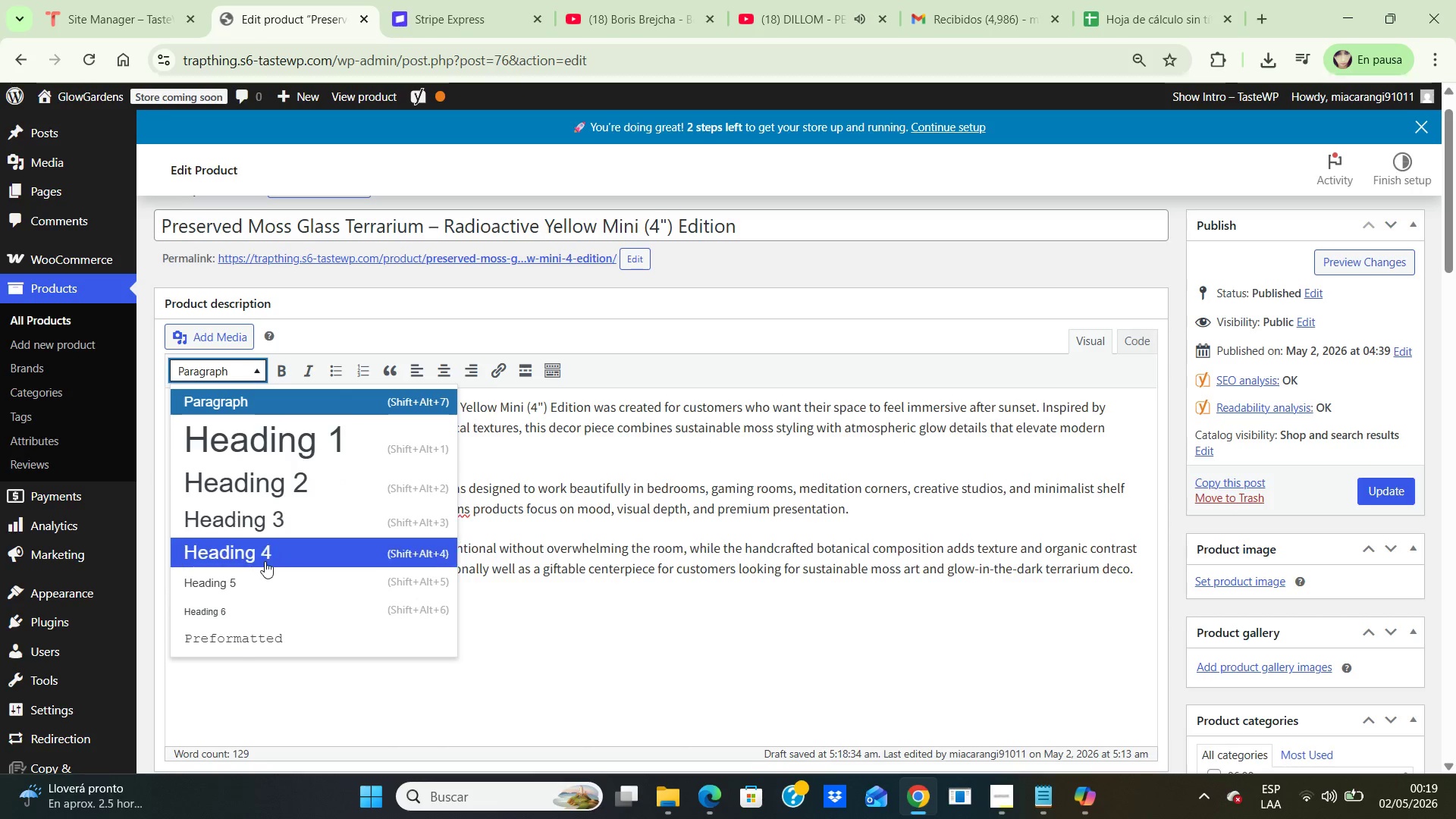 
scroll: coordinate [267, 558], scroll_direction: up, amount: 3.0
 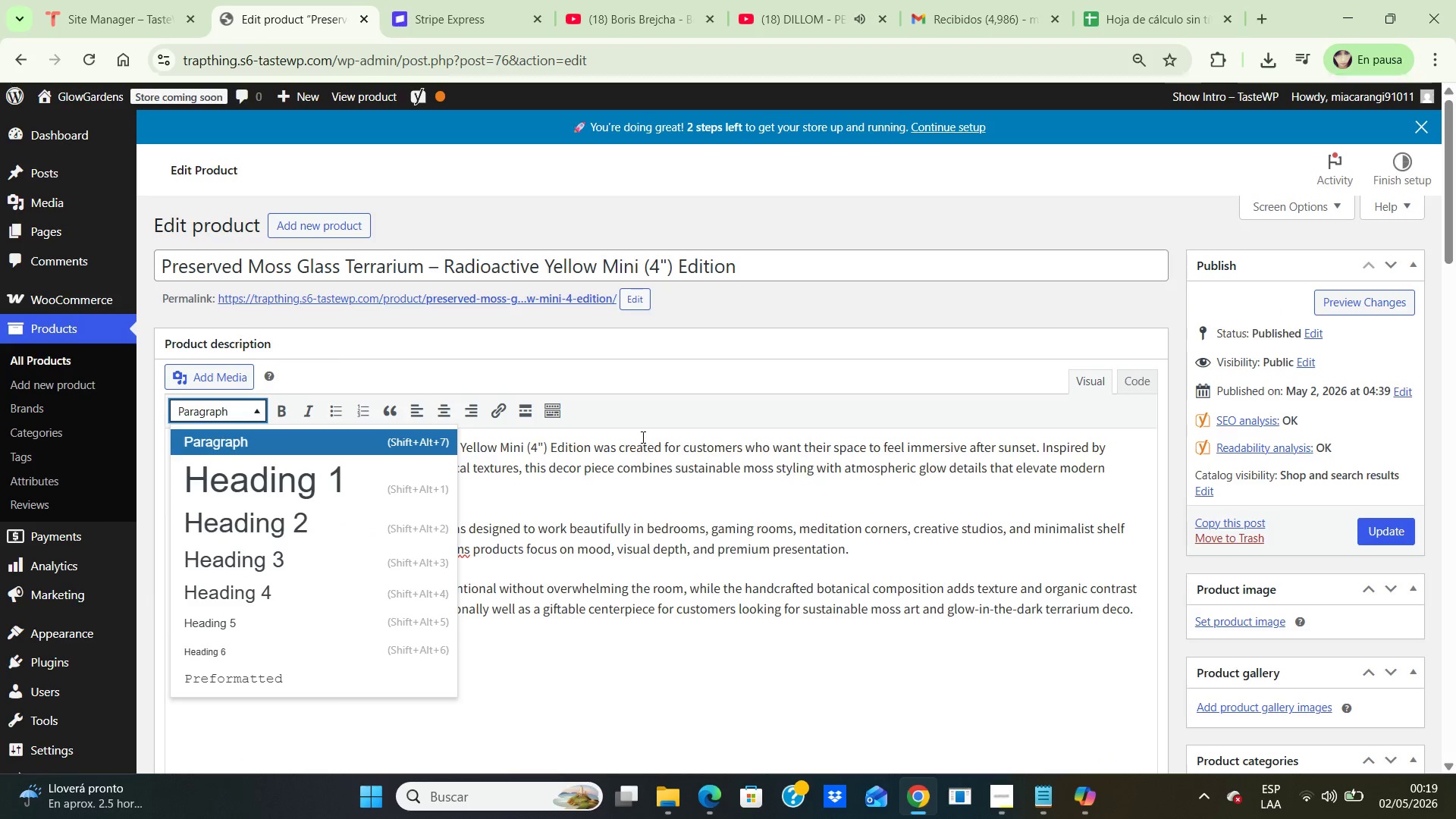 
left_click([642, 435])
 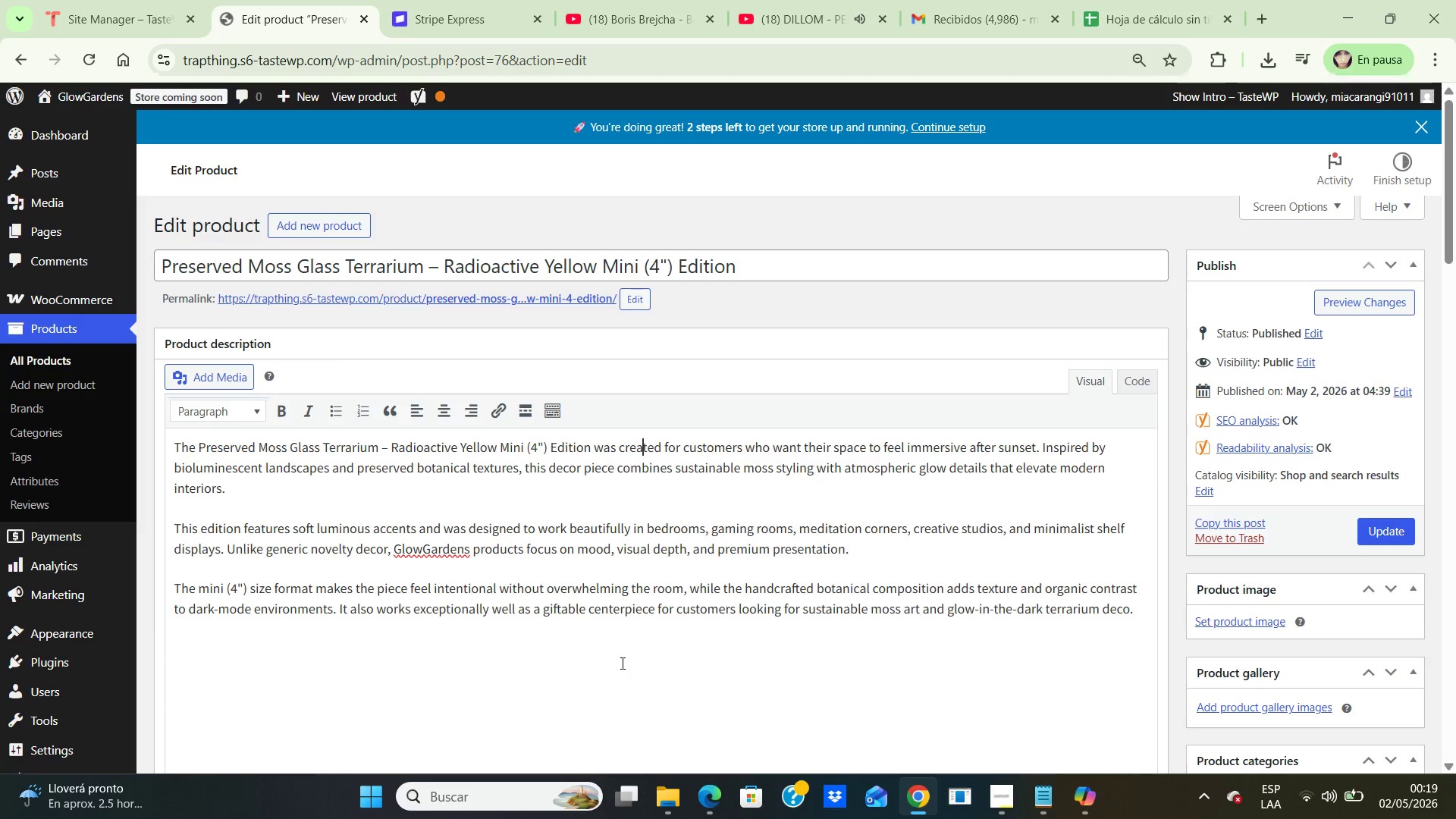 
wait(5.92)
 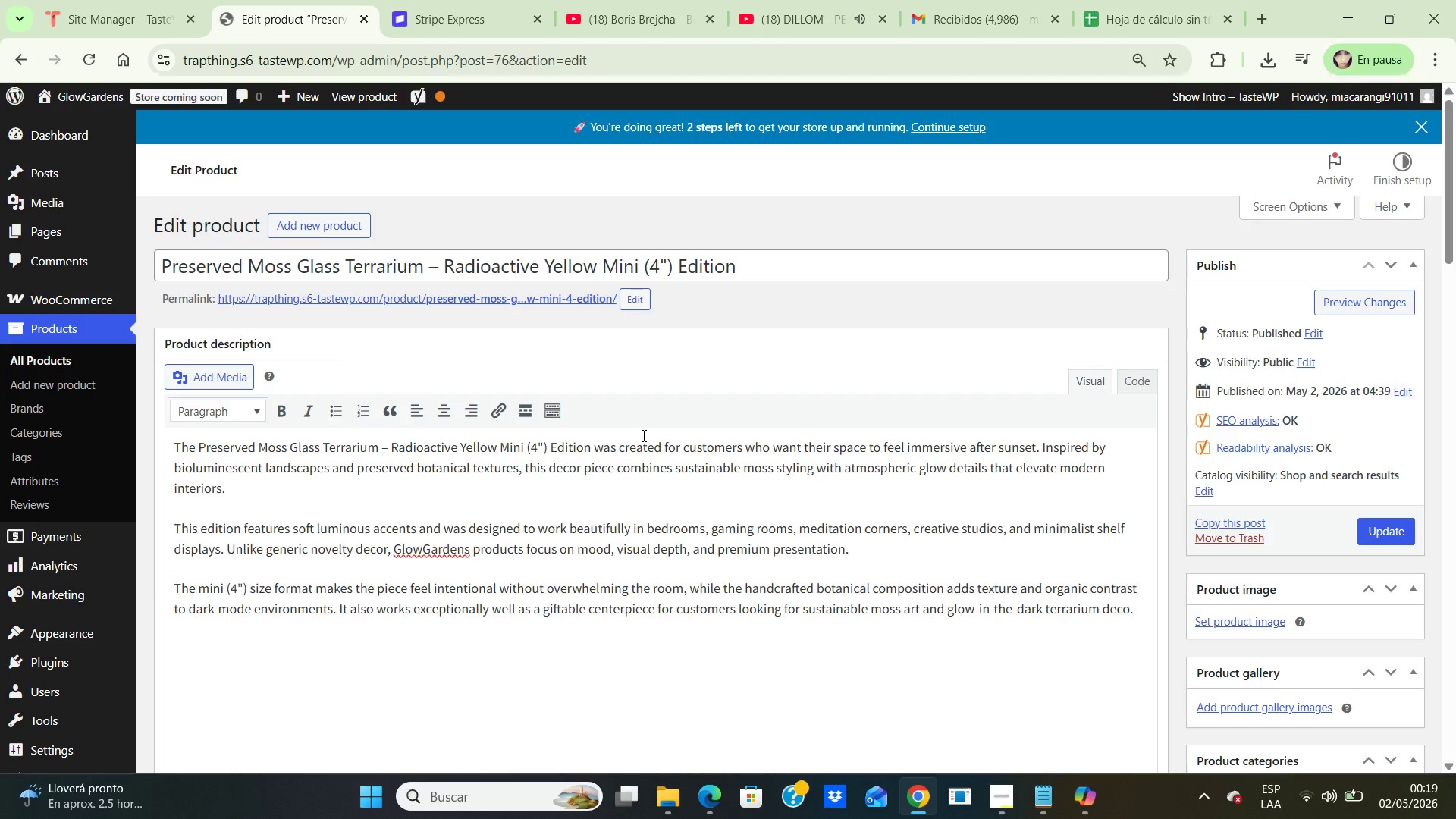 
scroll: coordinate [739, 642], scroll_direction: down, amount: 5.0
 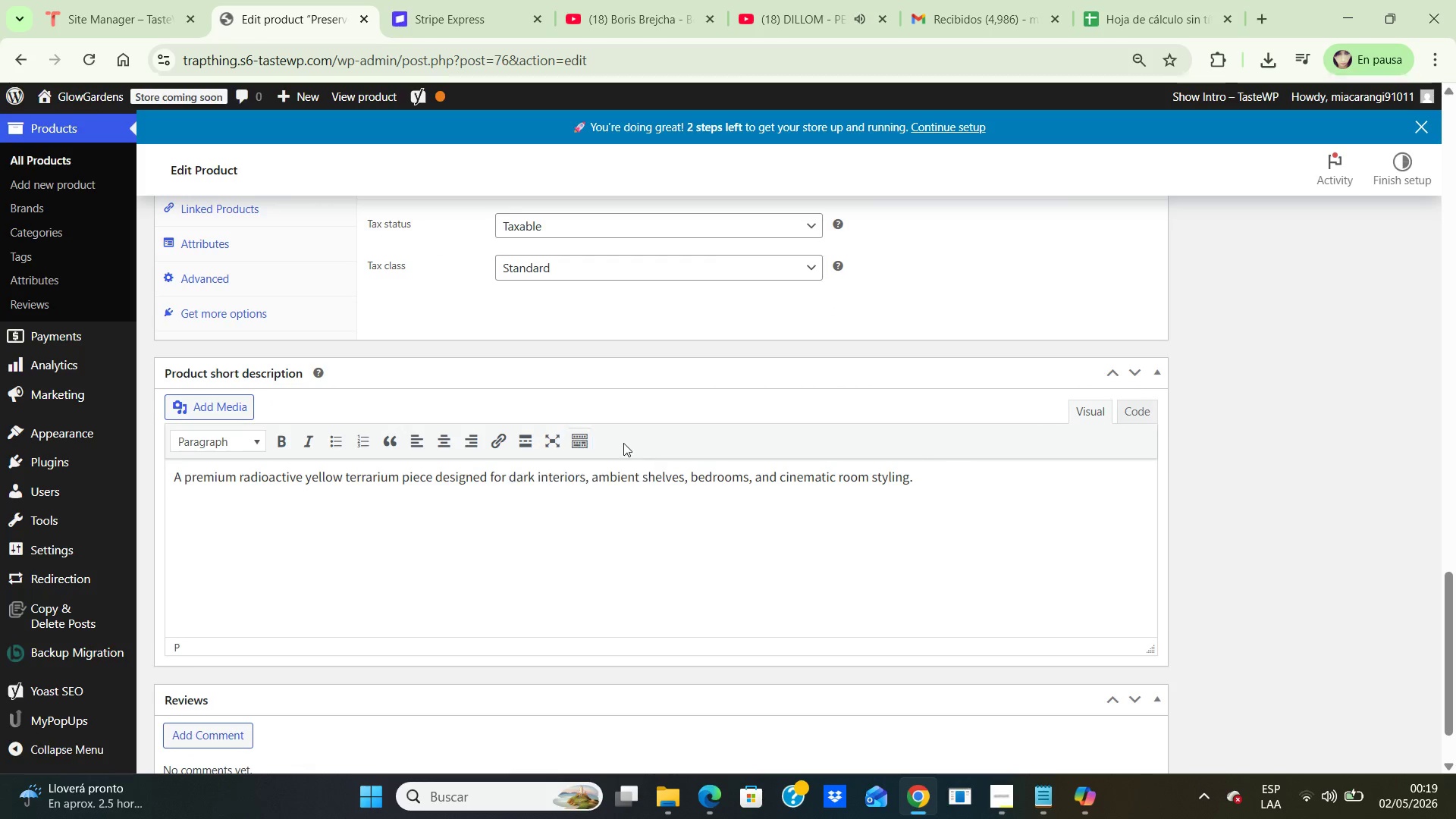 
scroll: coordinate [705, 450], scroll_direction: up, amount: 20.0
 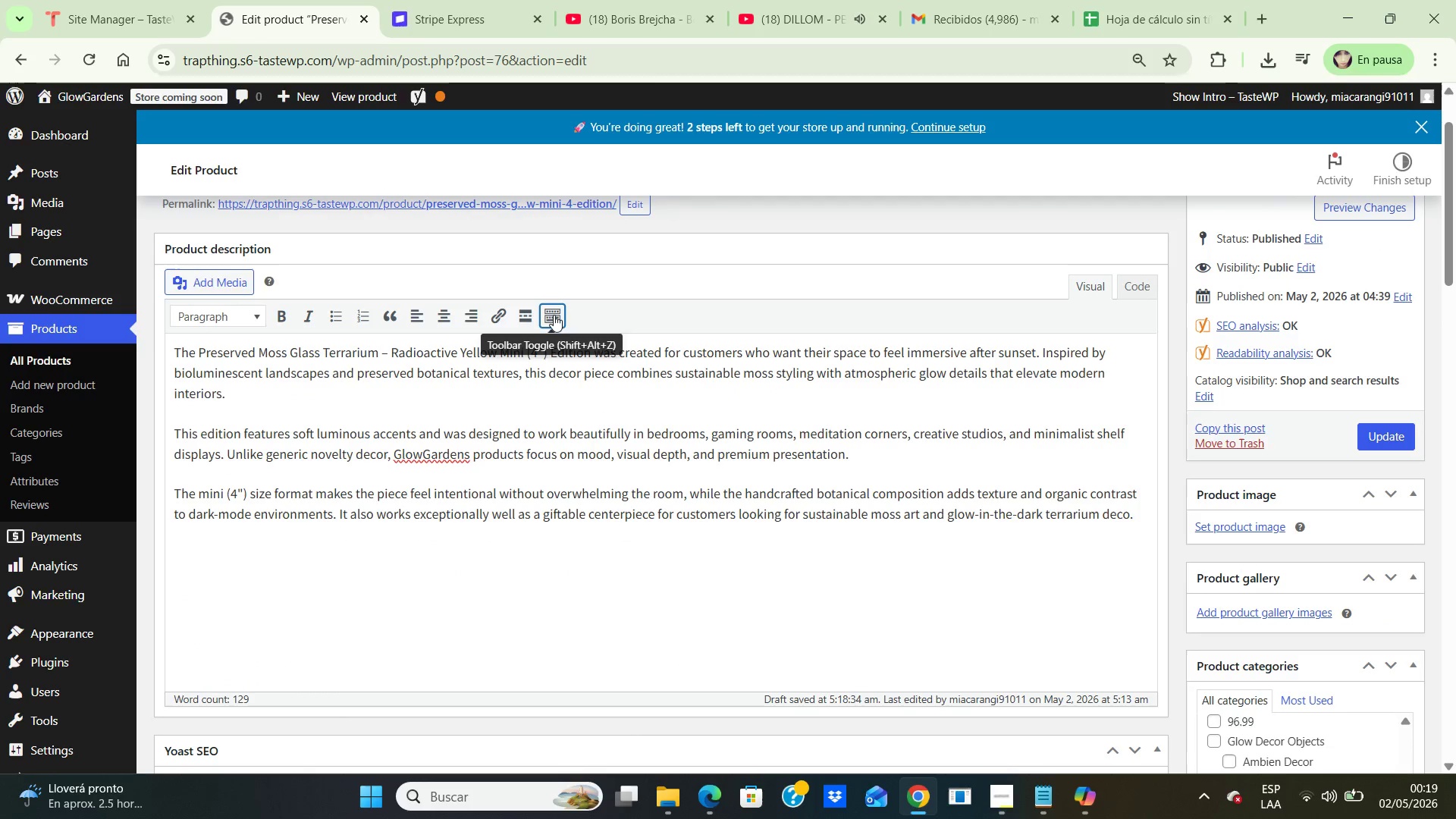 
left_click([554, 315])
 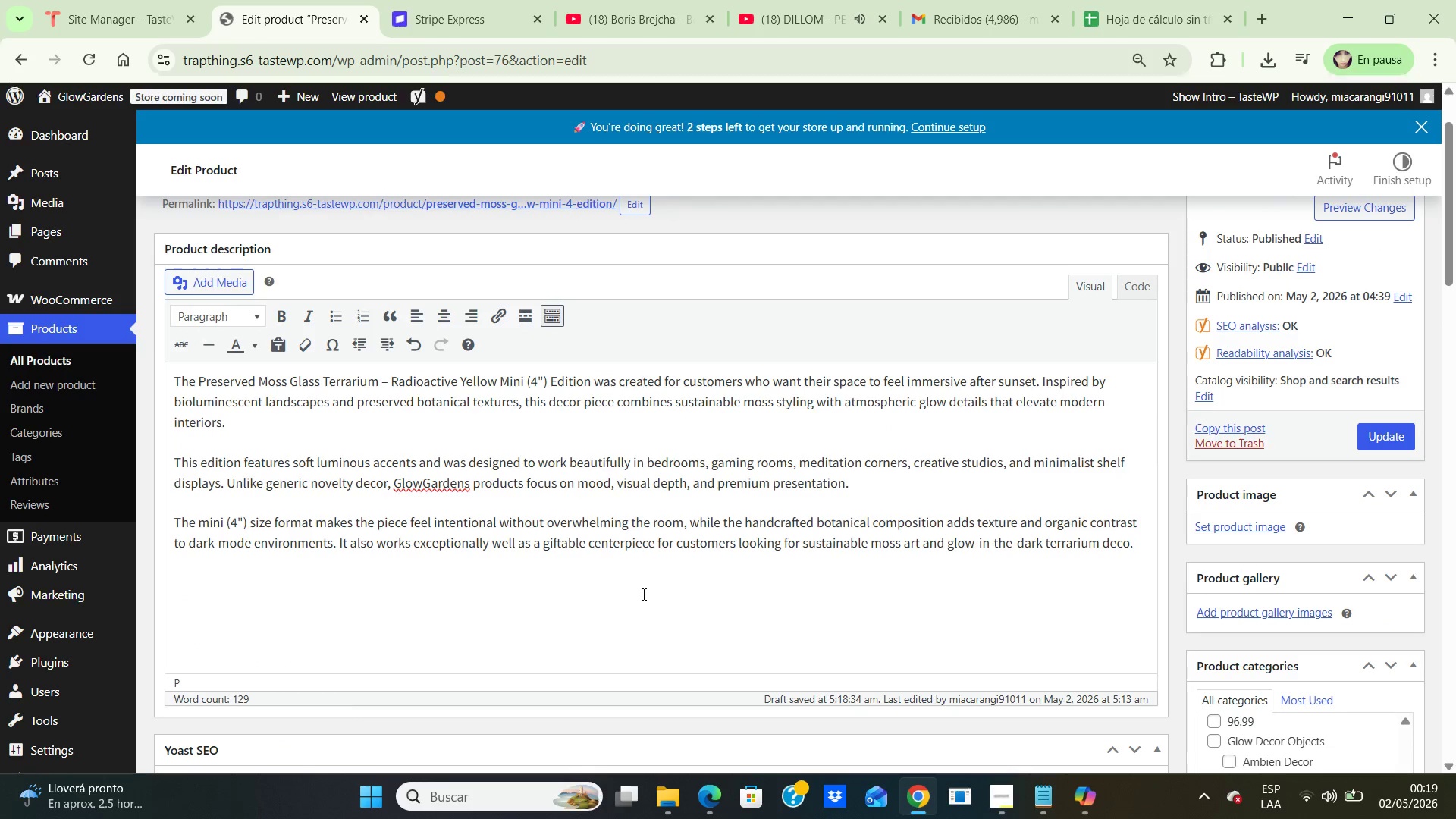 
left_click([642, 588])
 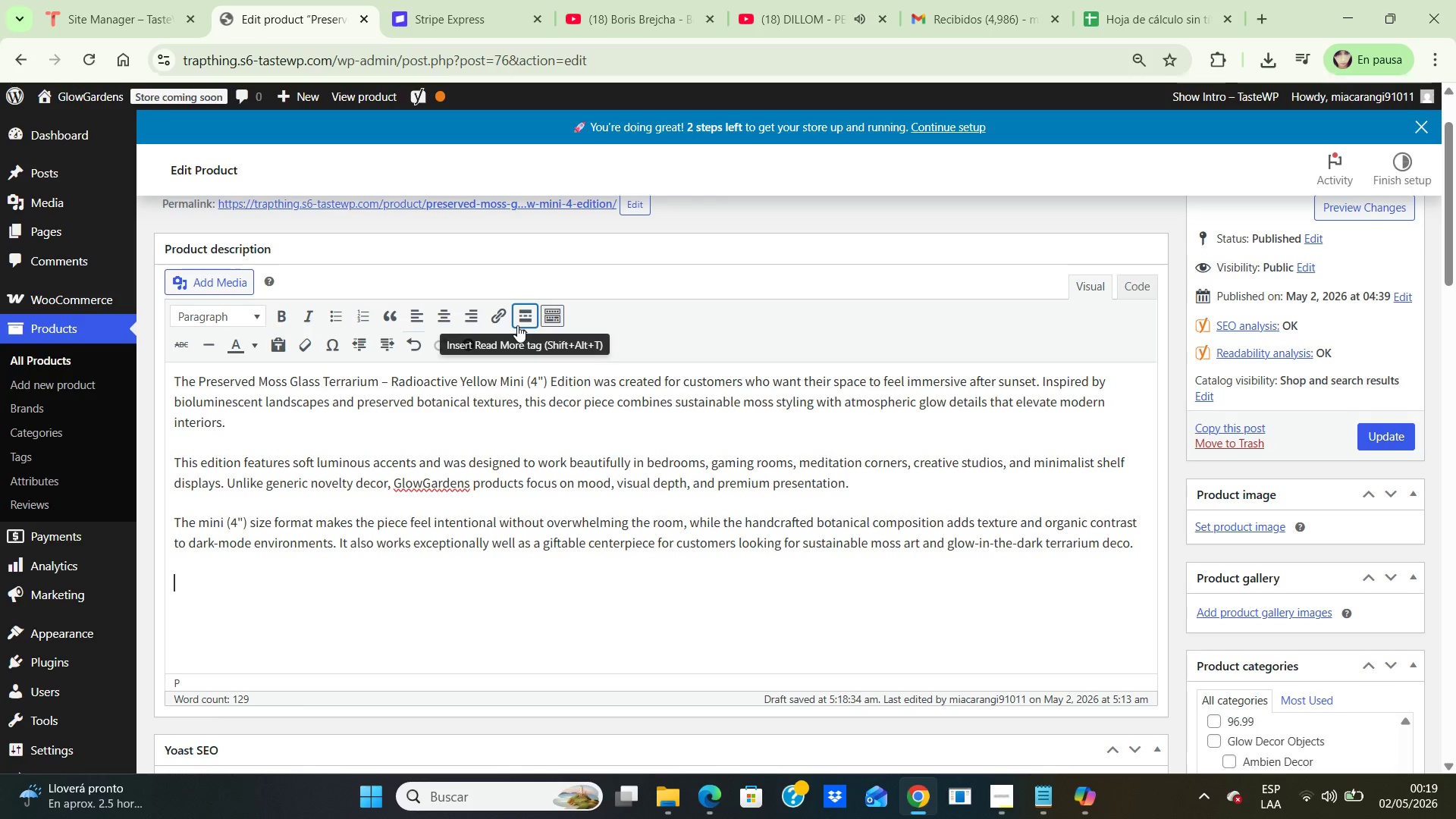 
wait(15.36)
 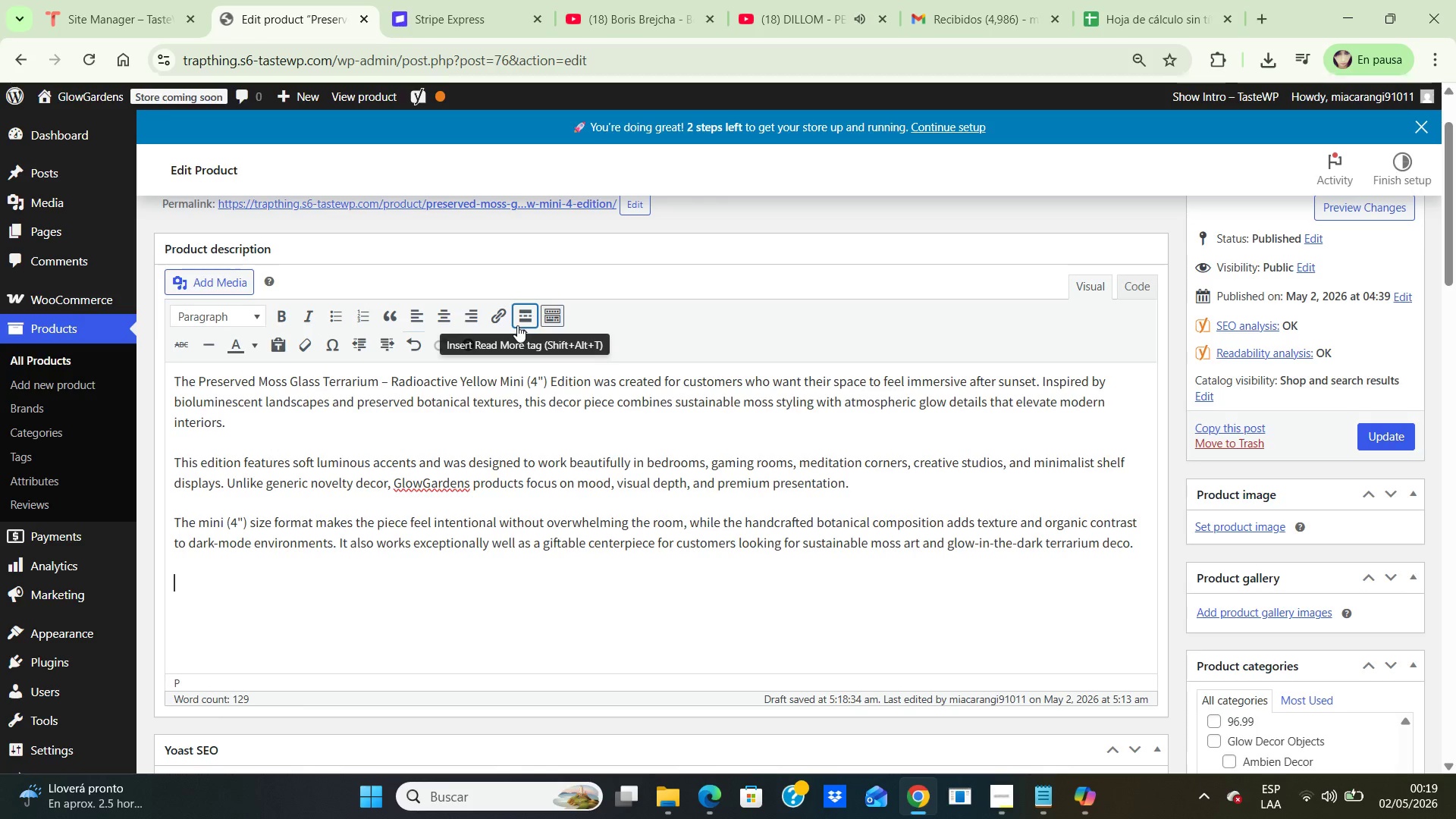 
left_click([215, 583])
 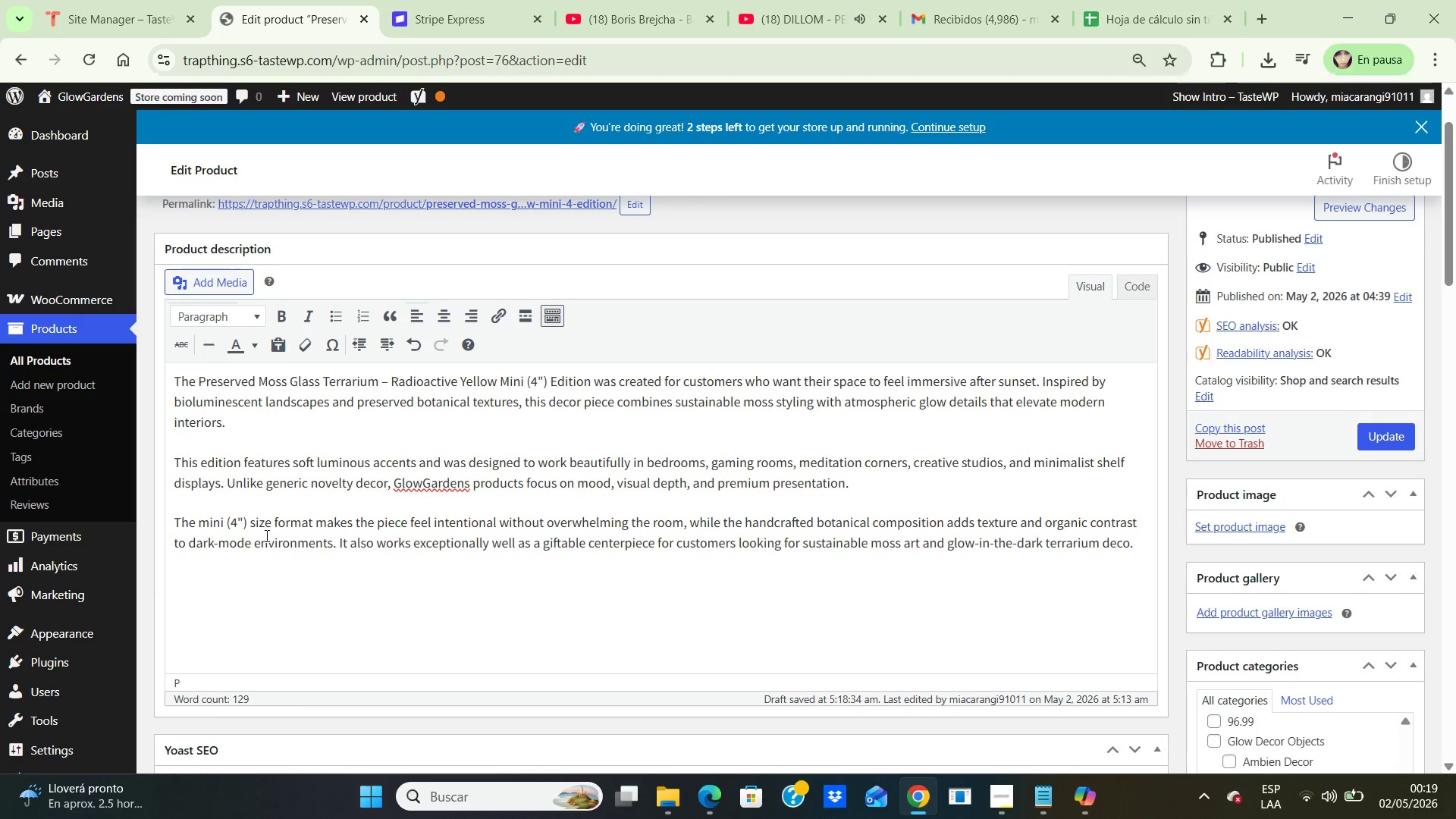 
left_click([265, 535])
 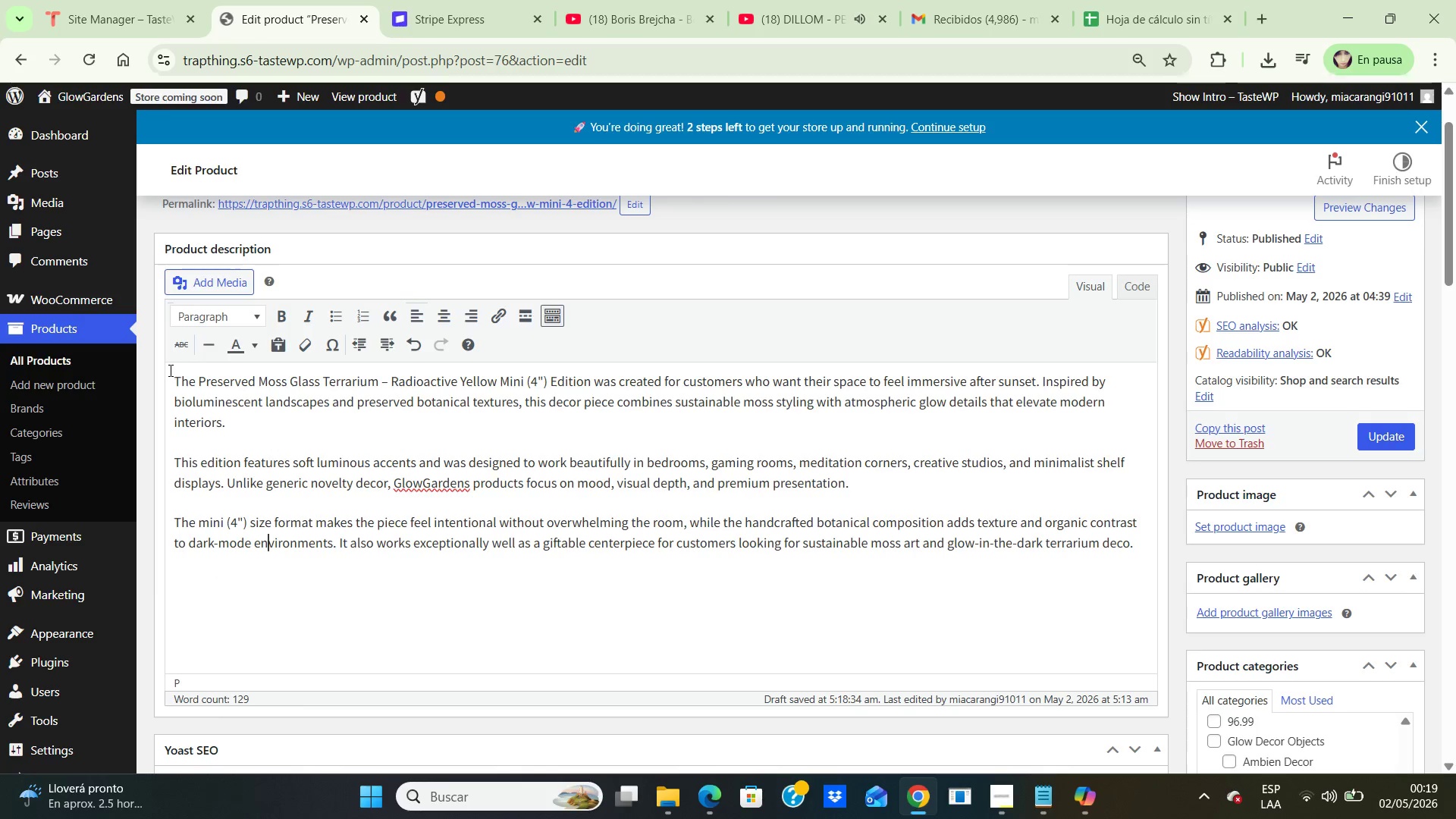 
left_click_drag(start_coordinate=[169, 372], to_coordinate=[856, 573])
 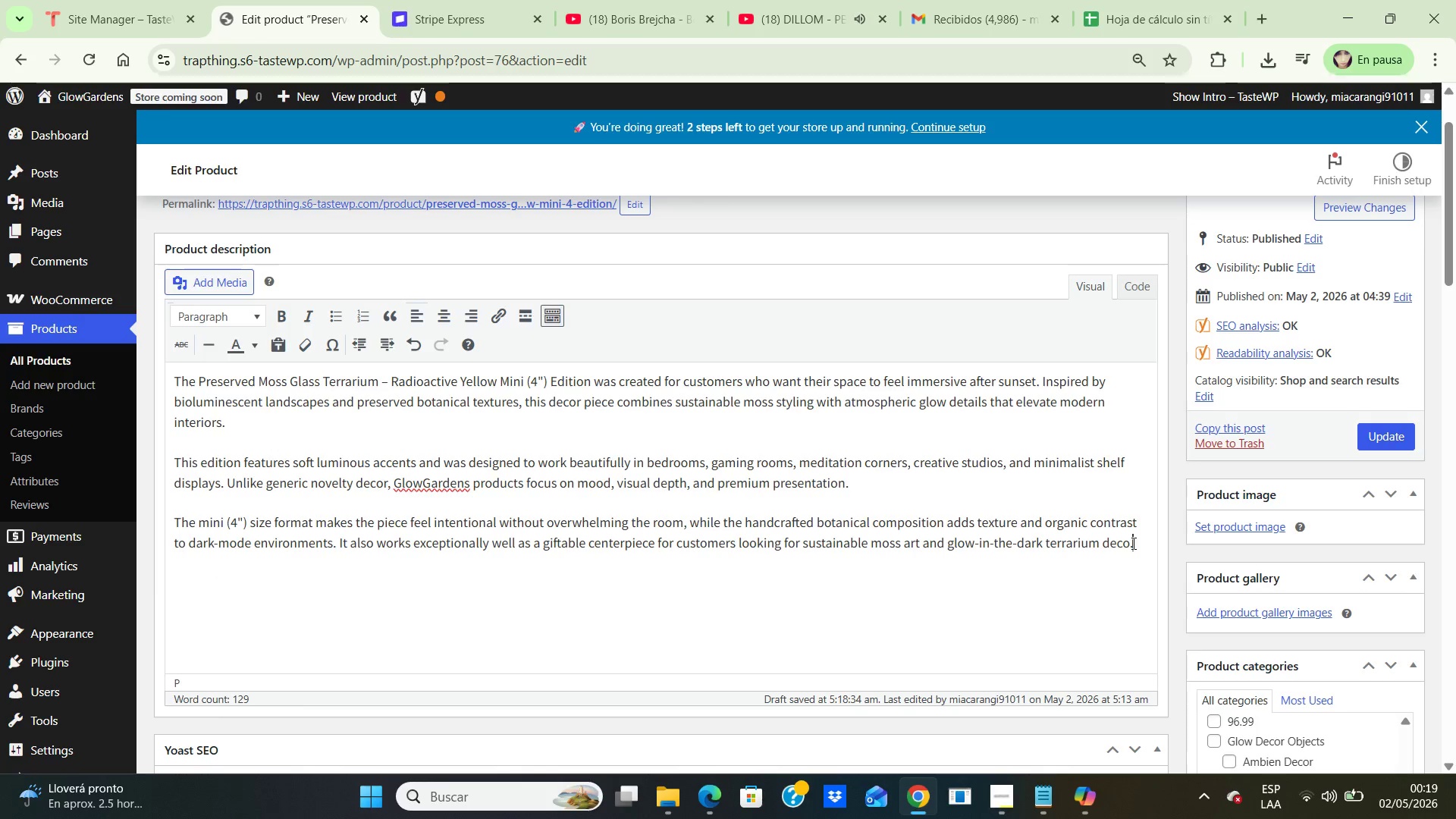 
left_click_drag(start_coordinate=[1132, 543], to_coordinate=[132, 383])
 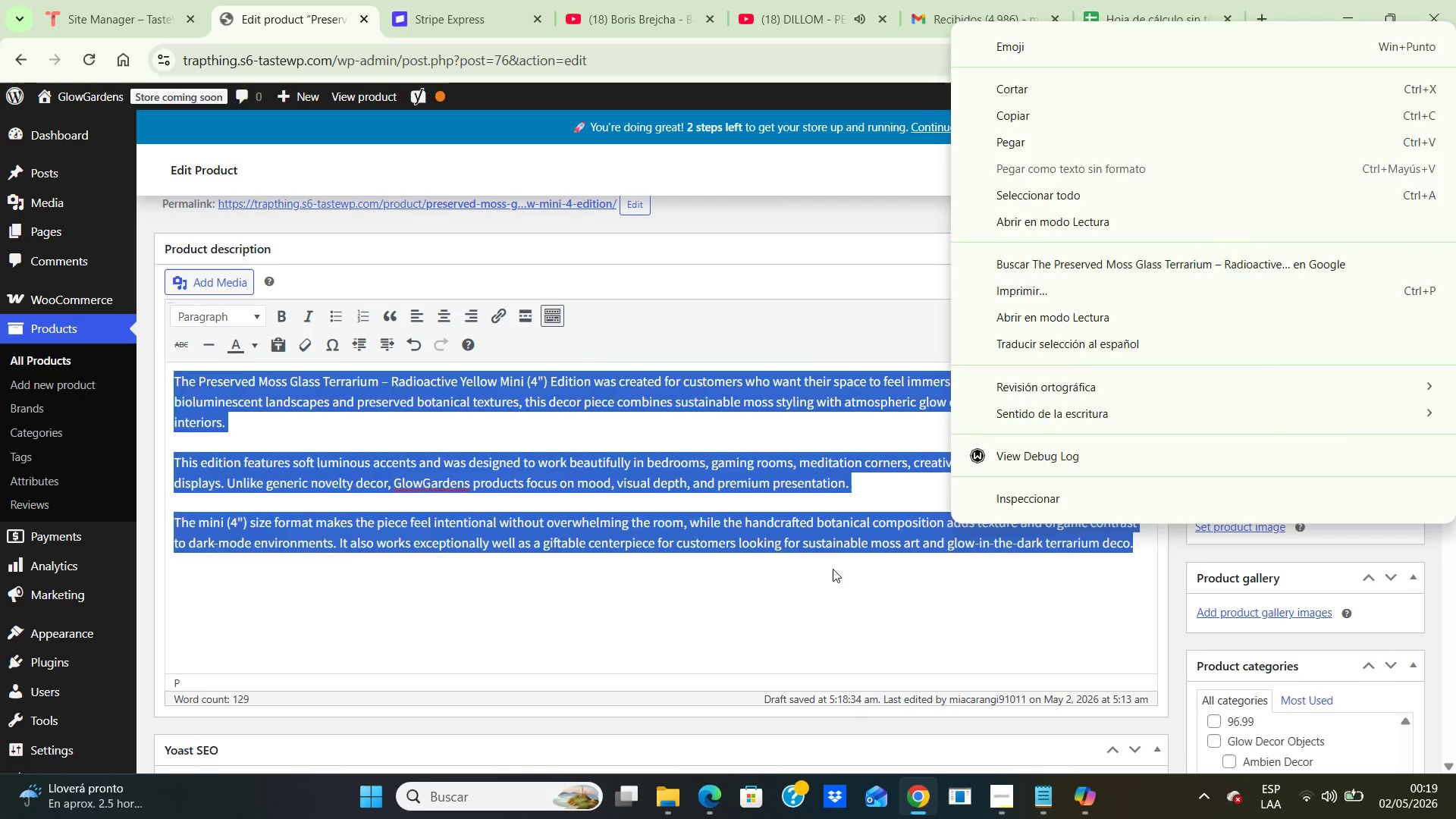 
double_click([831, 569])
 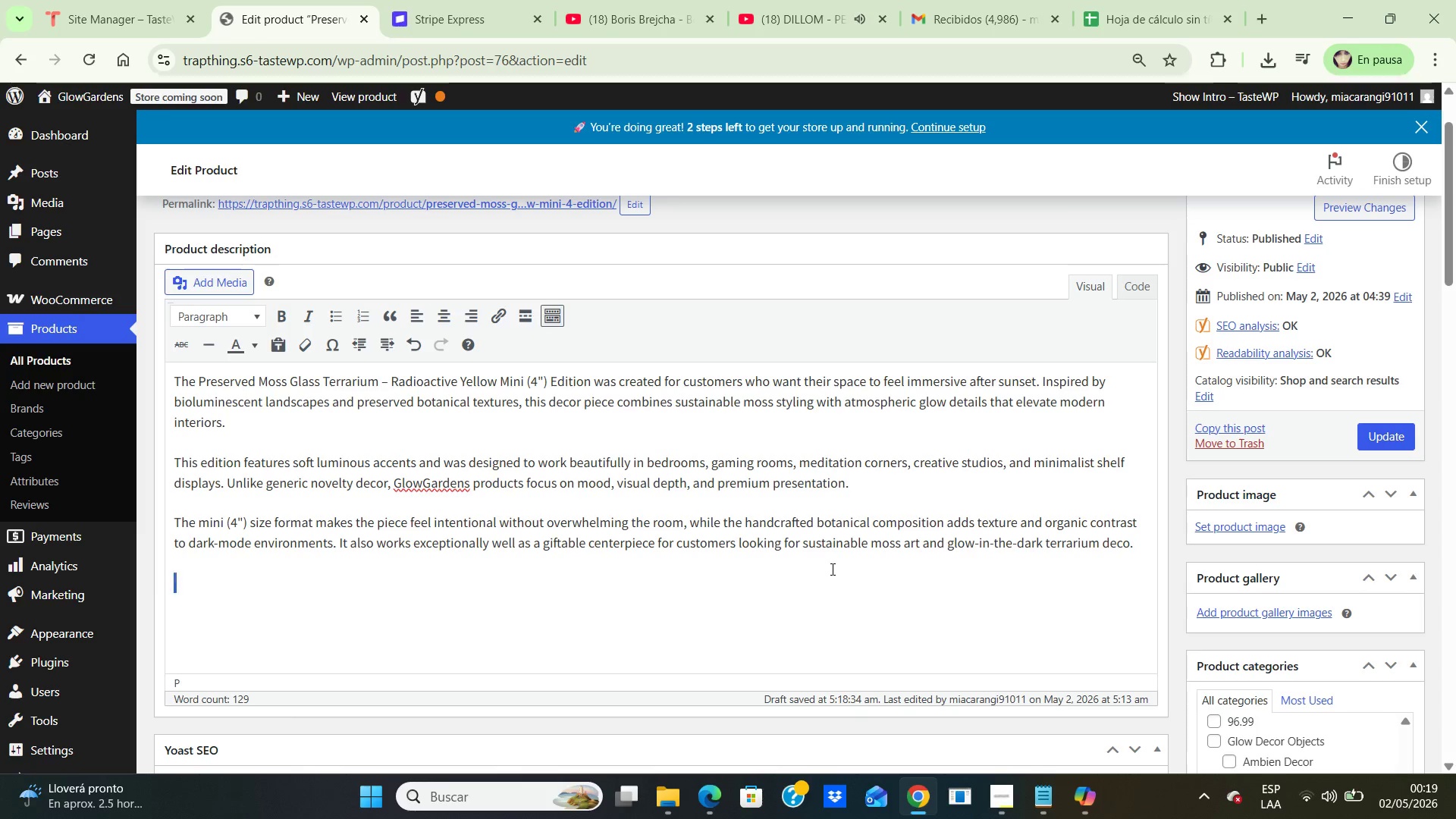 
triple_click([831, 569])
 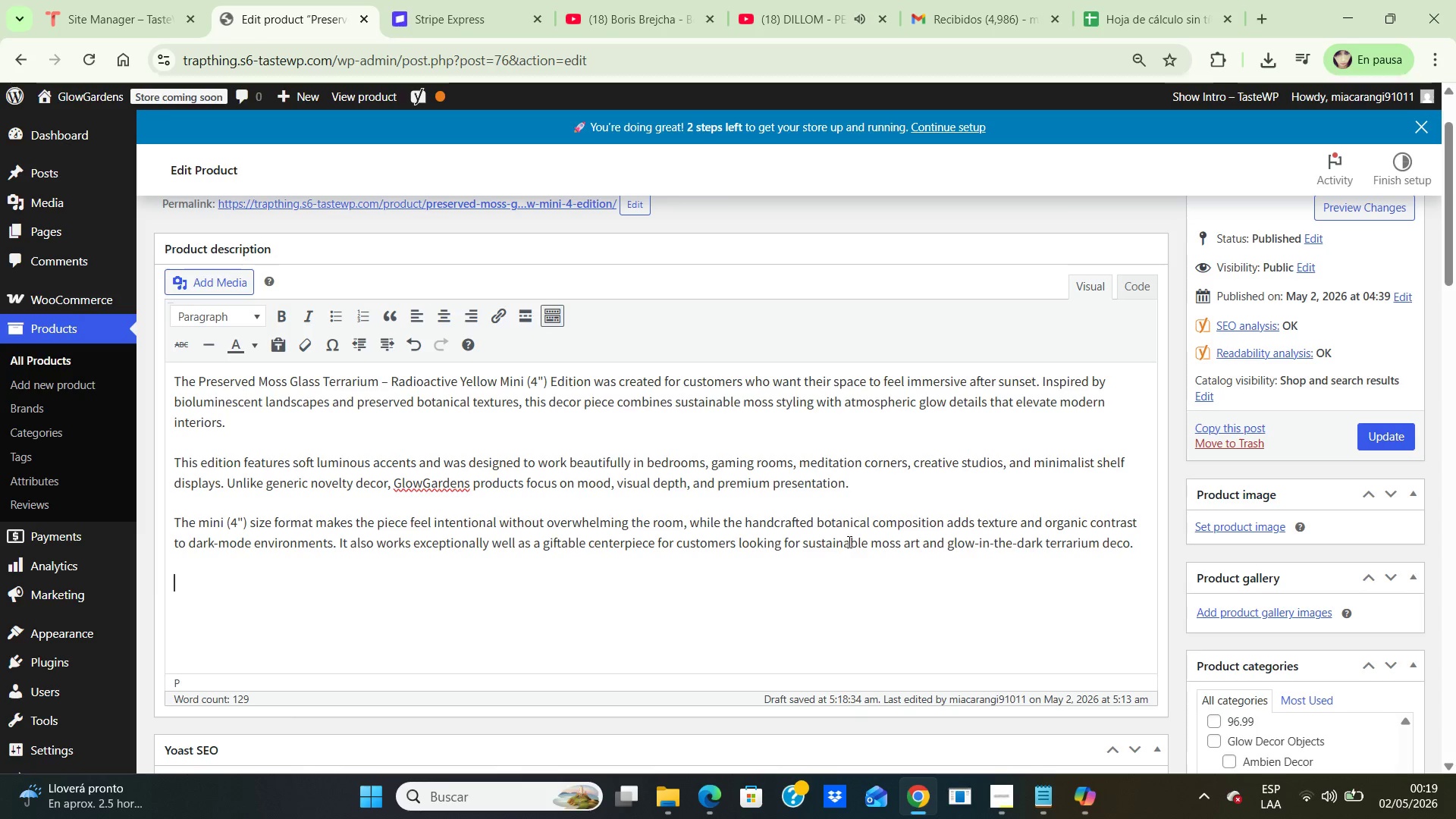 
triple_click([831, 569])
 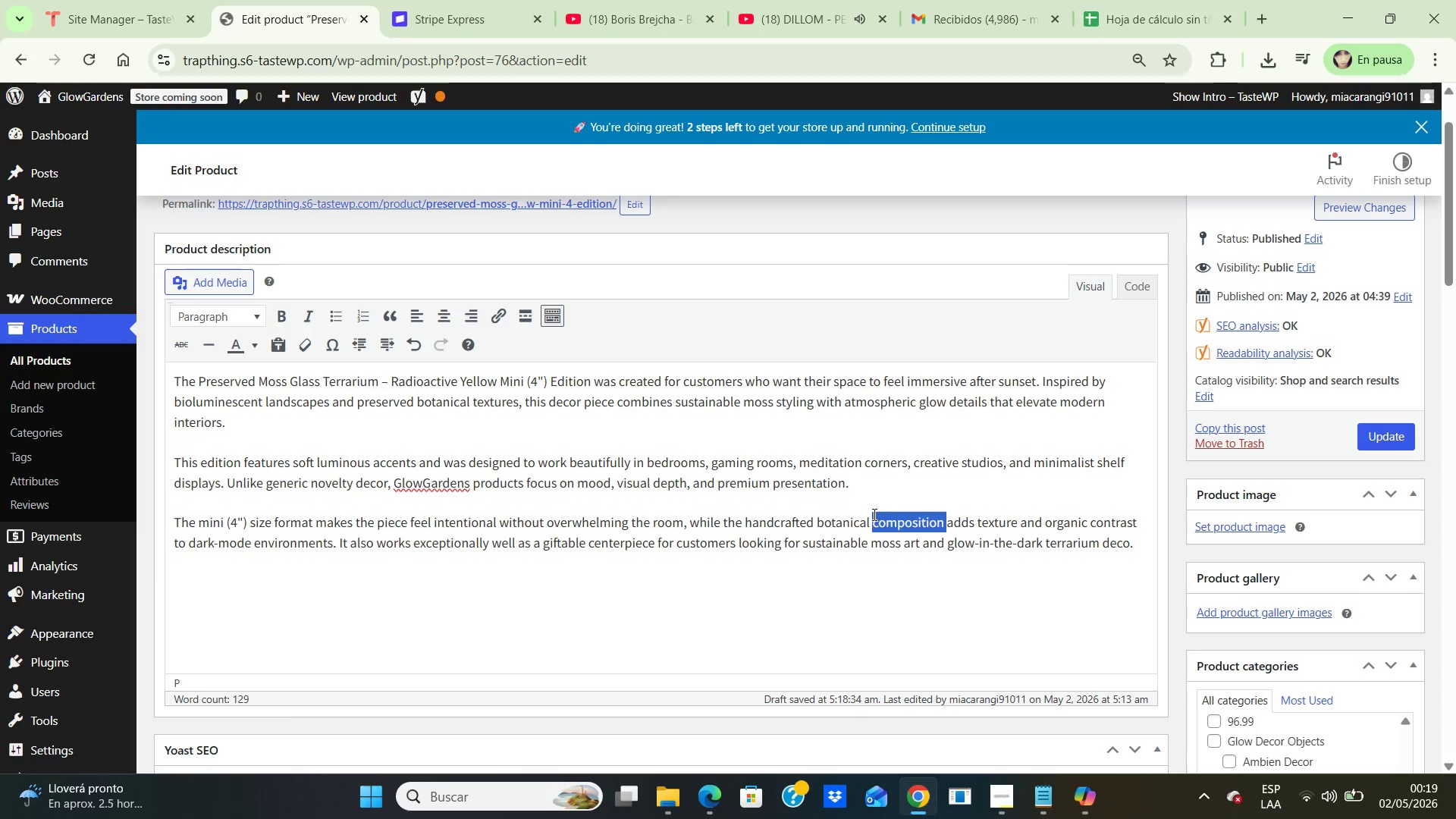 
triple_click([873, 514])
 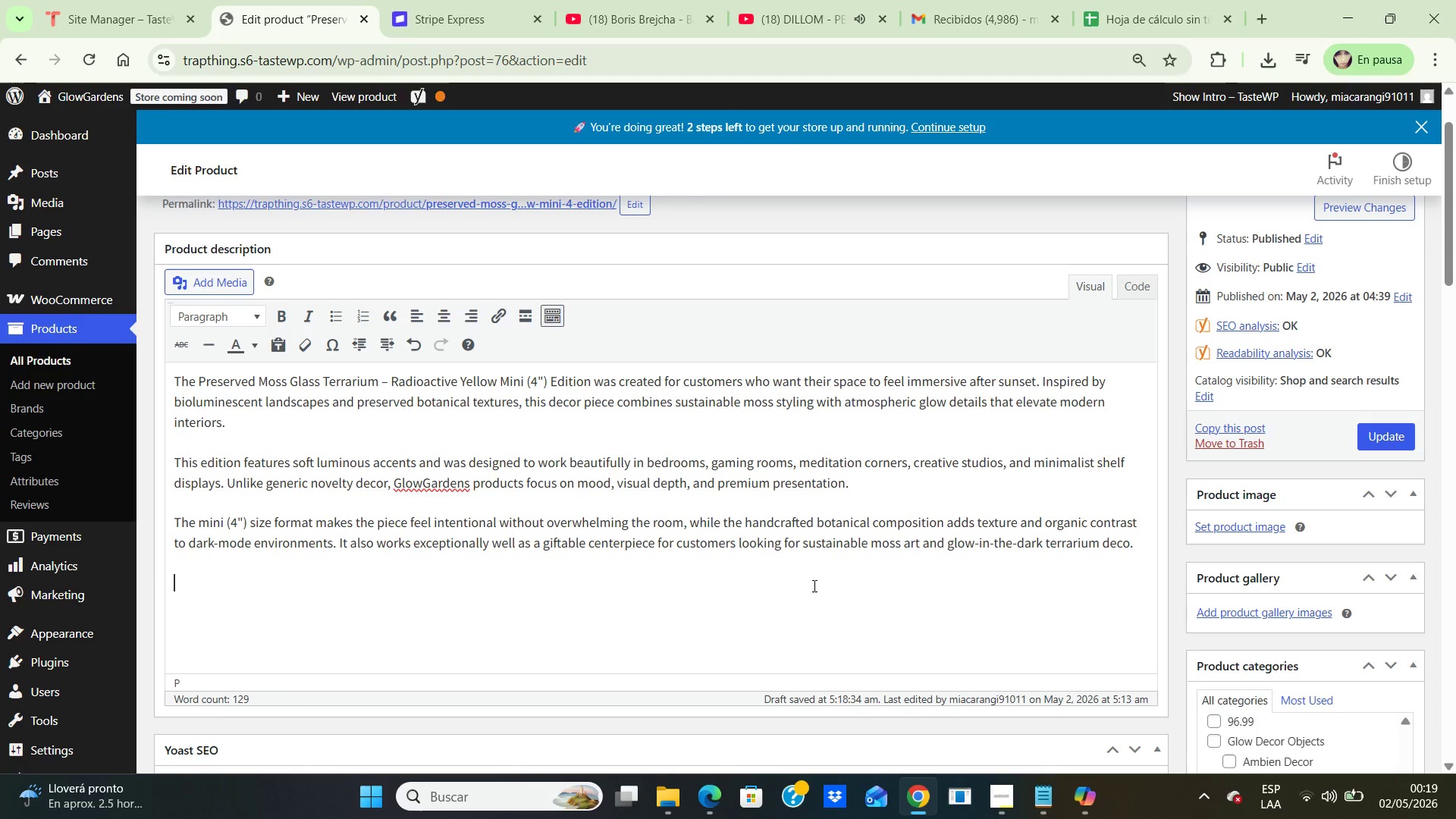 
triple_click([813, 585])
 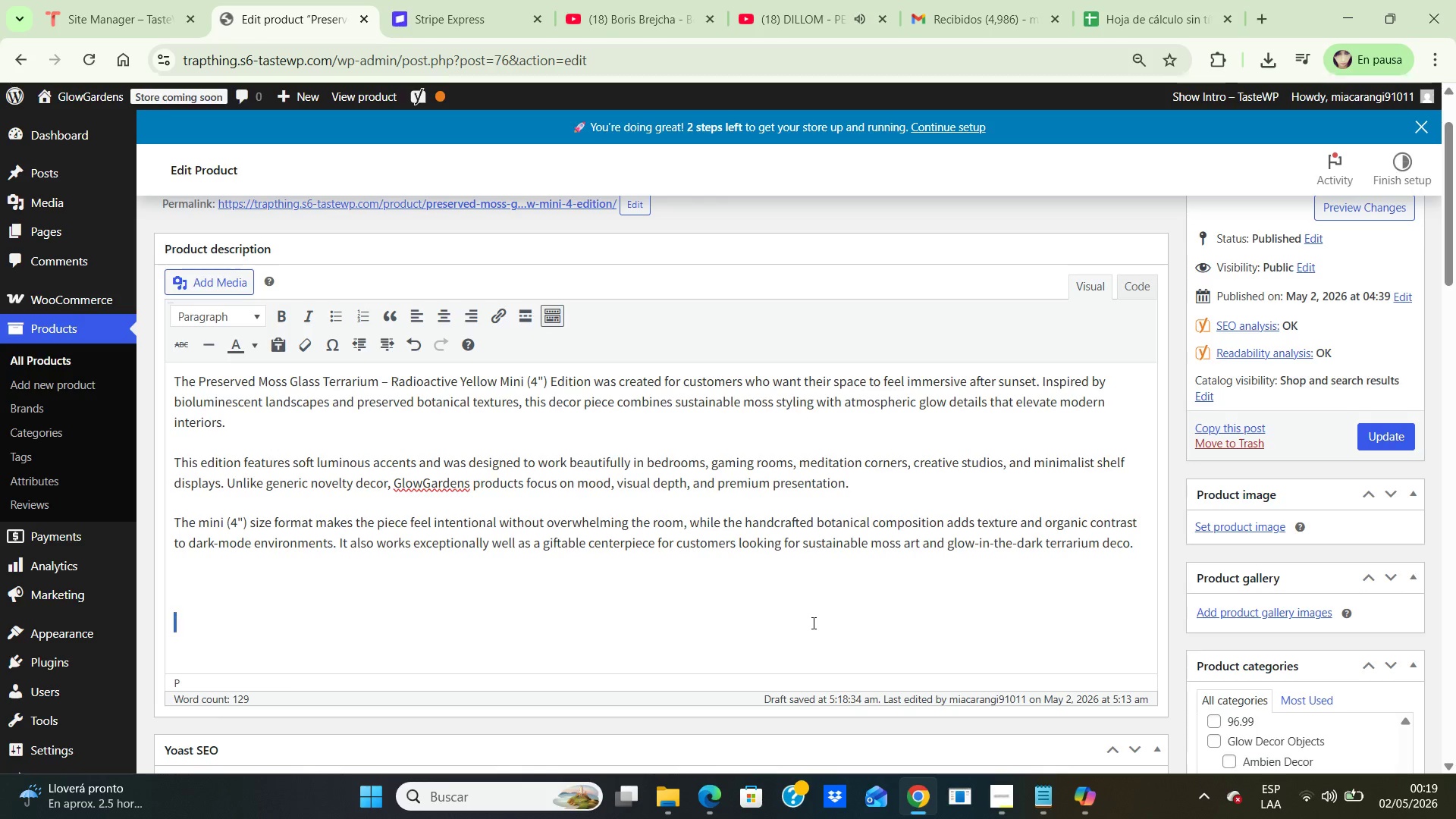 
double_click([812, 623])
 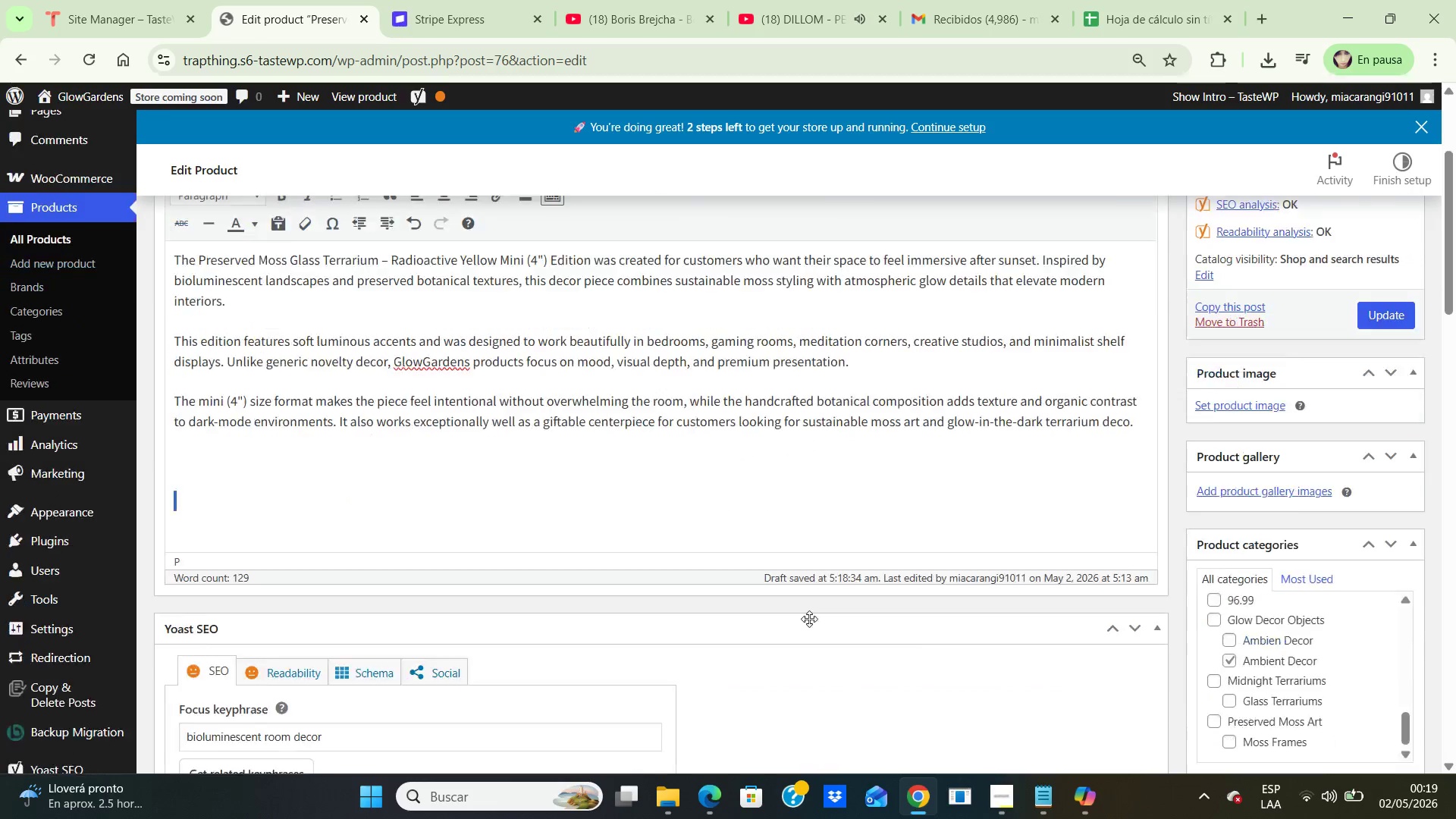 
scroll: coordinate [809, 619], scroll_direction: down, amount: 2.0
 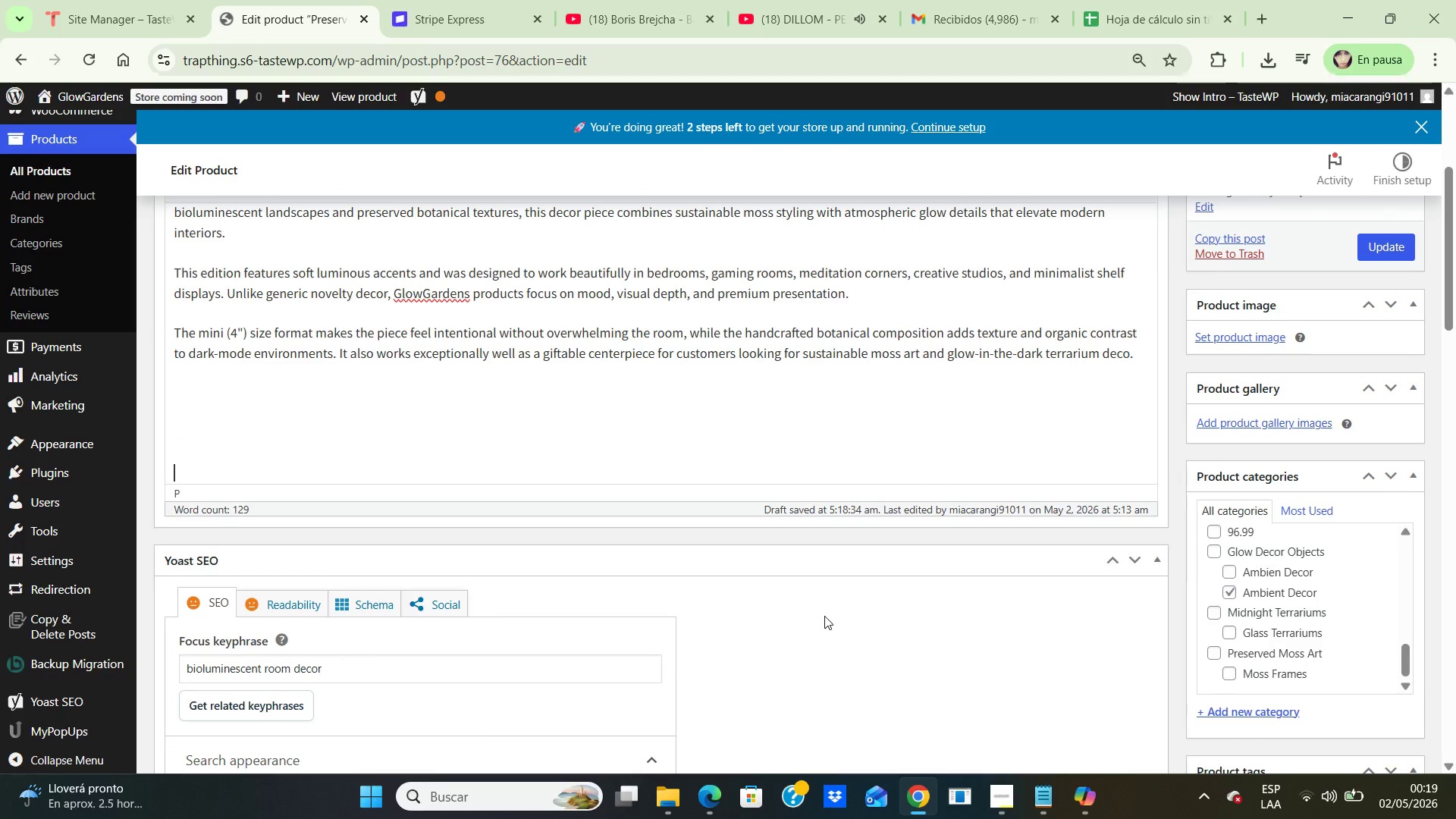 
key(Enter)
 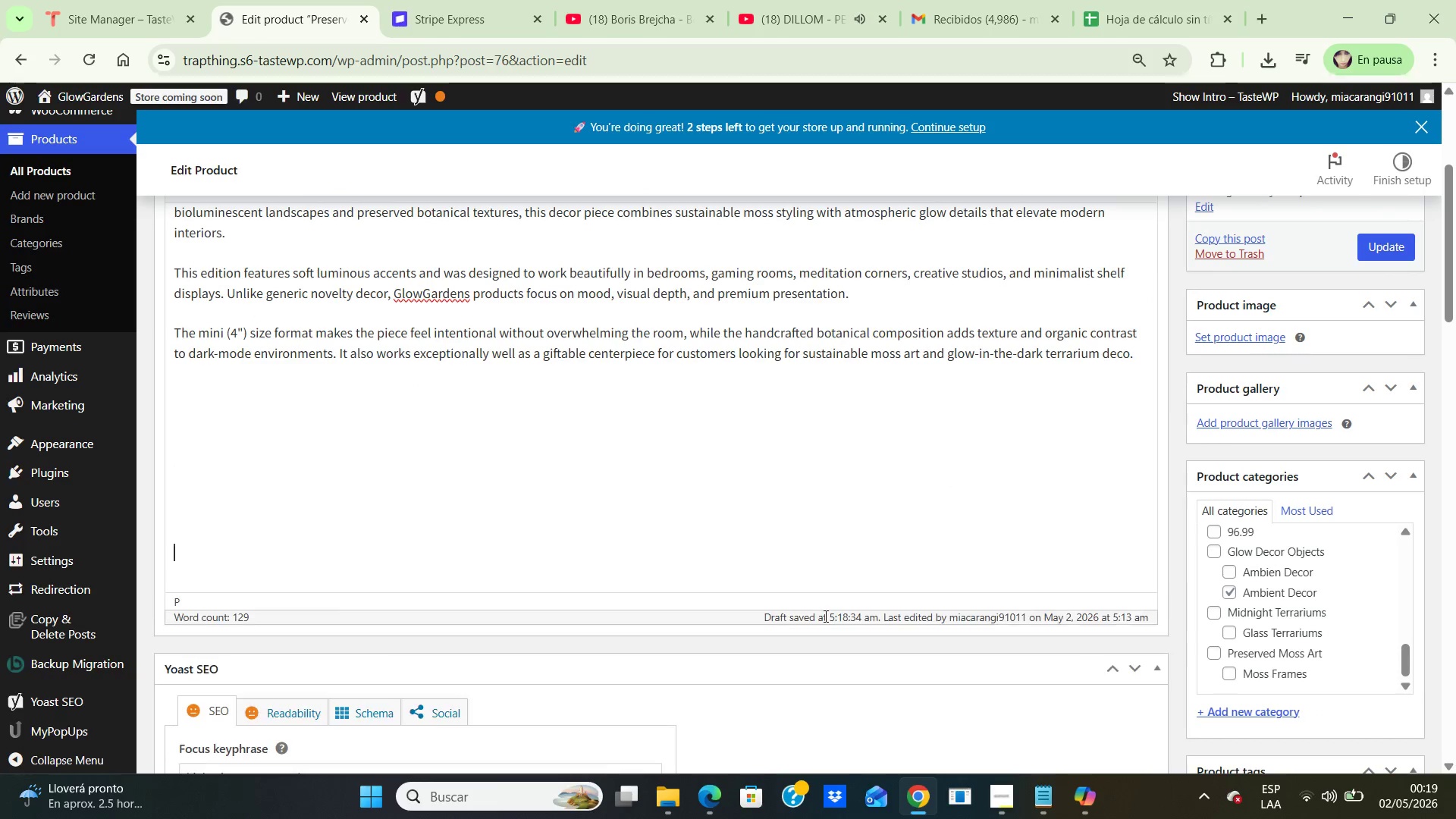 
key(Enter)
 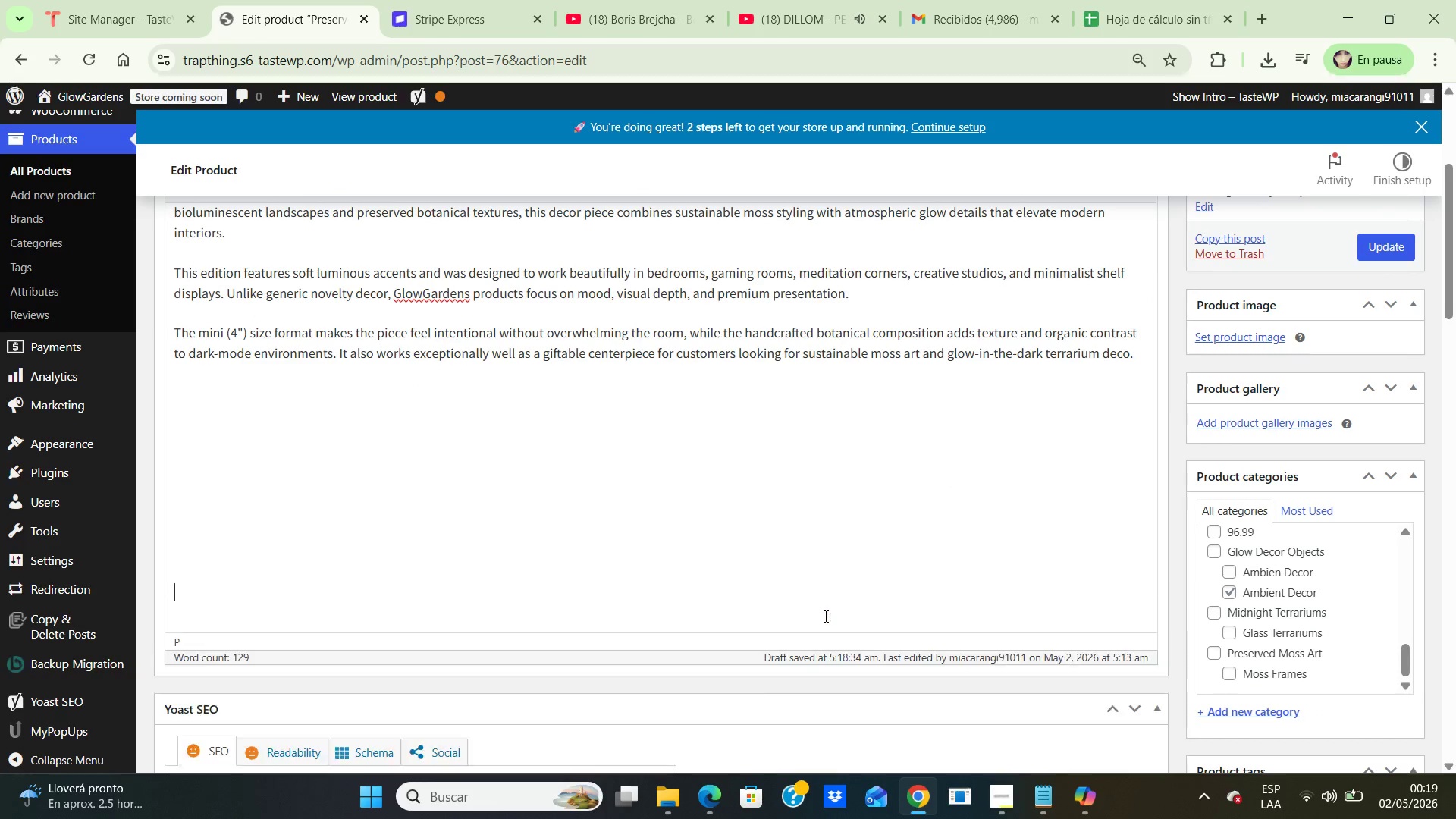 
key(Enter)
 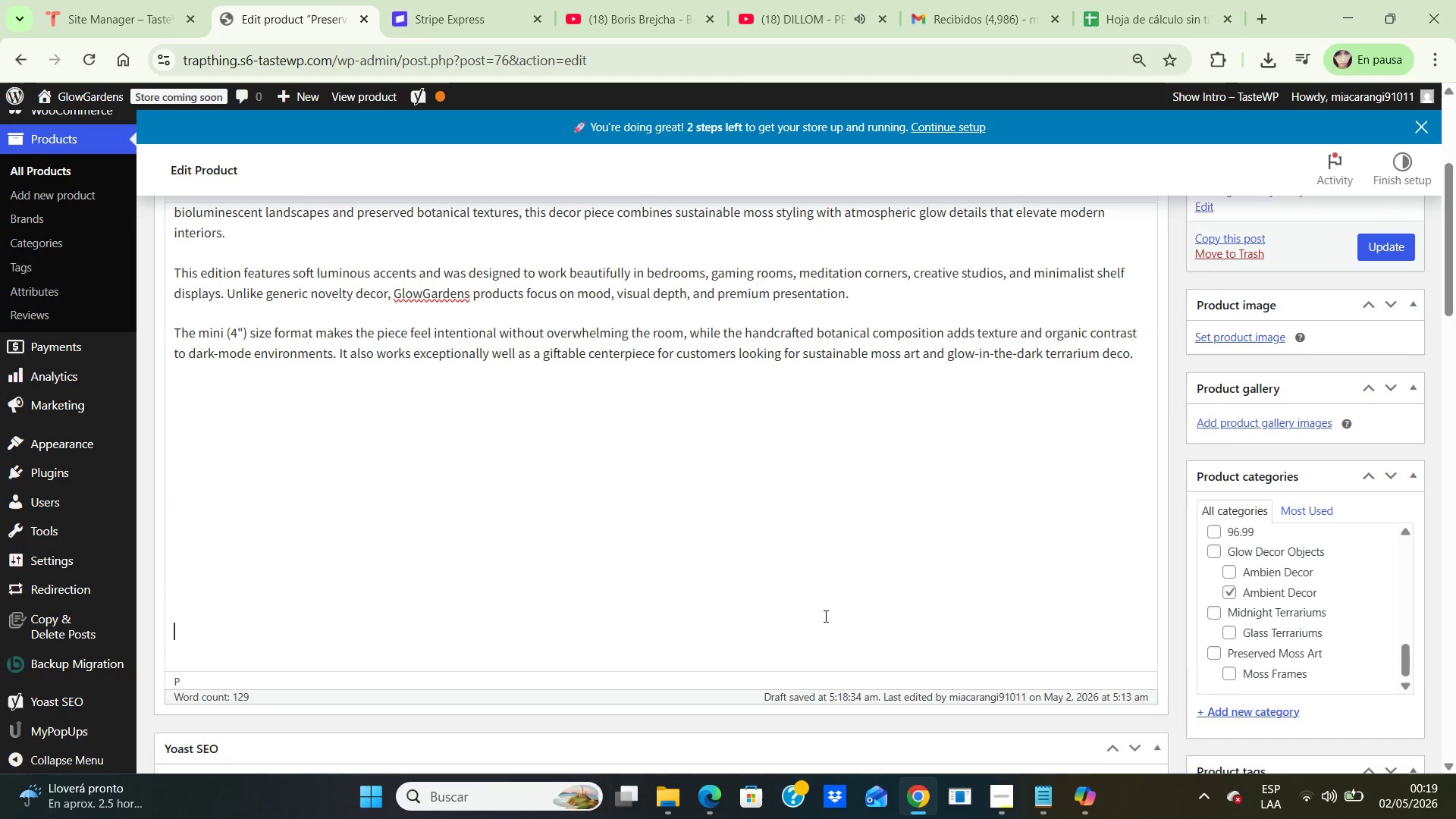 
key(Enter)
 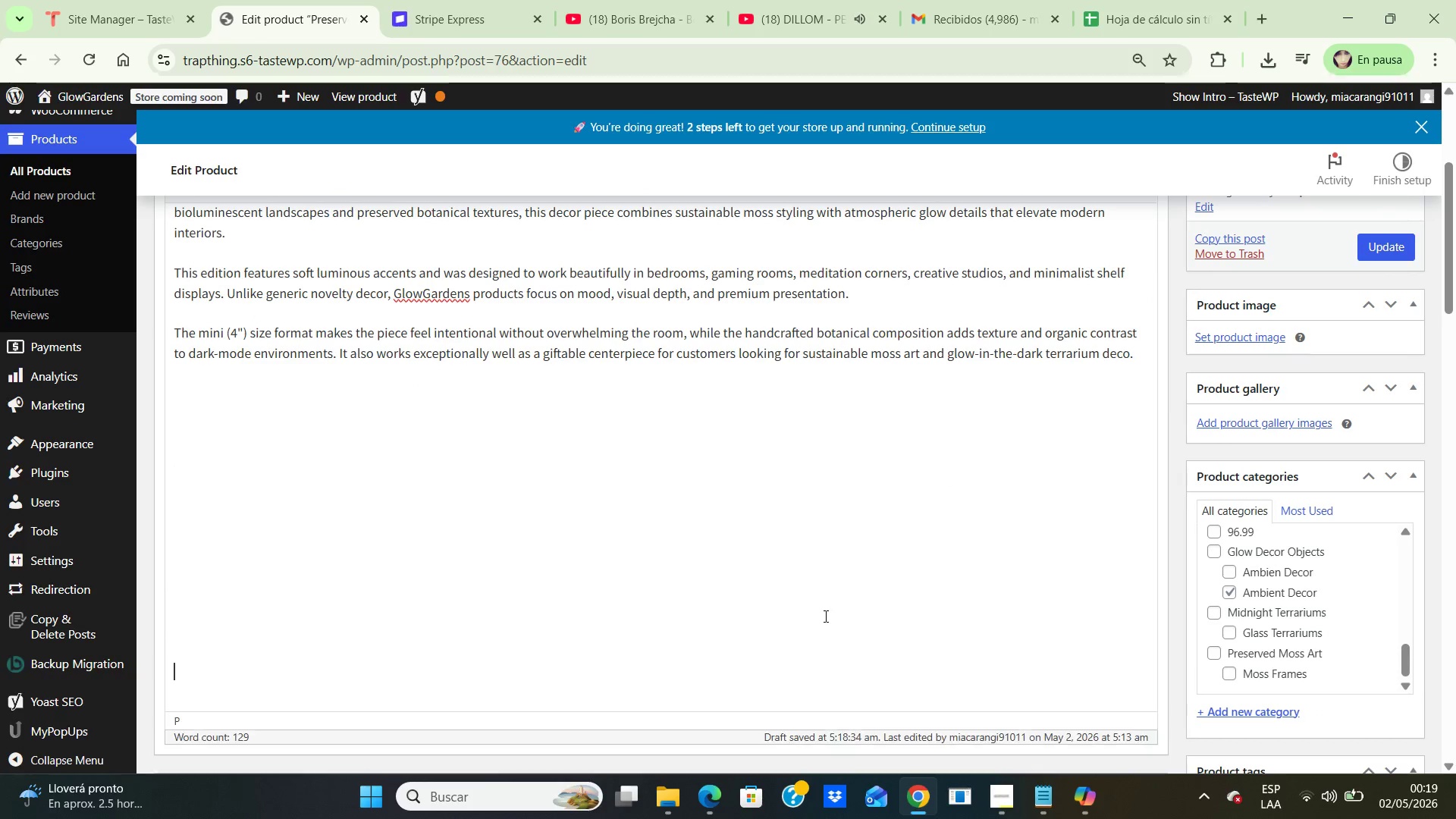 
key(Enter)
 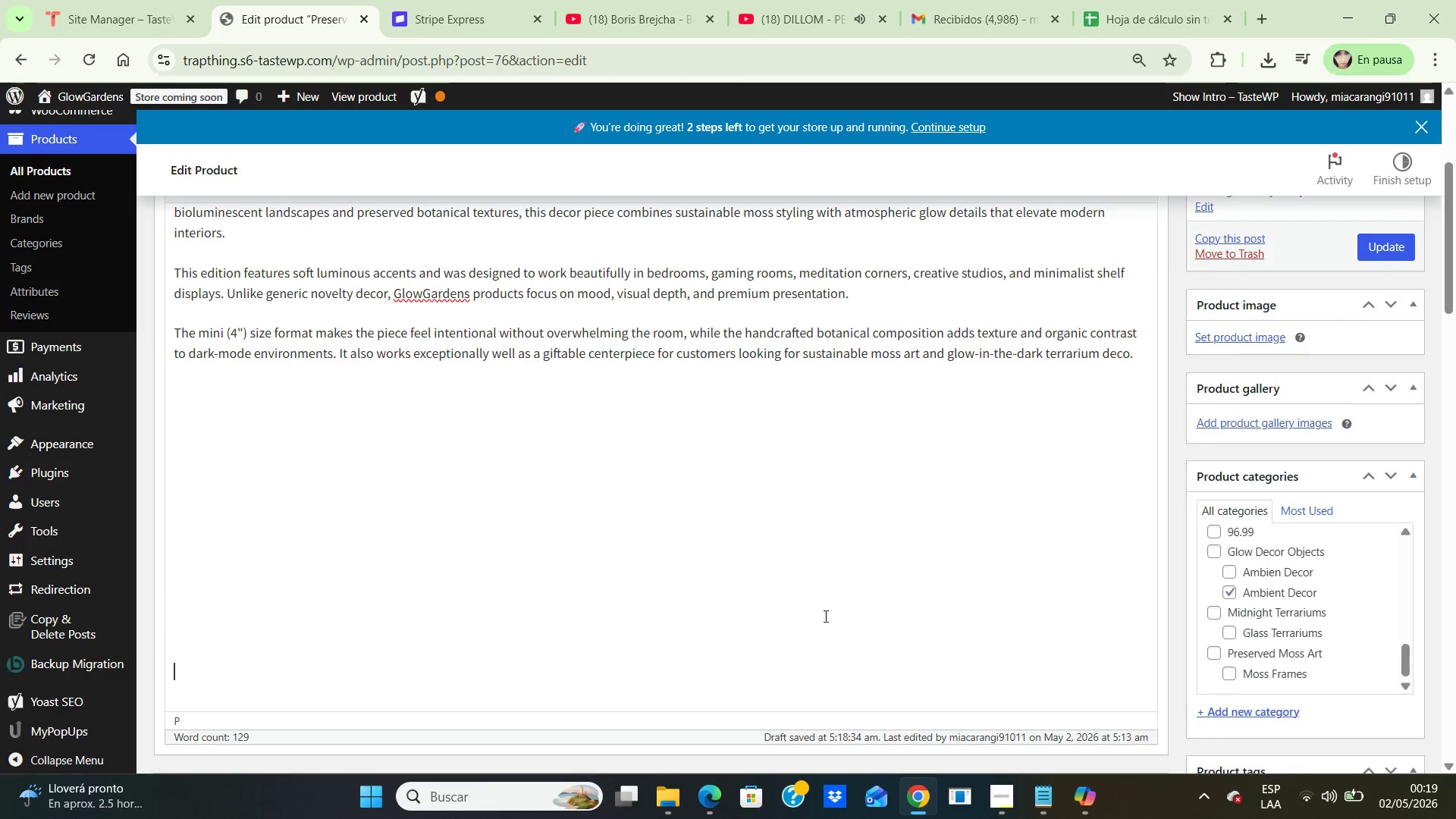 
key(Enter)
 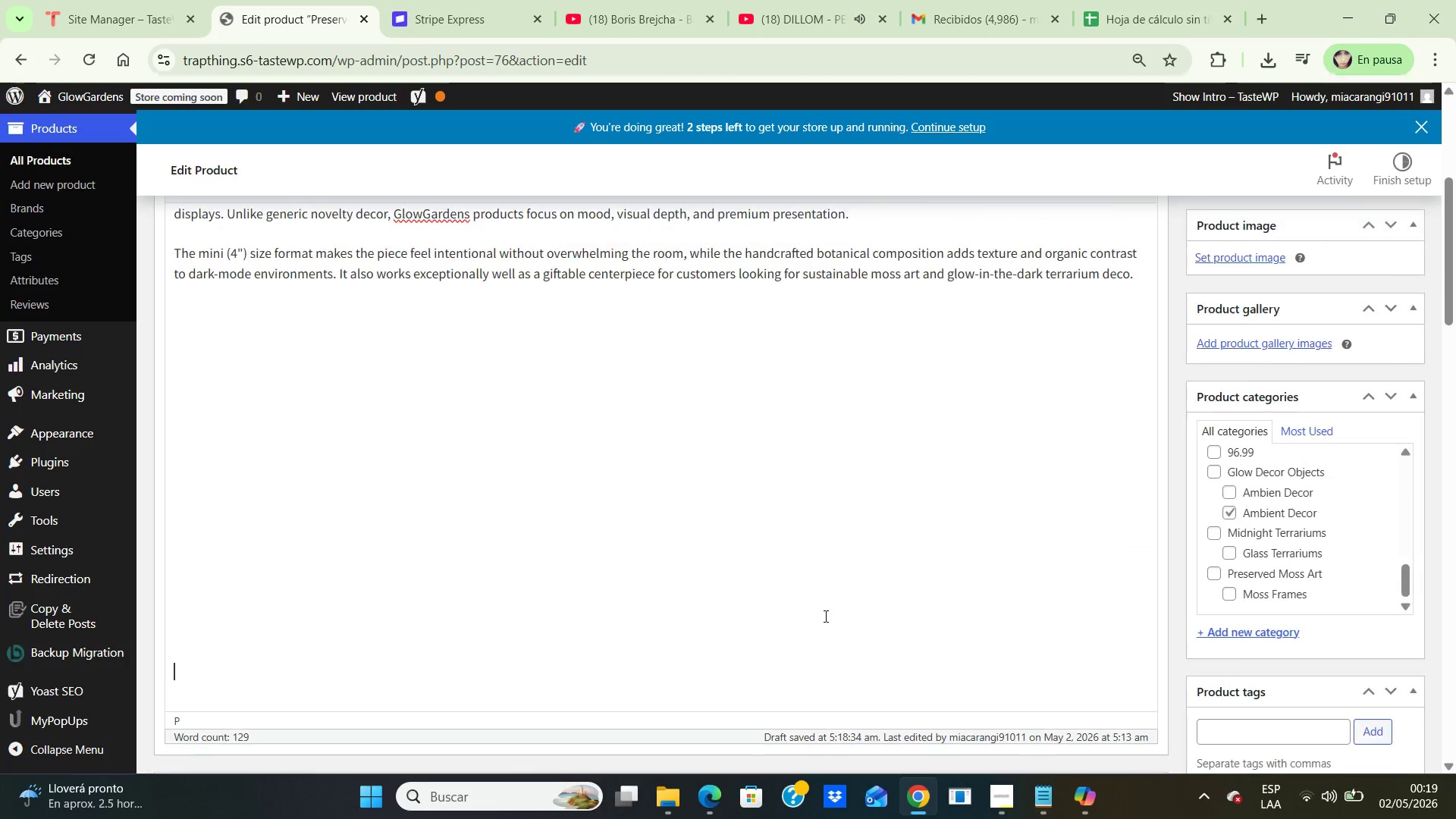 
key(Enter)
 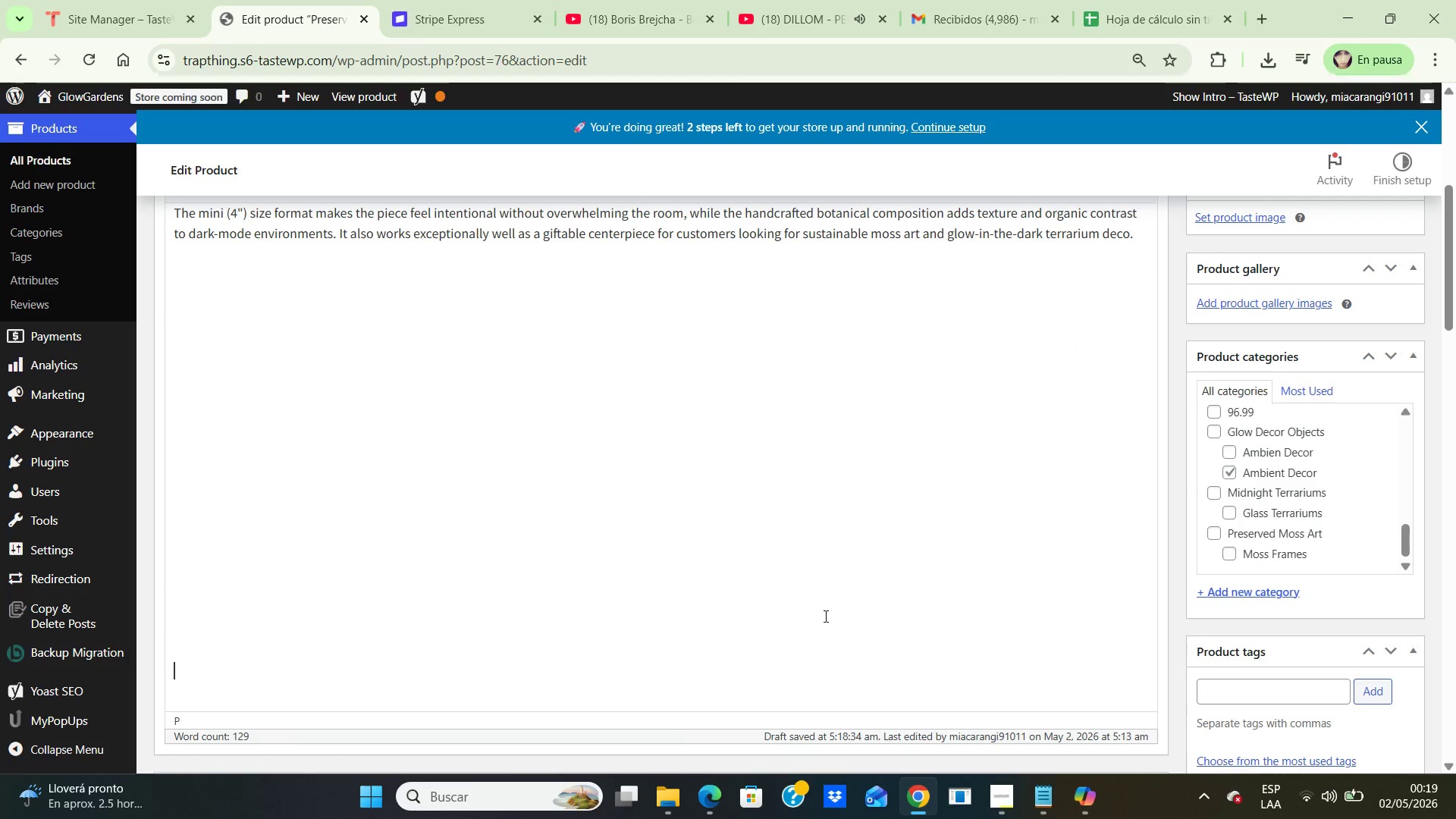 
key(Enter)
 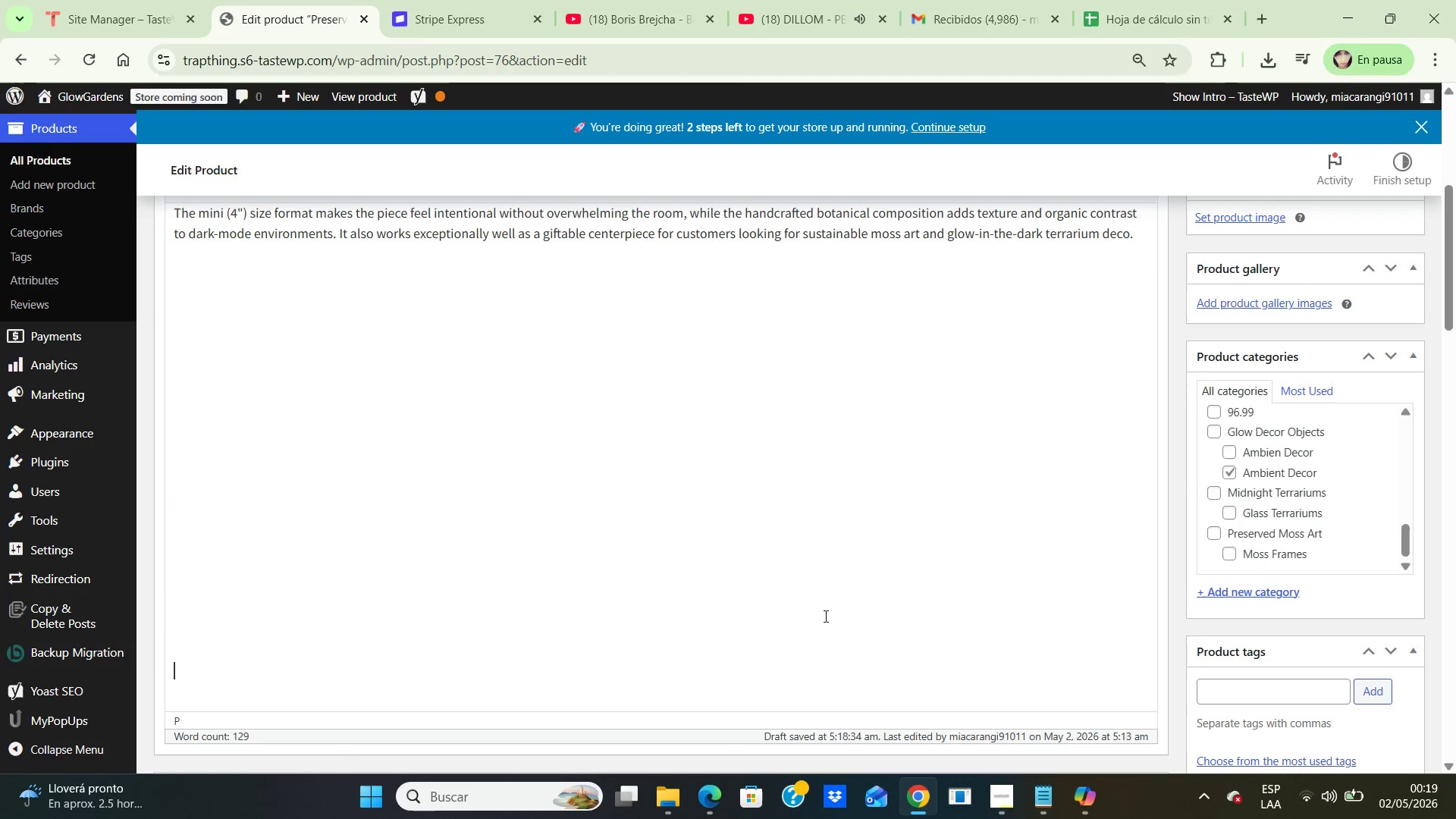 
key(Enter)
 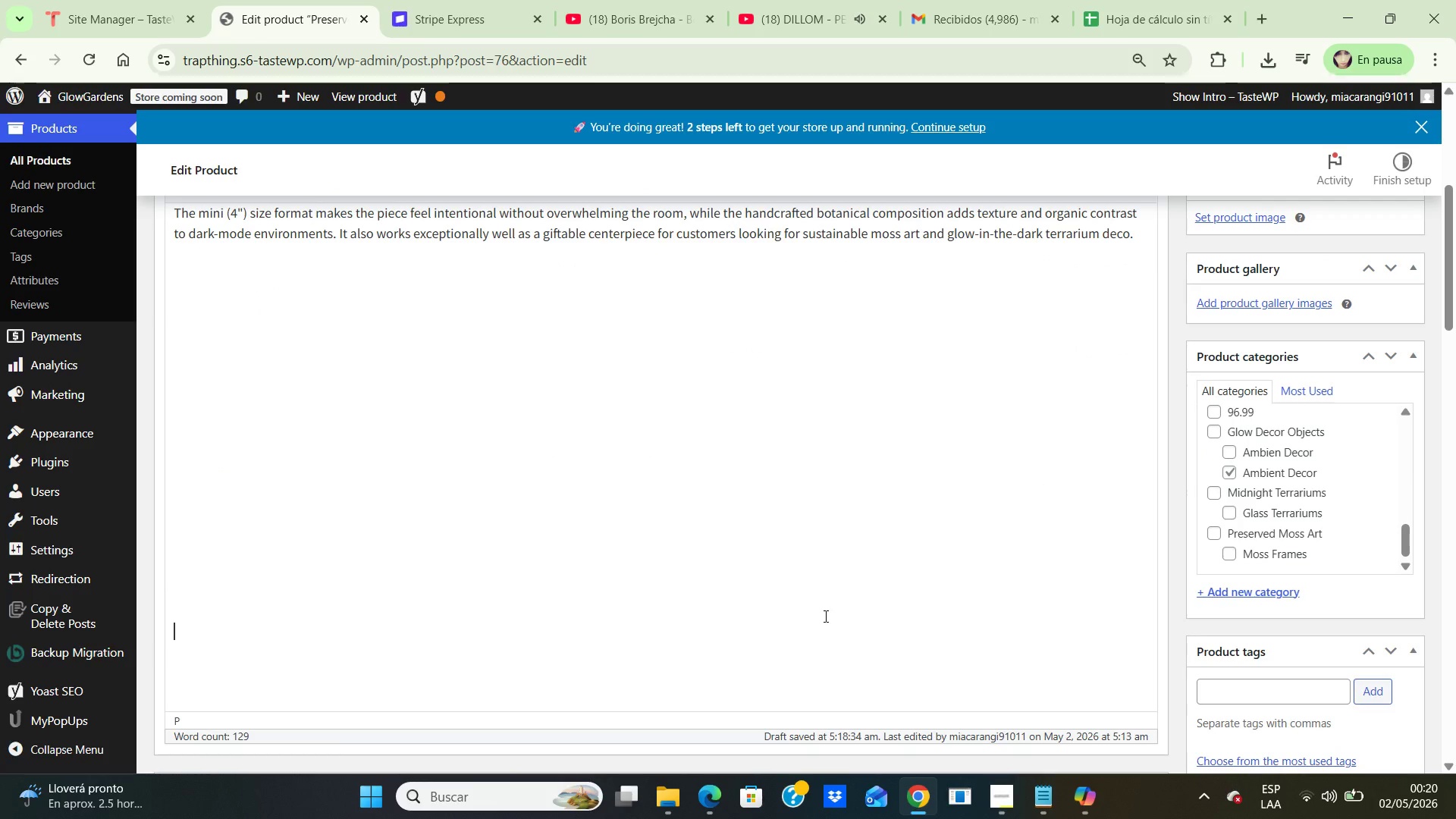 
hold_key(key=ArrowUp, duration=0.78)
 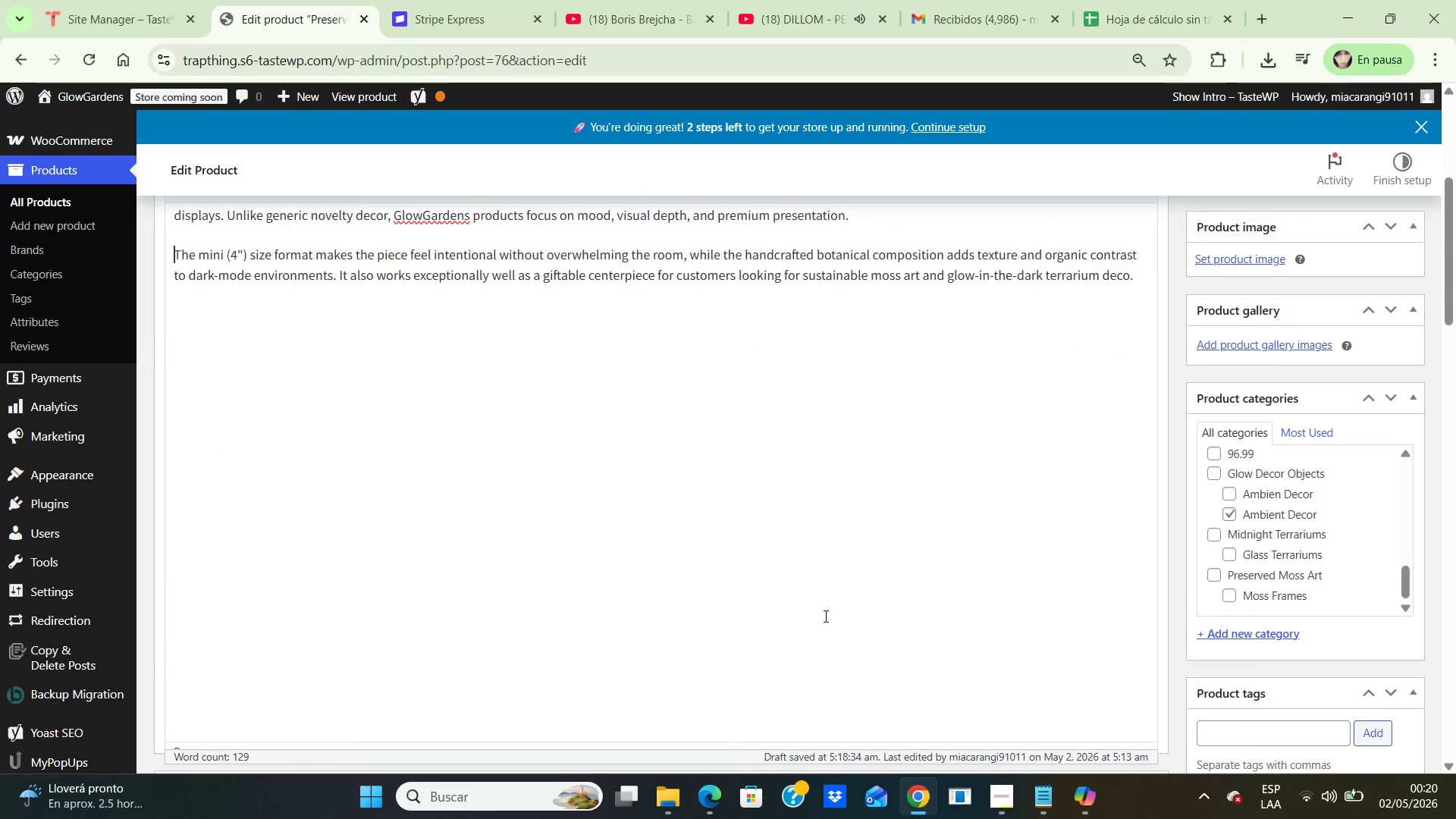 
key(ArrowUp)
 